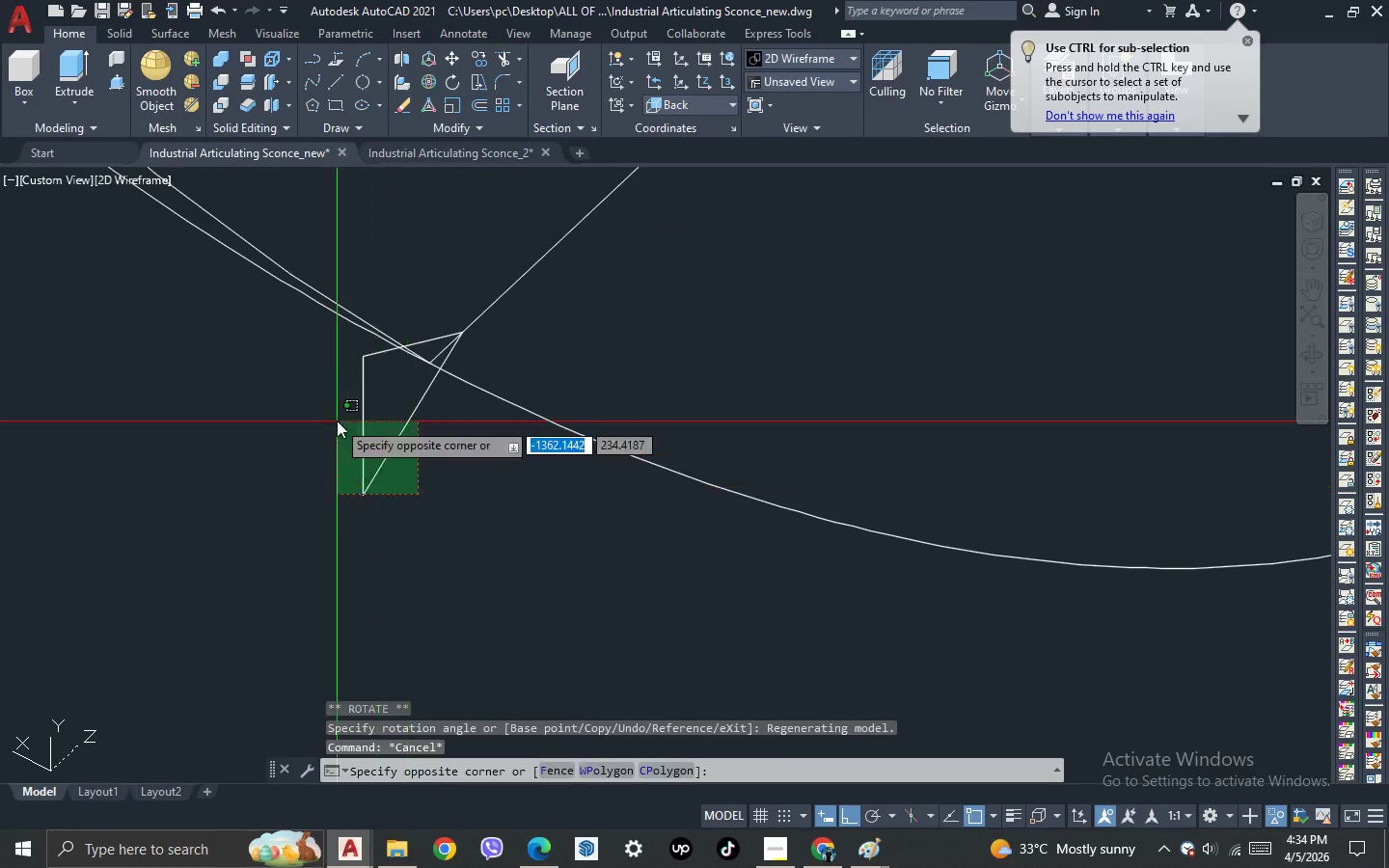 
double_click([337, 420])
 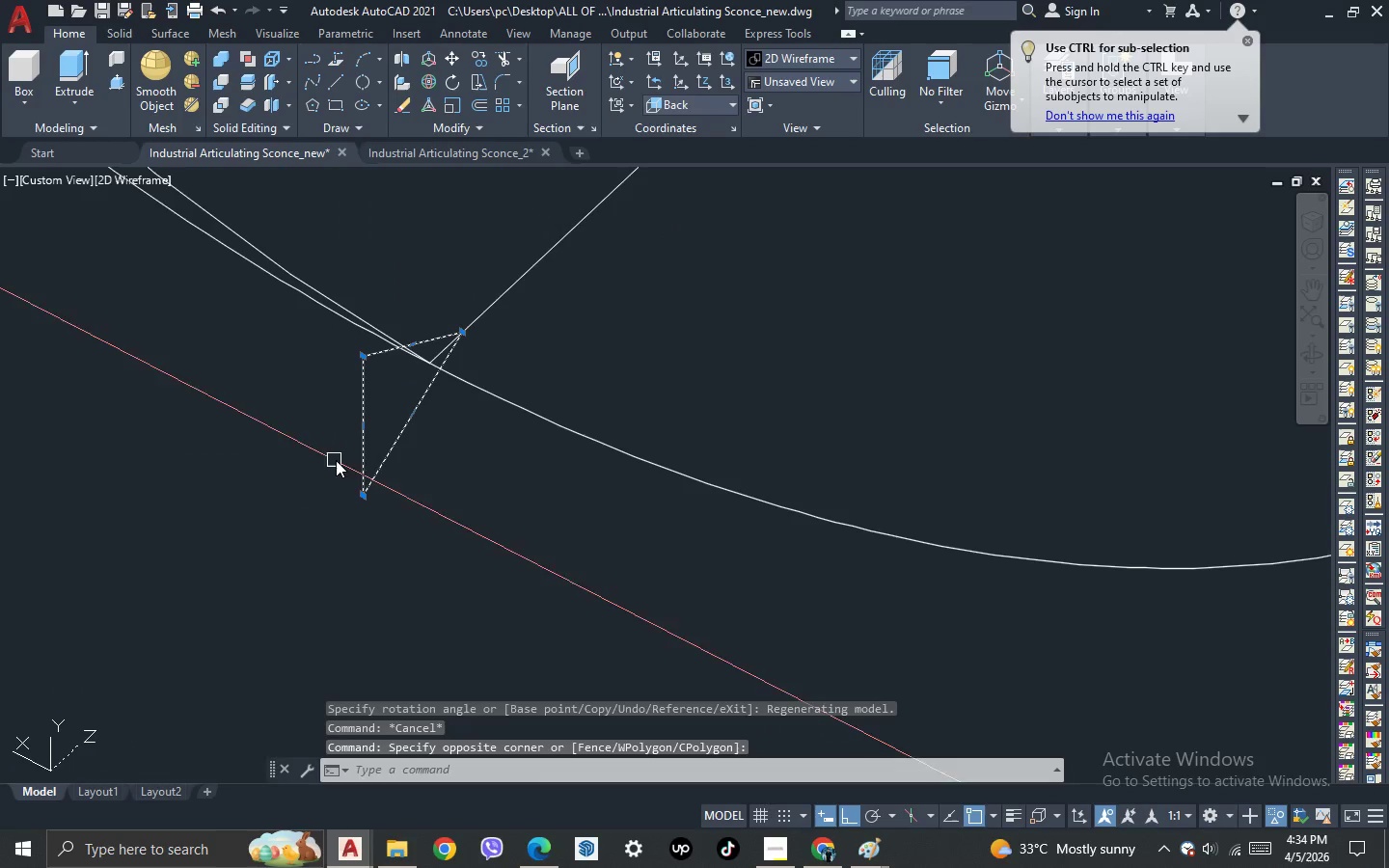 
key(M)
 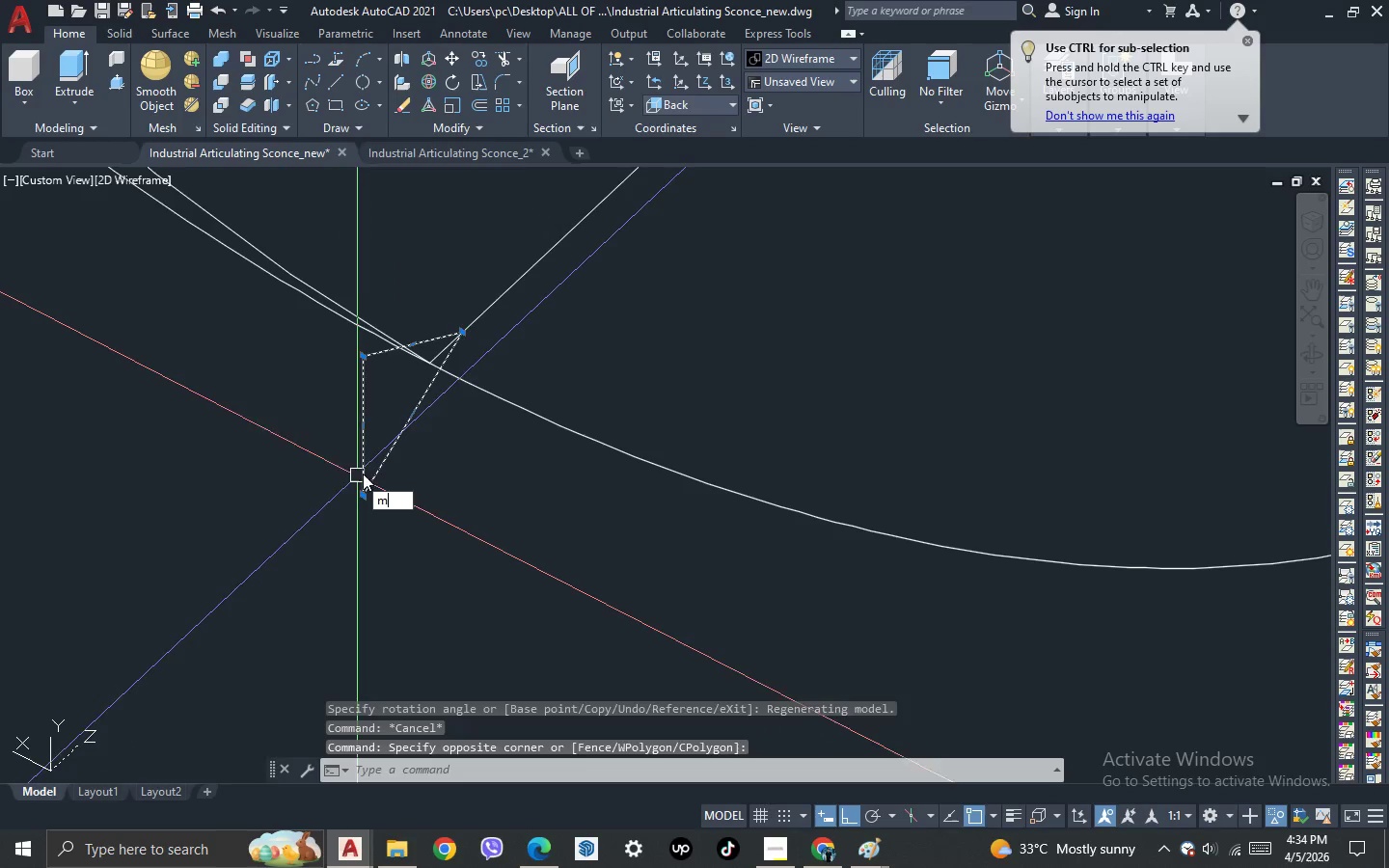 
key(Space)
 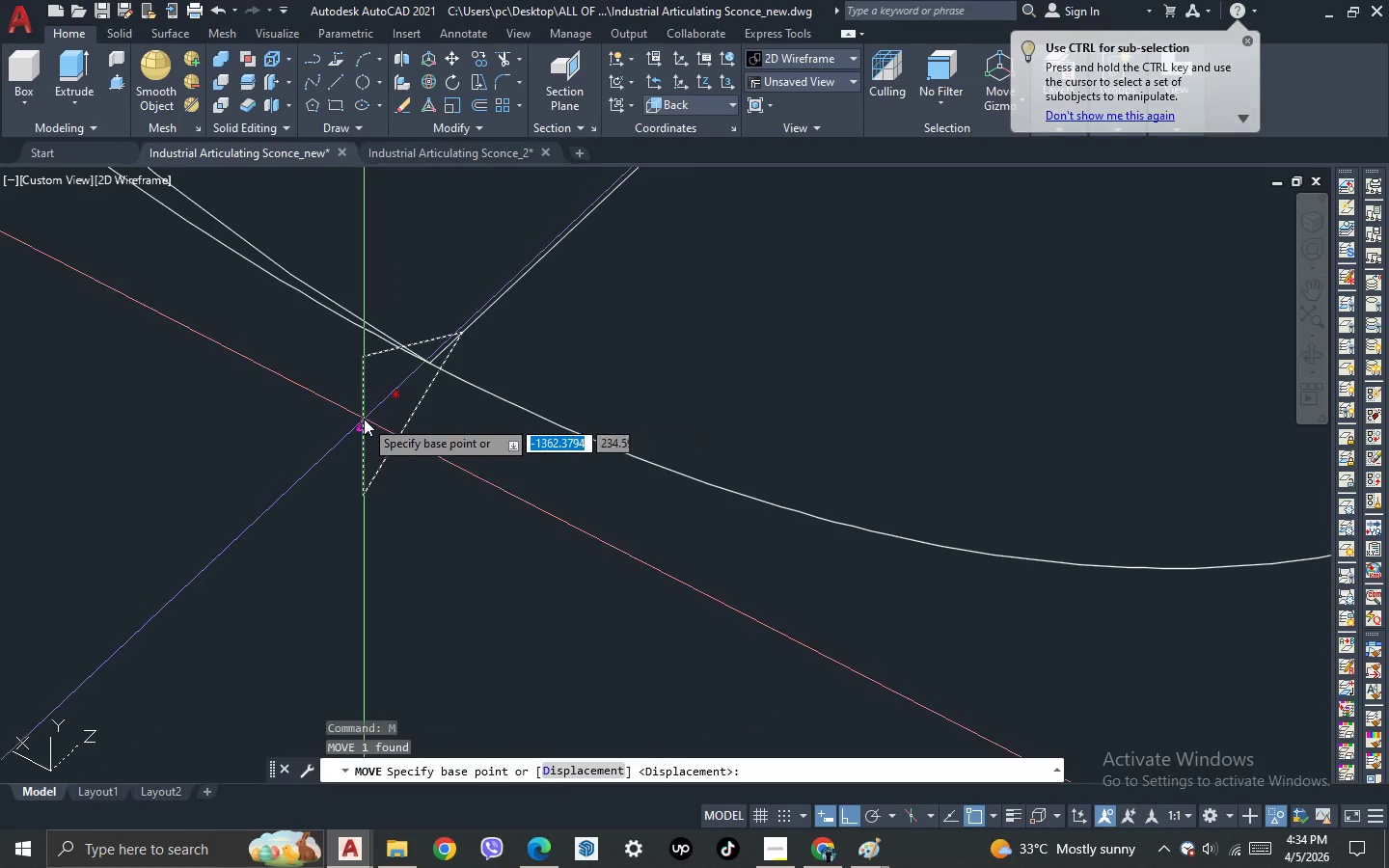 
left_click([363, 425])
 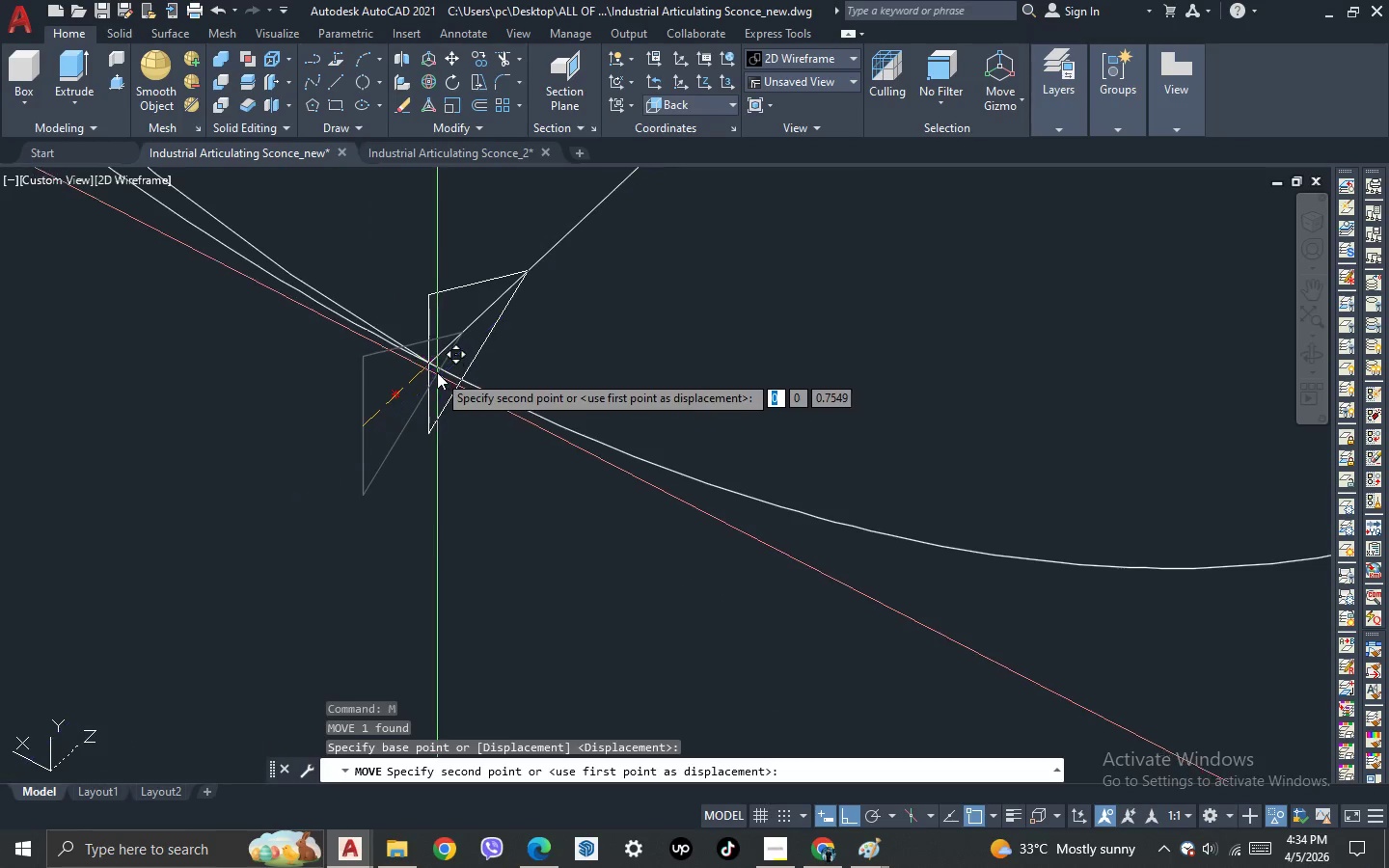 
left_click([437, 372])
 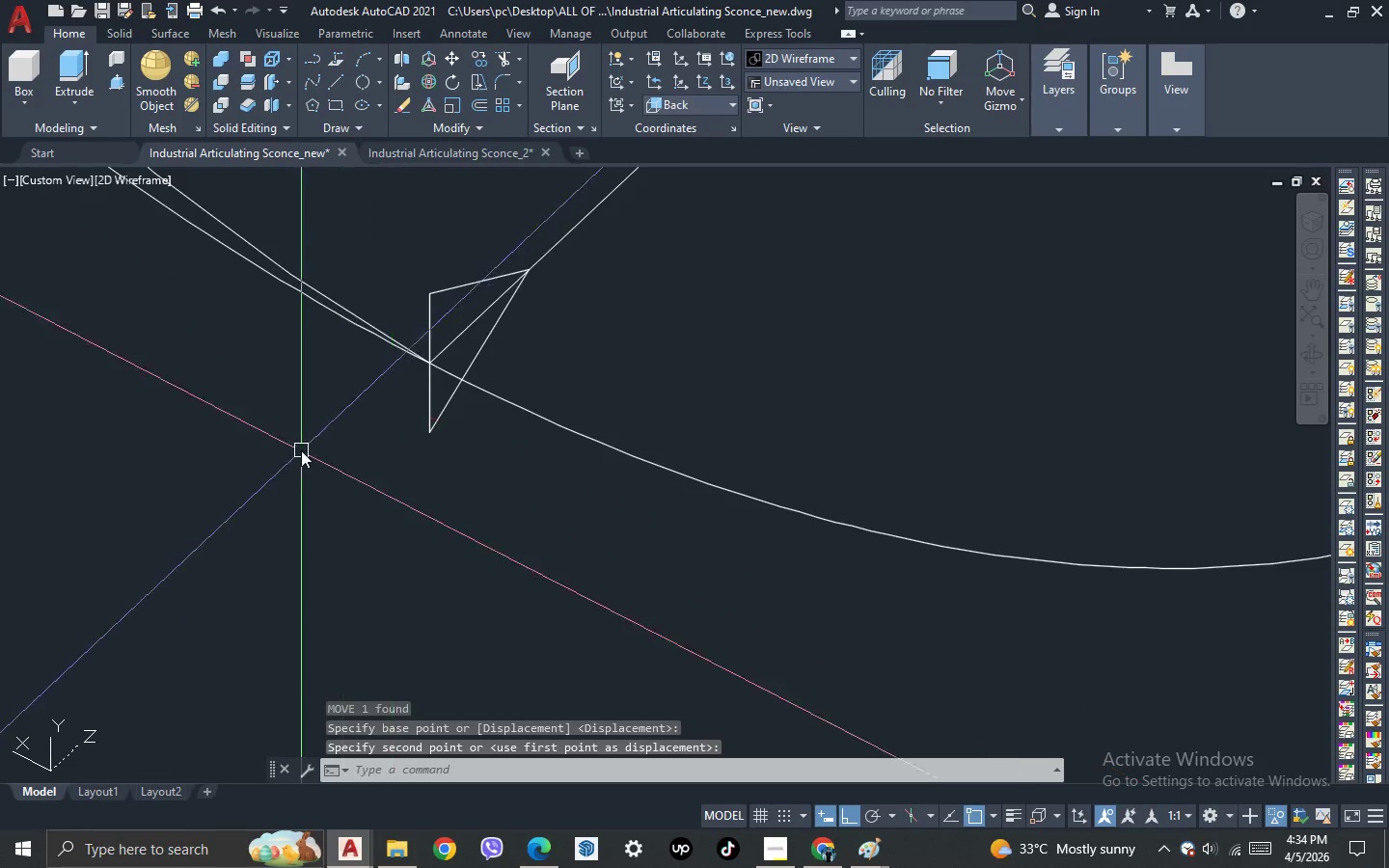 
scroll: coordinate [303, 450], scroll_direction: down, amount: 2.0
 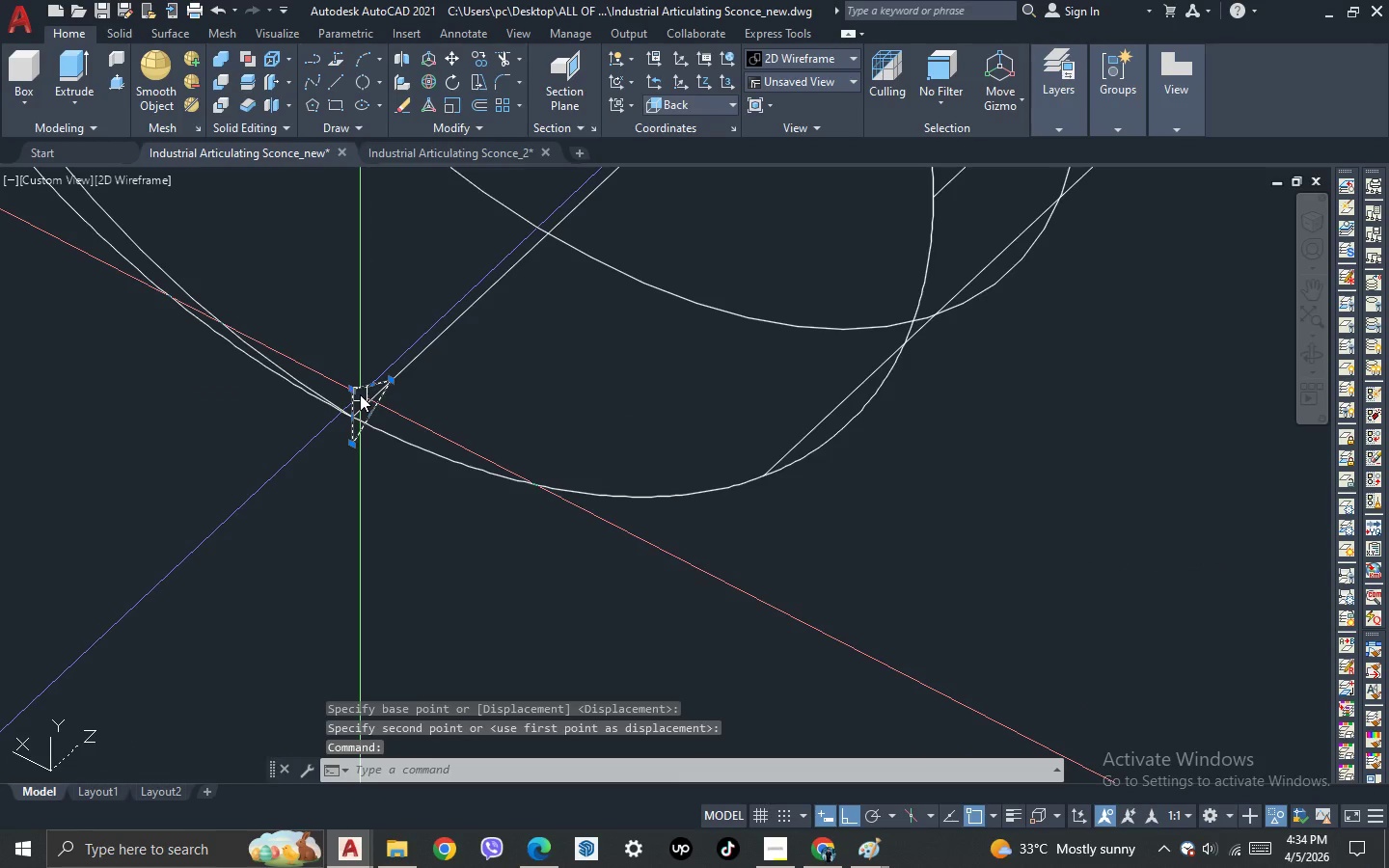 
type(swee)
 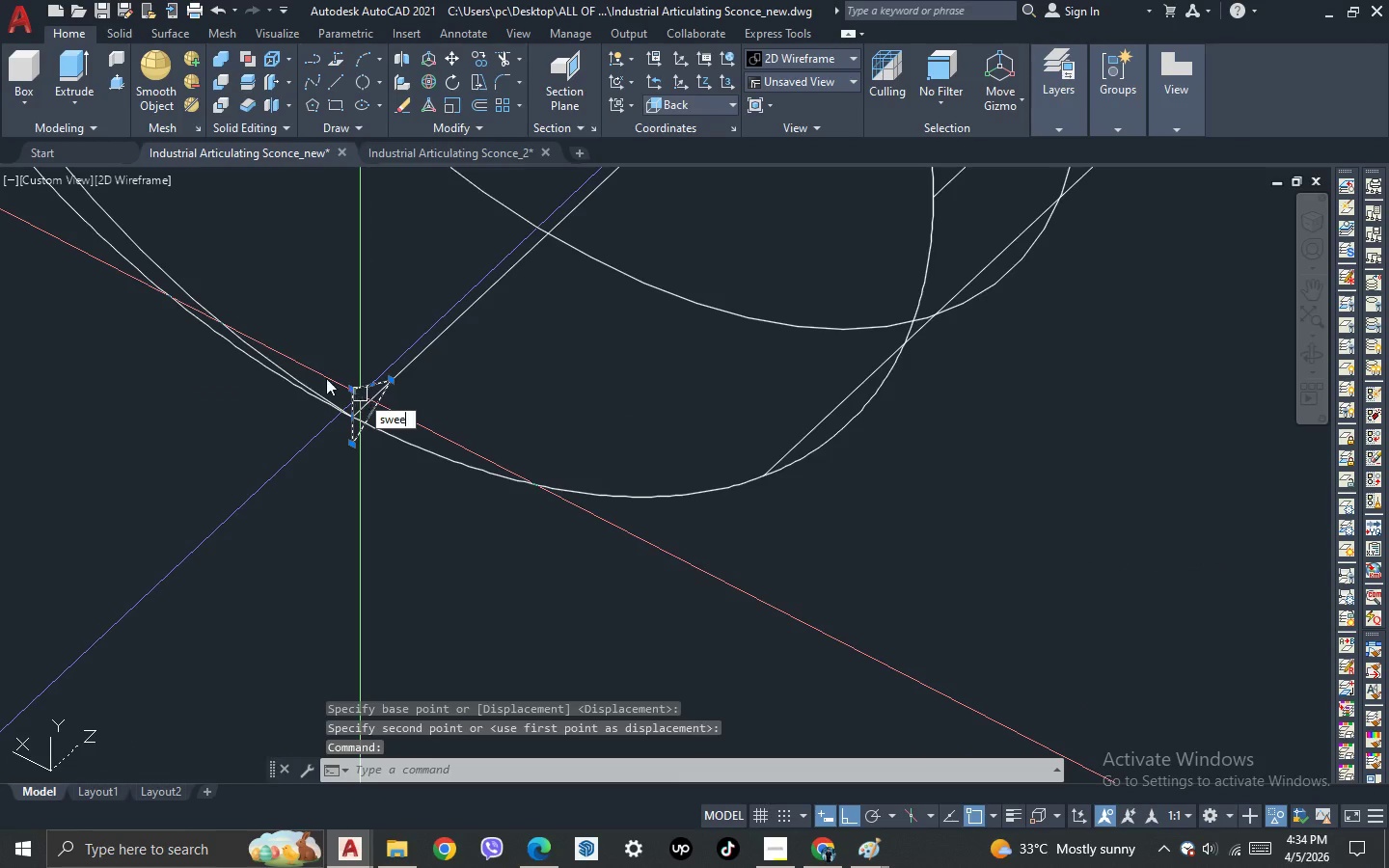 
key(Space)
 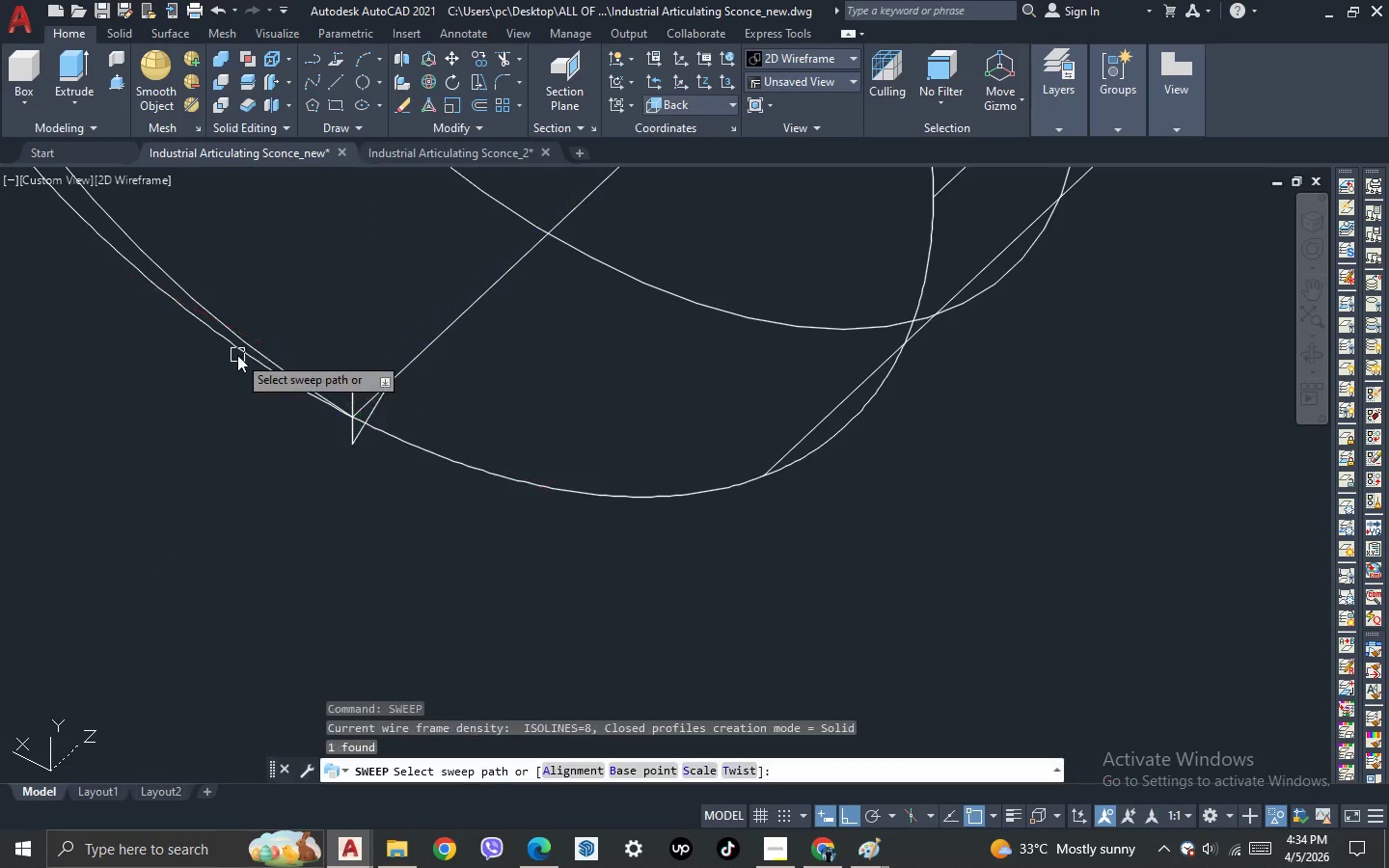 
scroll: coordinate [237, 355], scroll_direction: up, amount: 2.0
 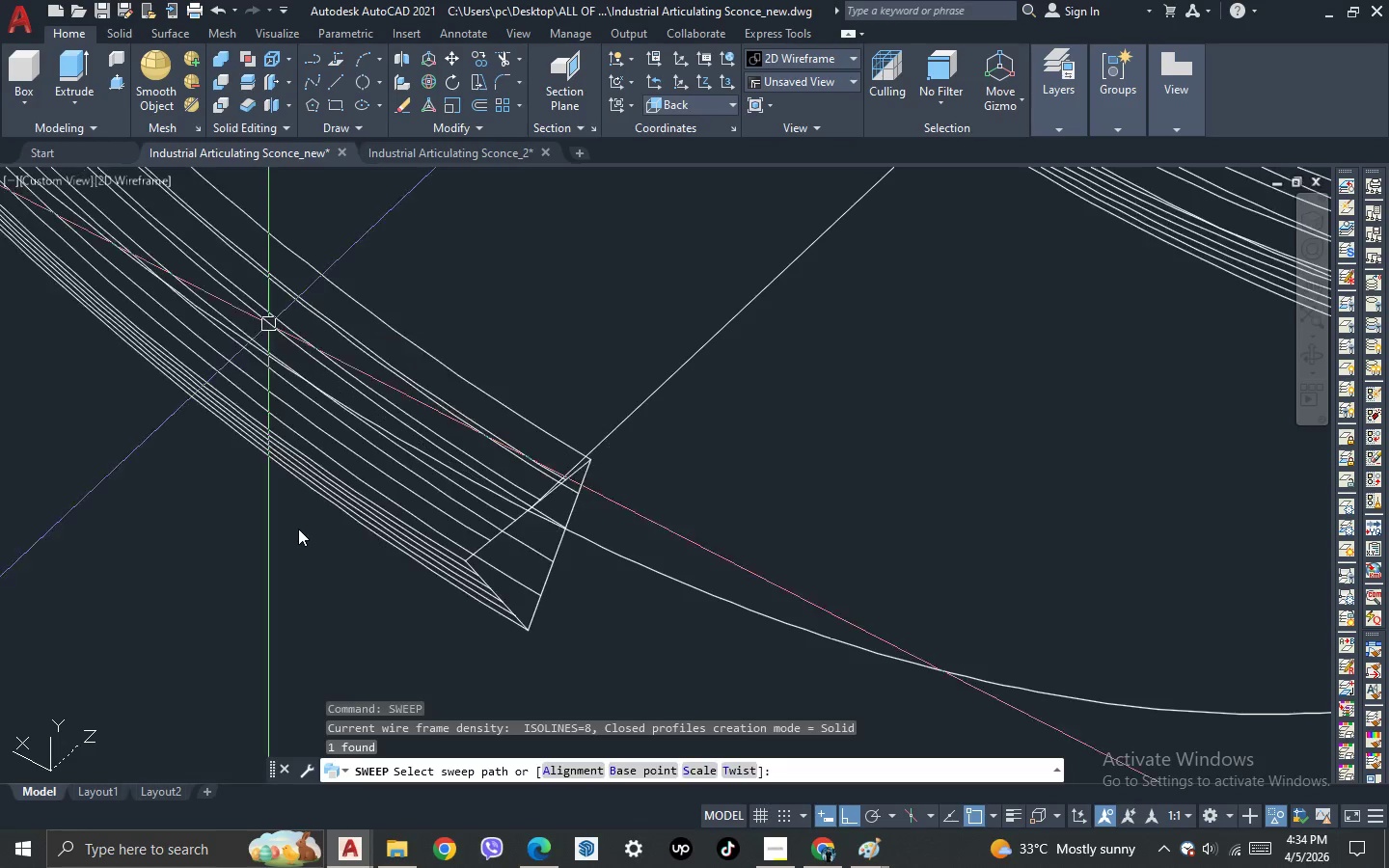 
scroll: coordinate [338, 605], scroll_direction: down, amount: 7.0
 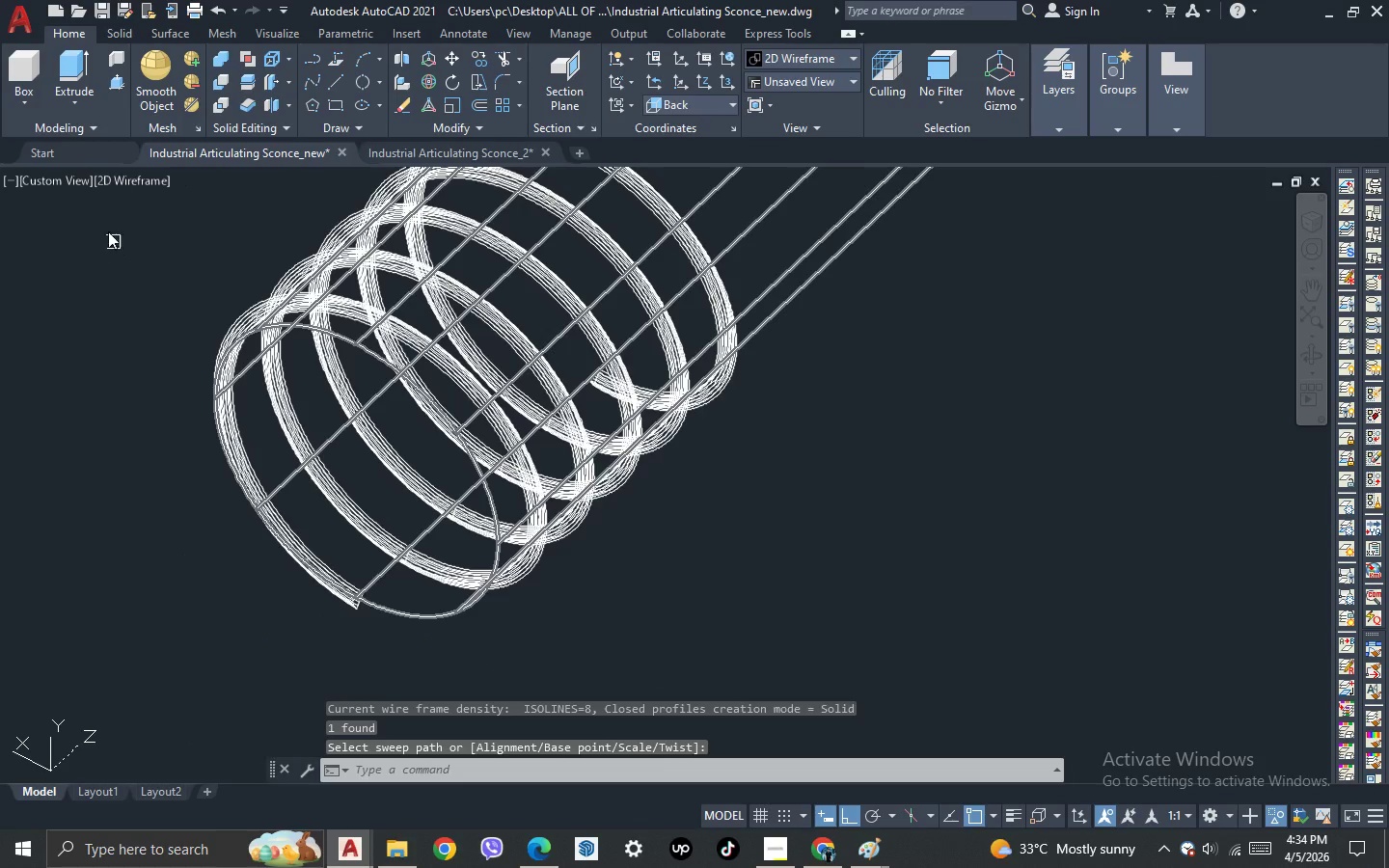 
left_click([133, 175])
 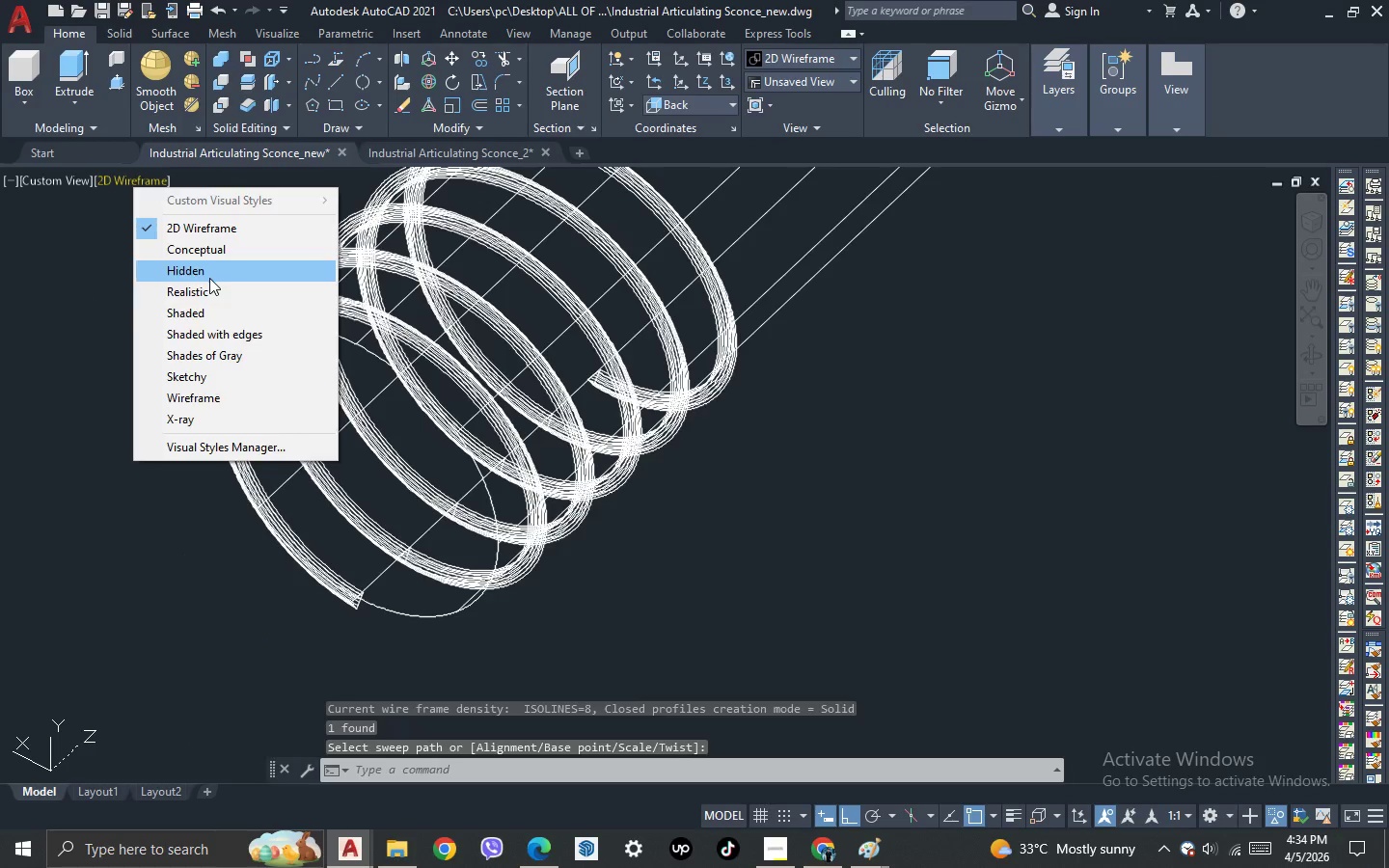 
left_click([209, 294])
 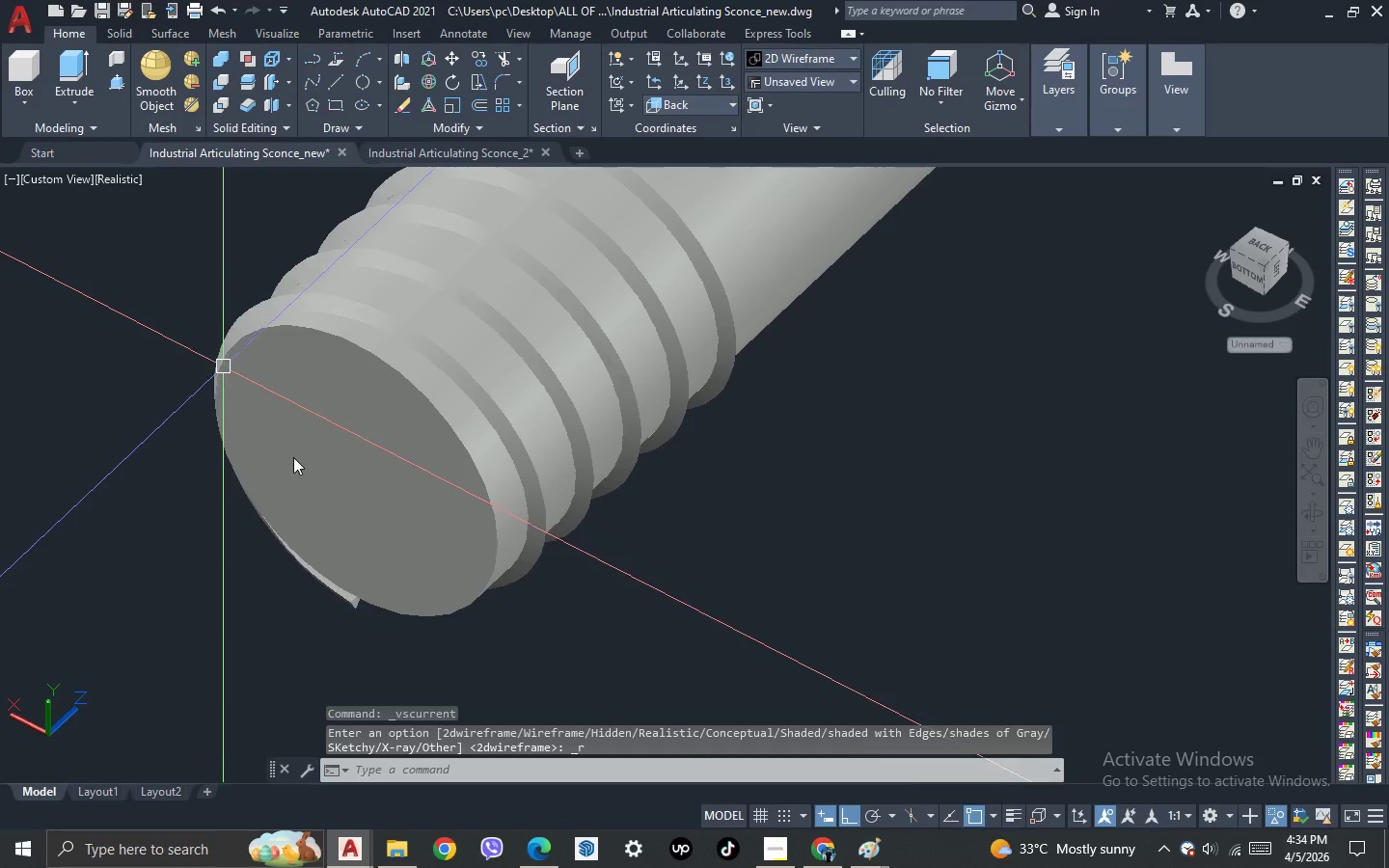 
scroll: coordinate [296, 460], scroll_direction: down, amount: 1.0
 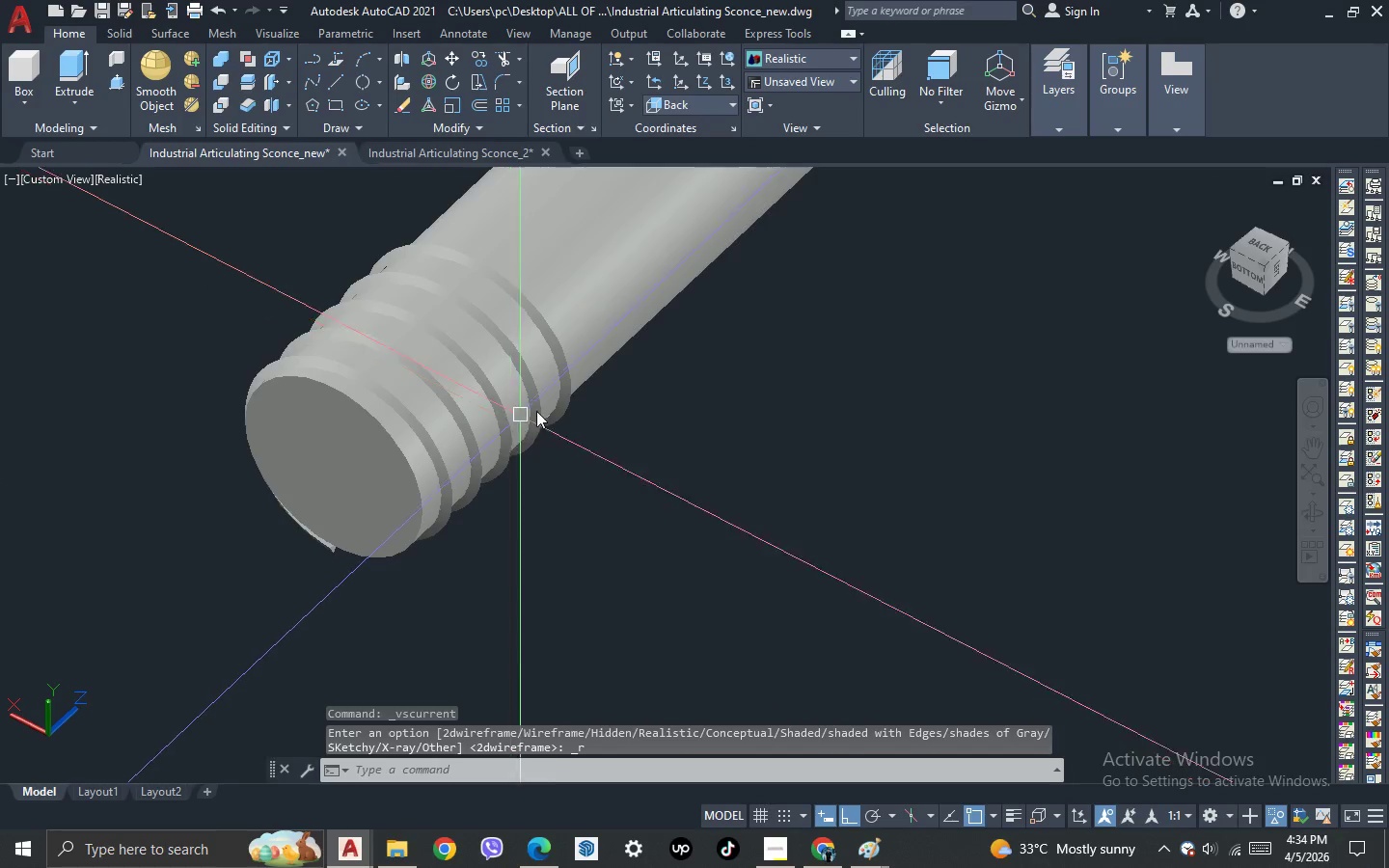 
key(3)
 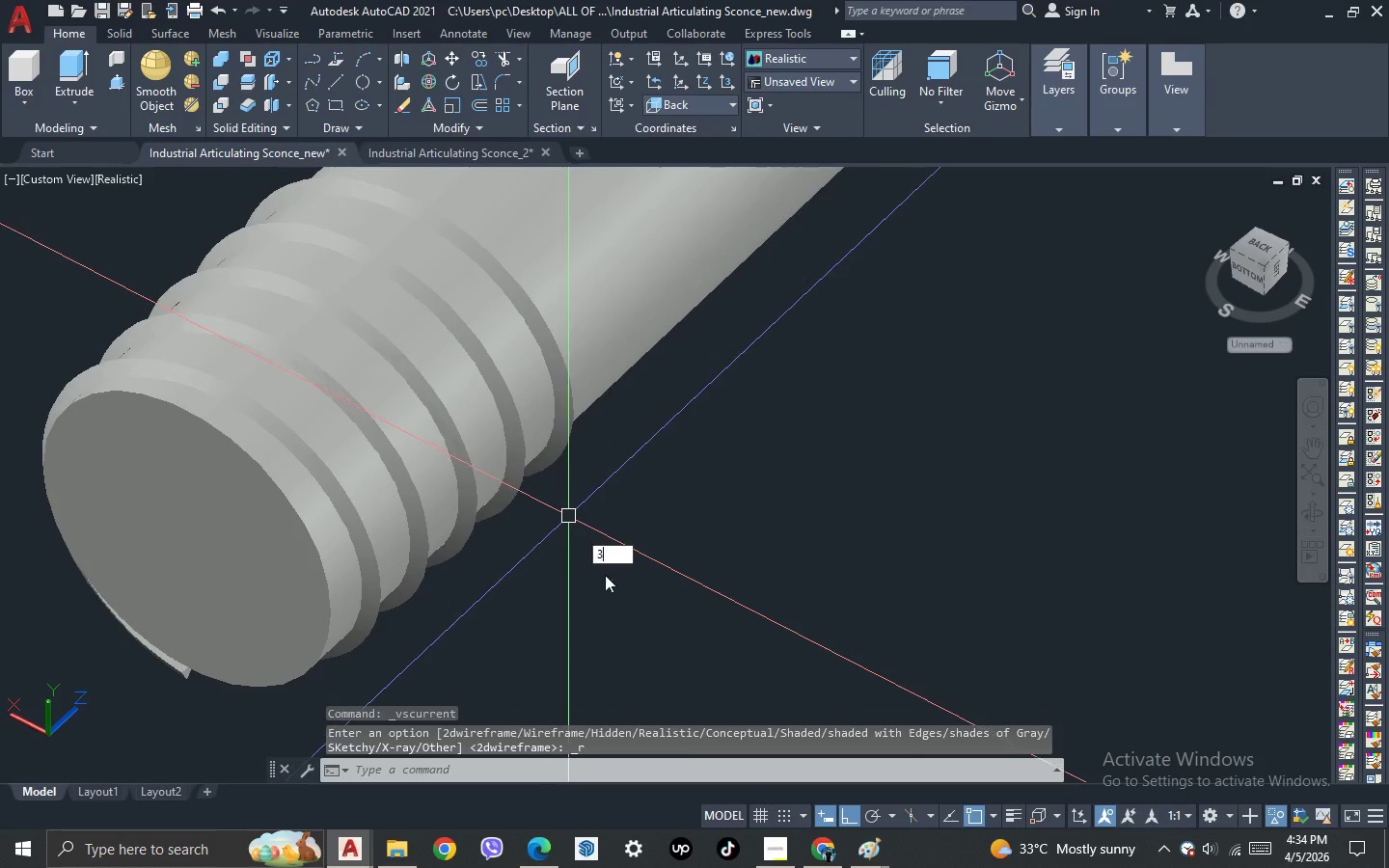 
key(Space)
 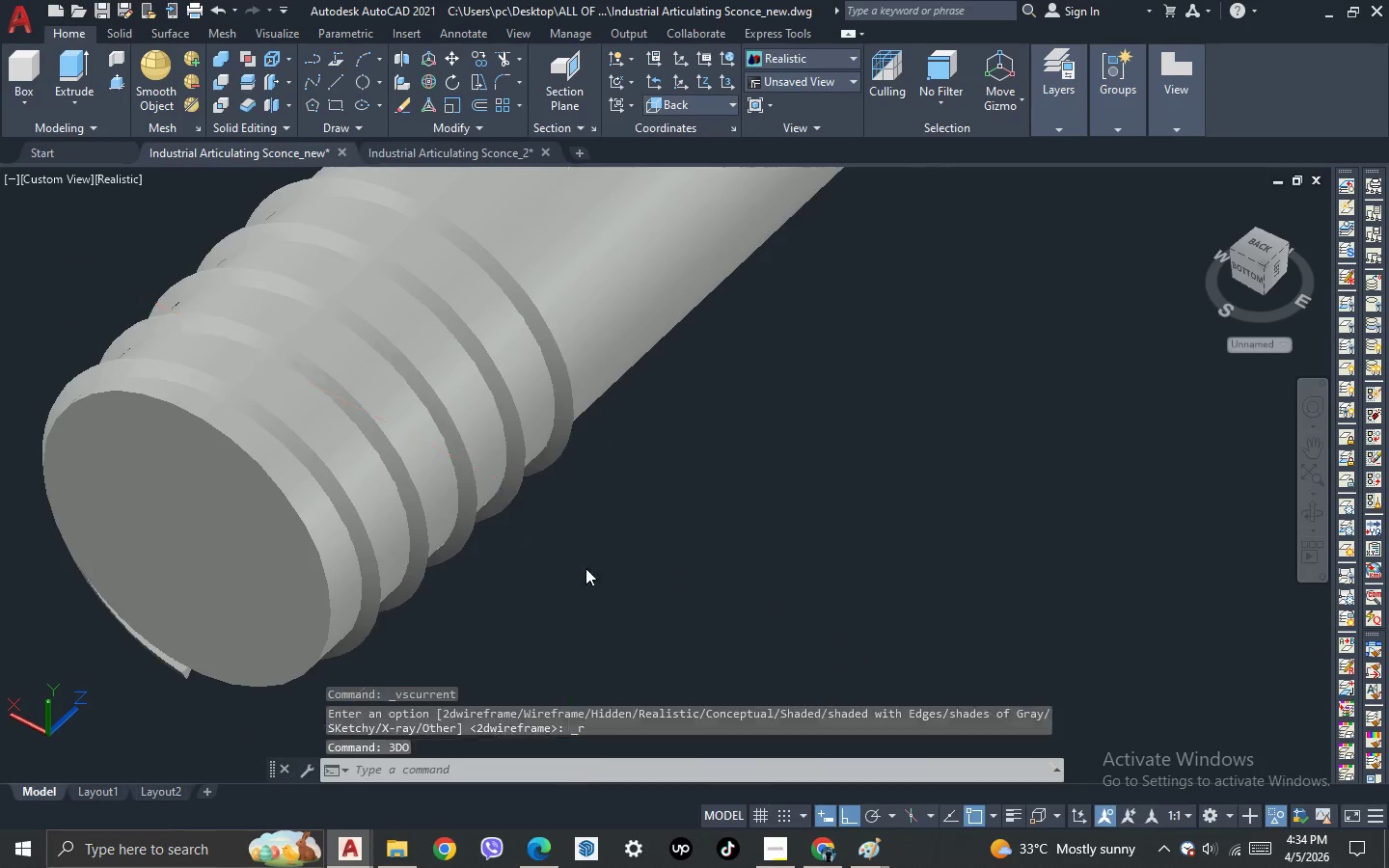 
scroll: coordinate [543, 447], scroll_direction: up, amount: 2.0
 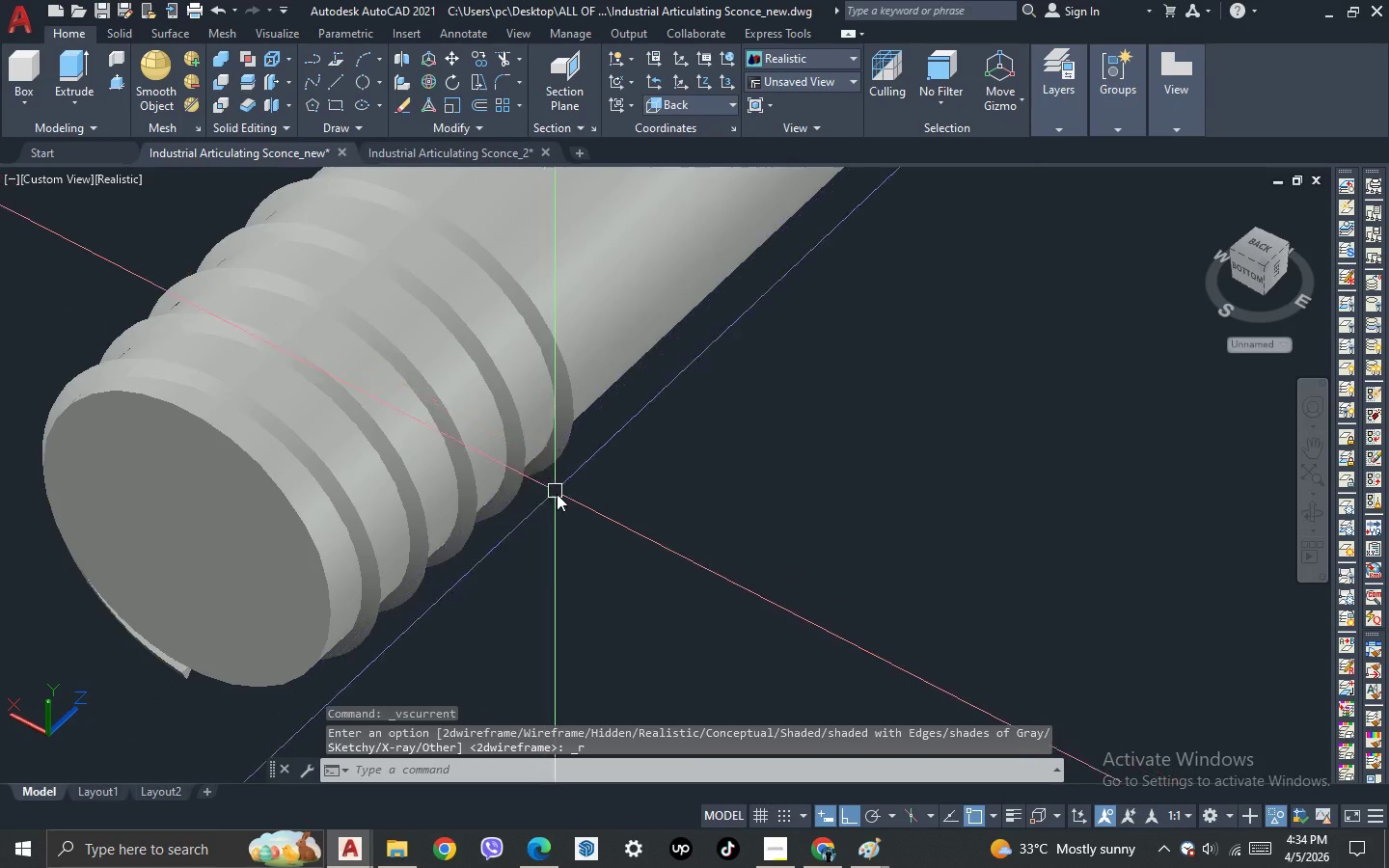 
left_click_drag(start_coordinate=[595, 568], to_coordinate=[546, 541])
 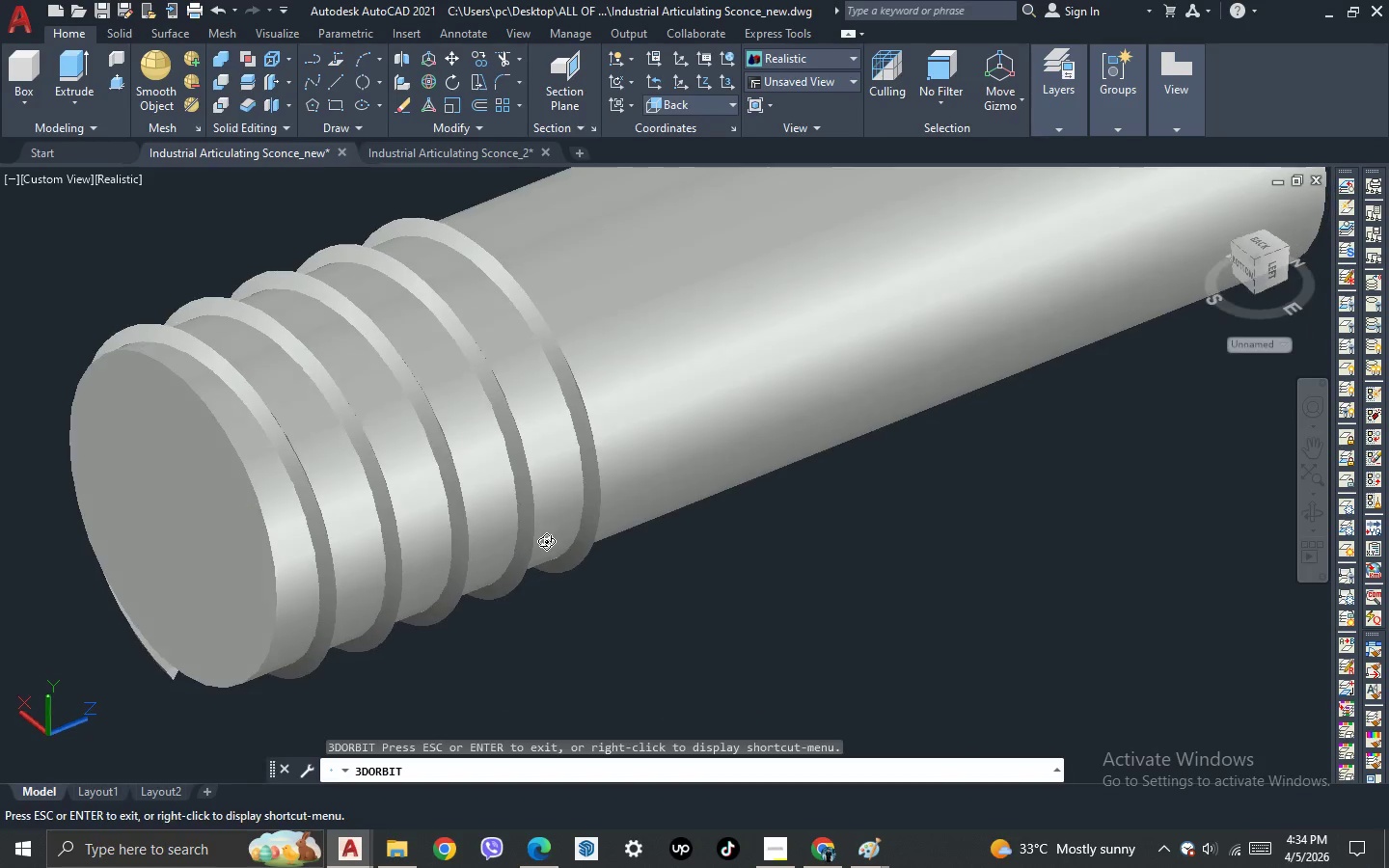 
key(Escape)
 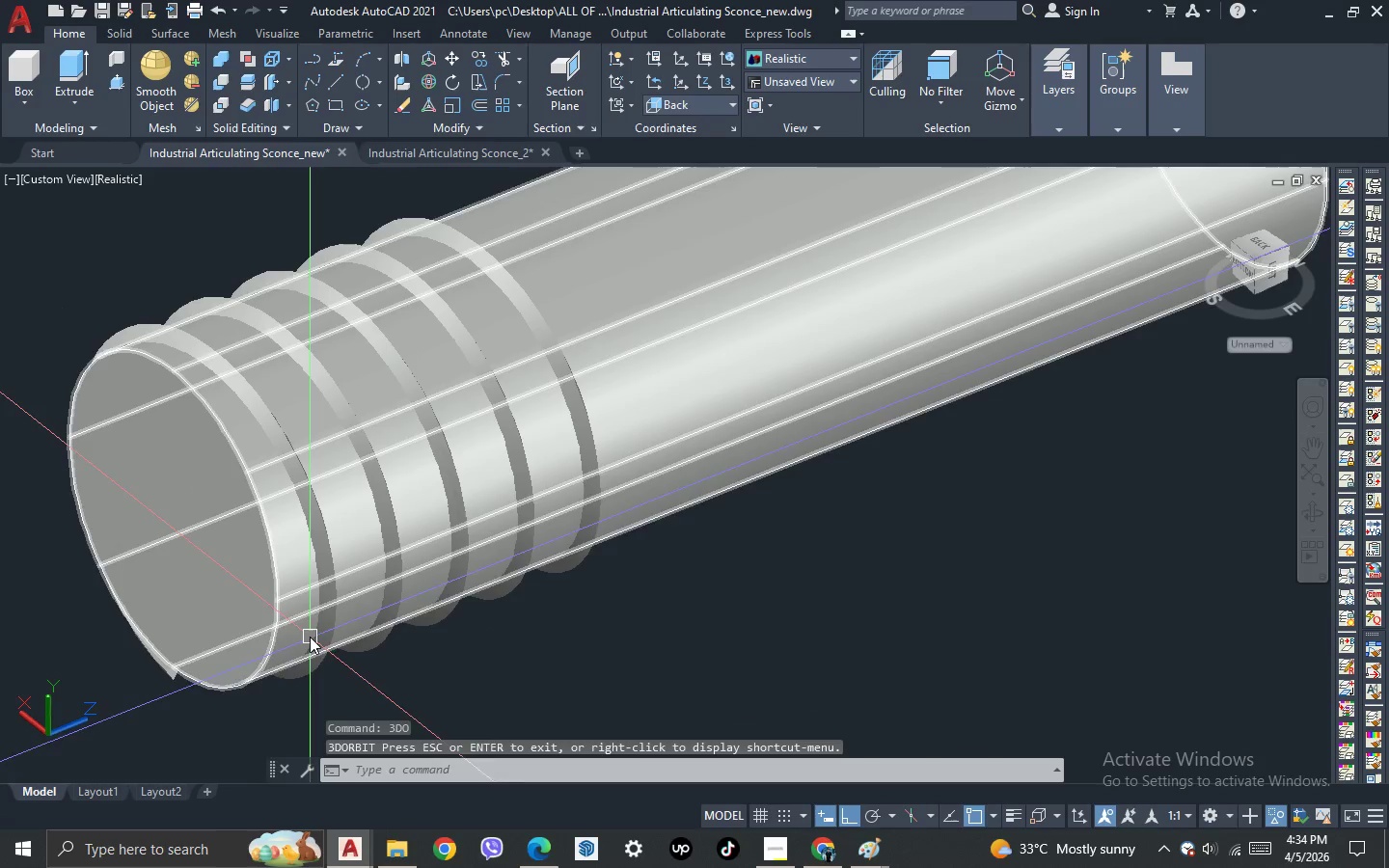 
key(Control+Z)
 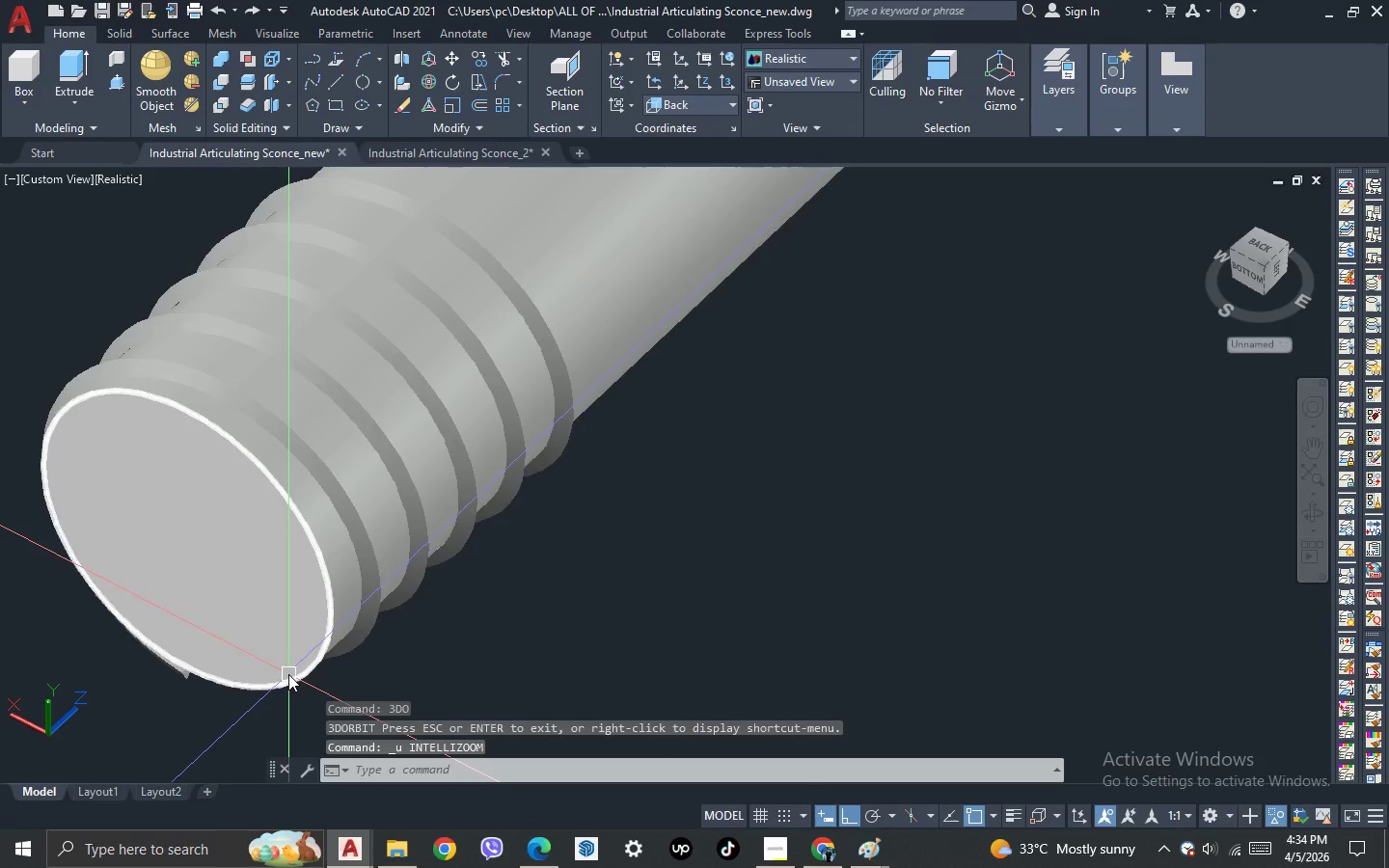 
key(Control+Z)
 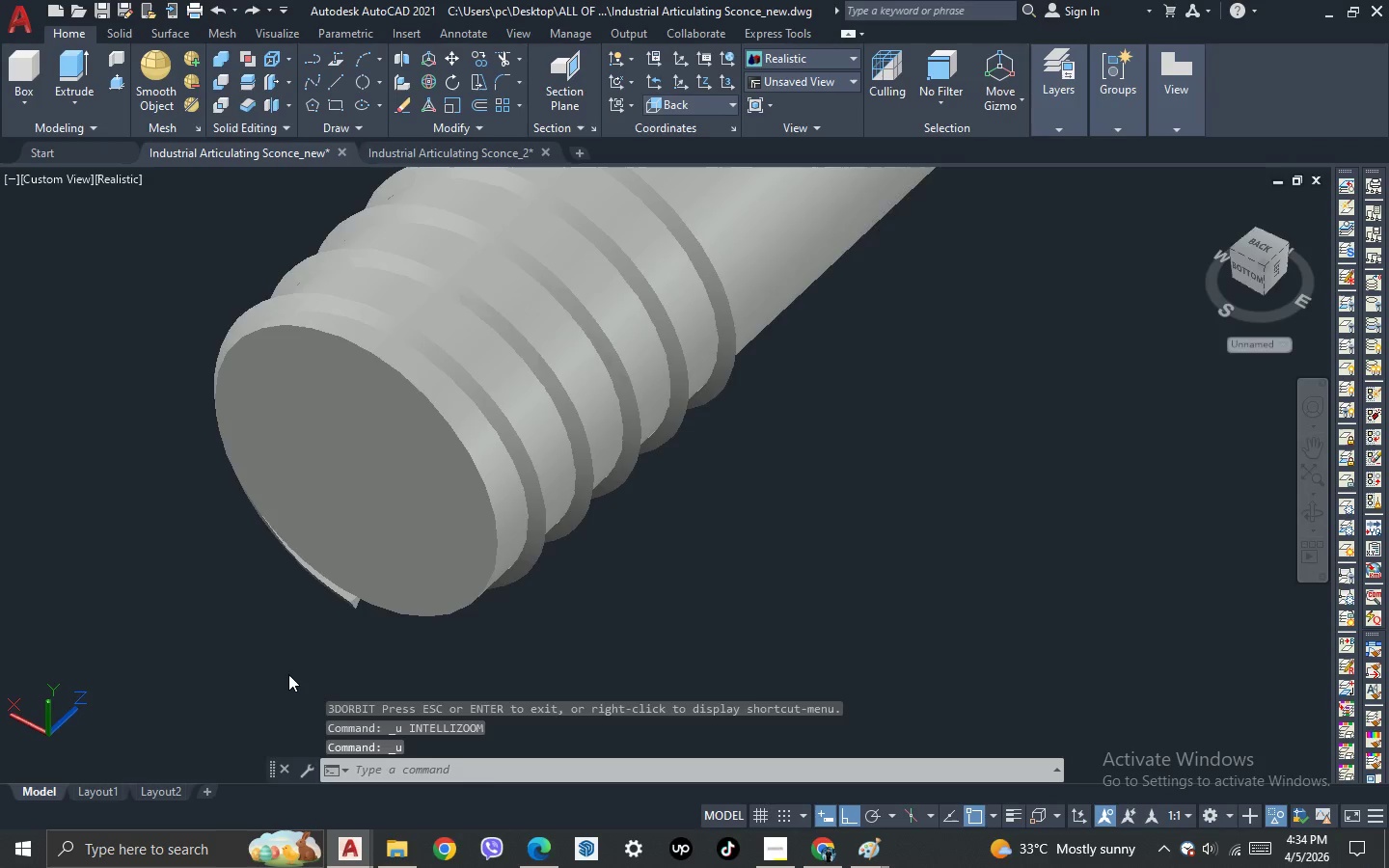 
key(Control+Z)
 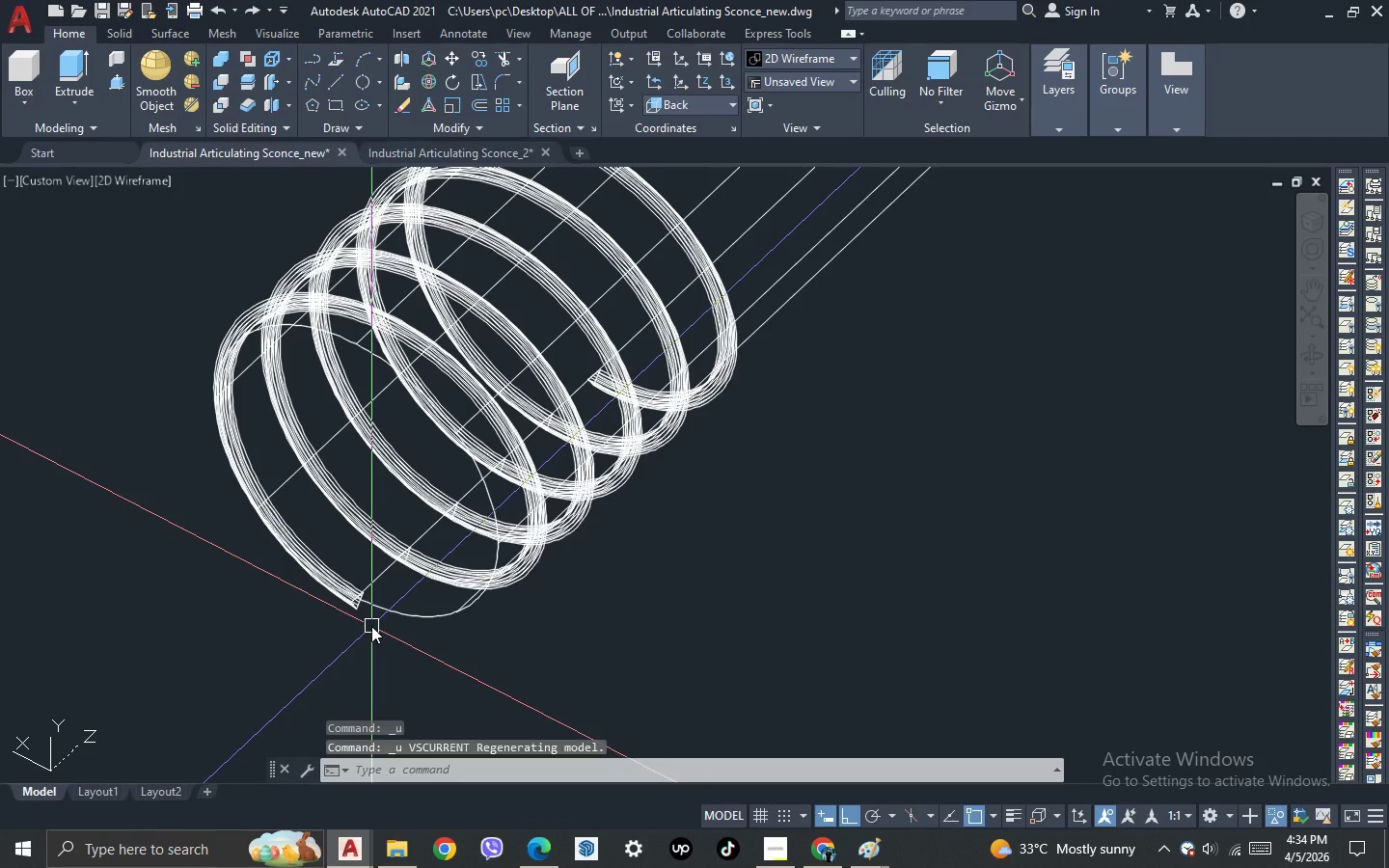 
key(Control+Z)
 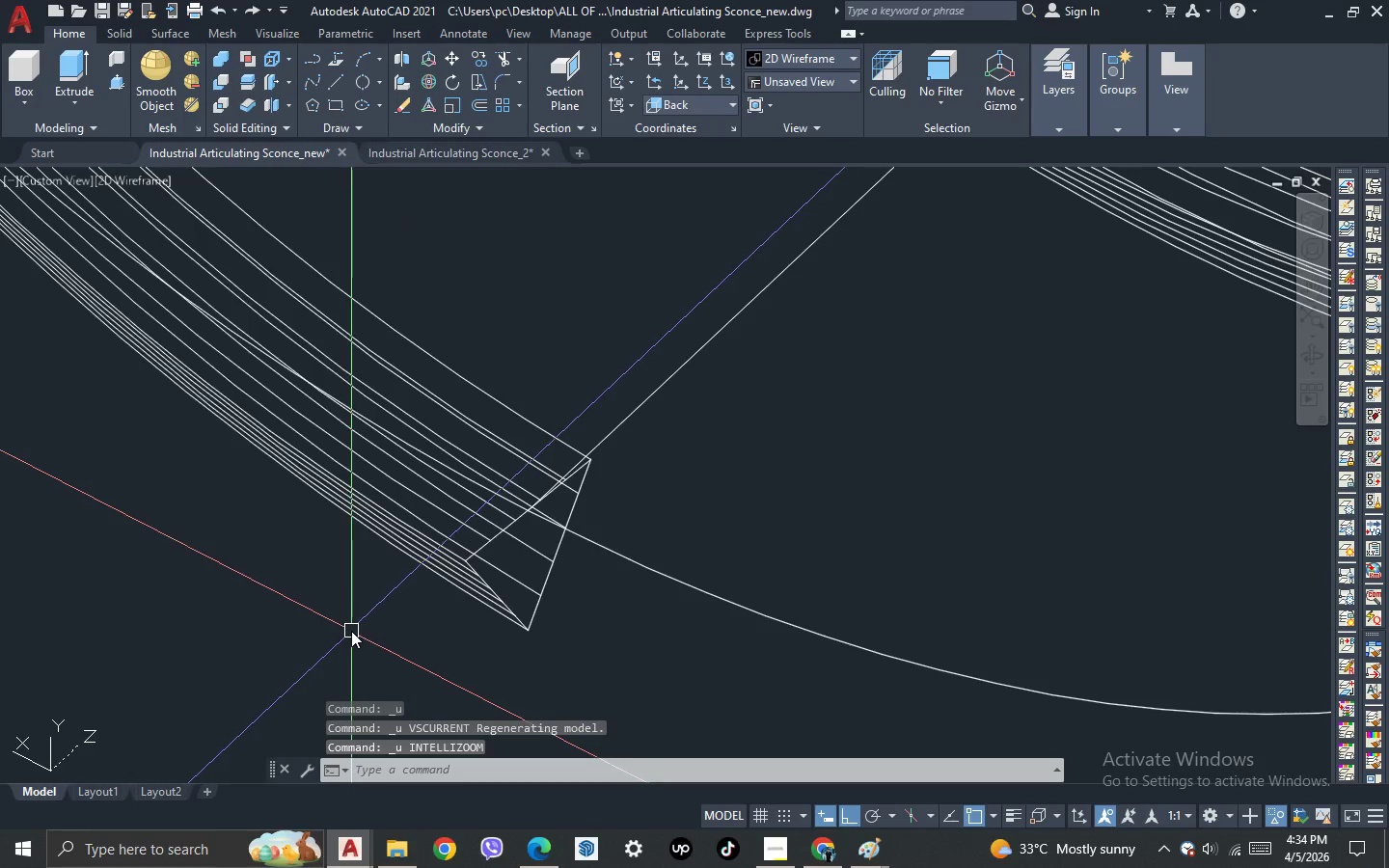 
key(Control+Z)
 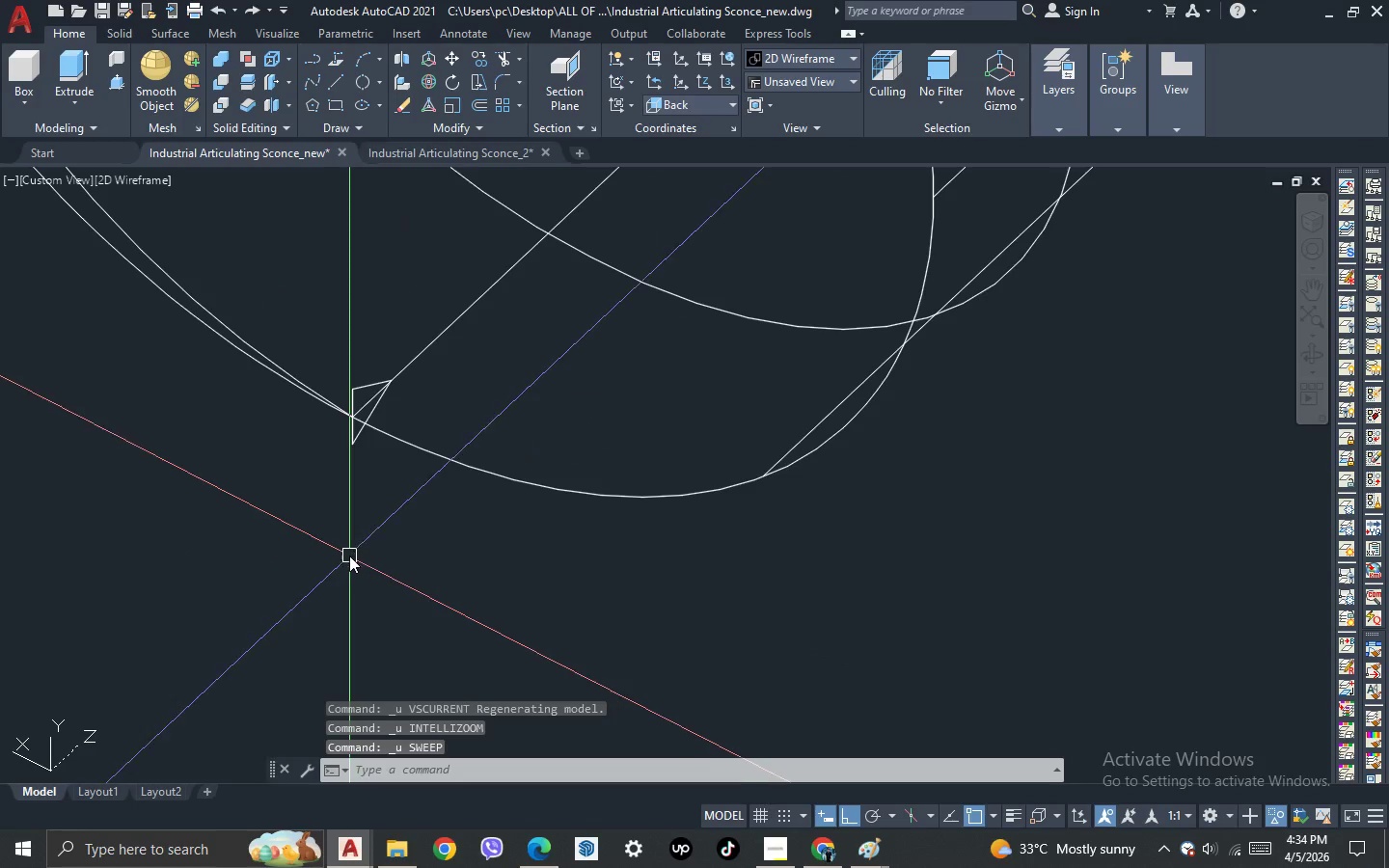 
scroll: coordinate [368, 512], scroll_direction: up, amount: 3.0
 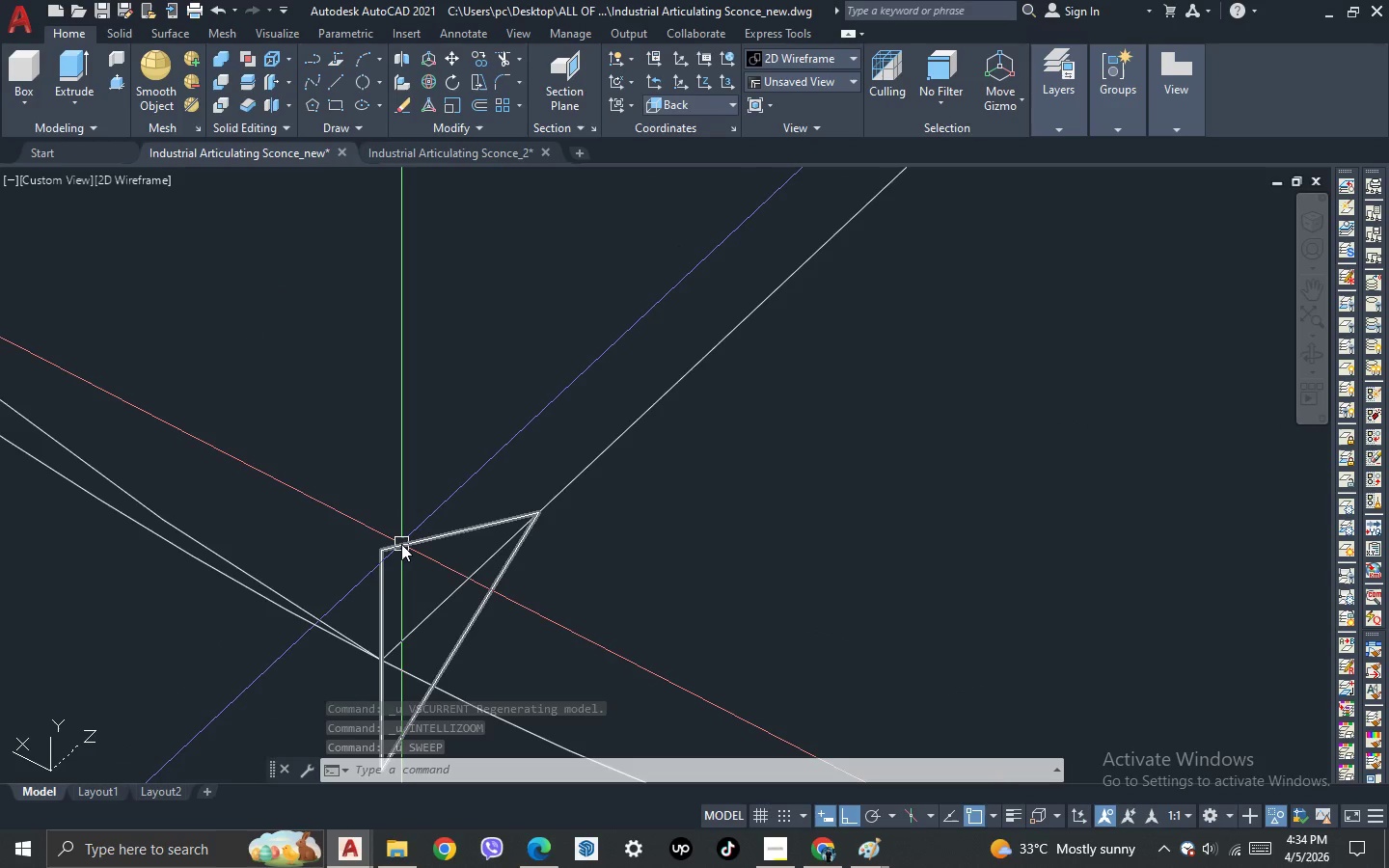 
left_click([401, 544])
 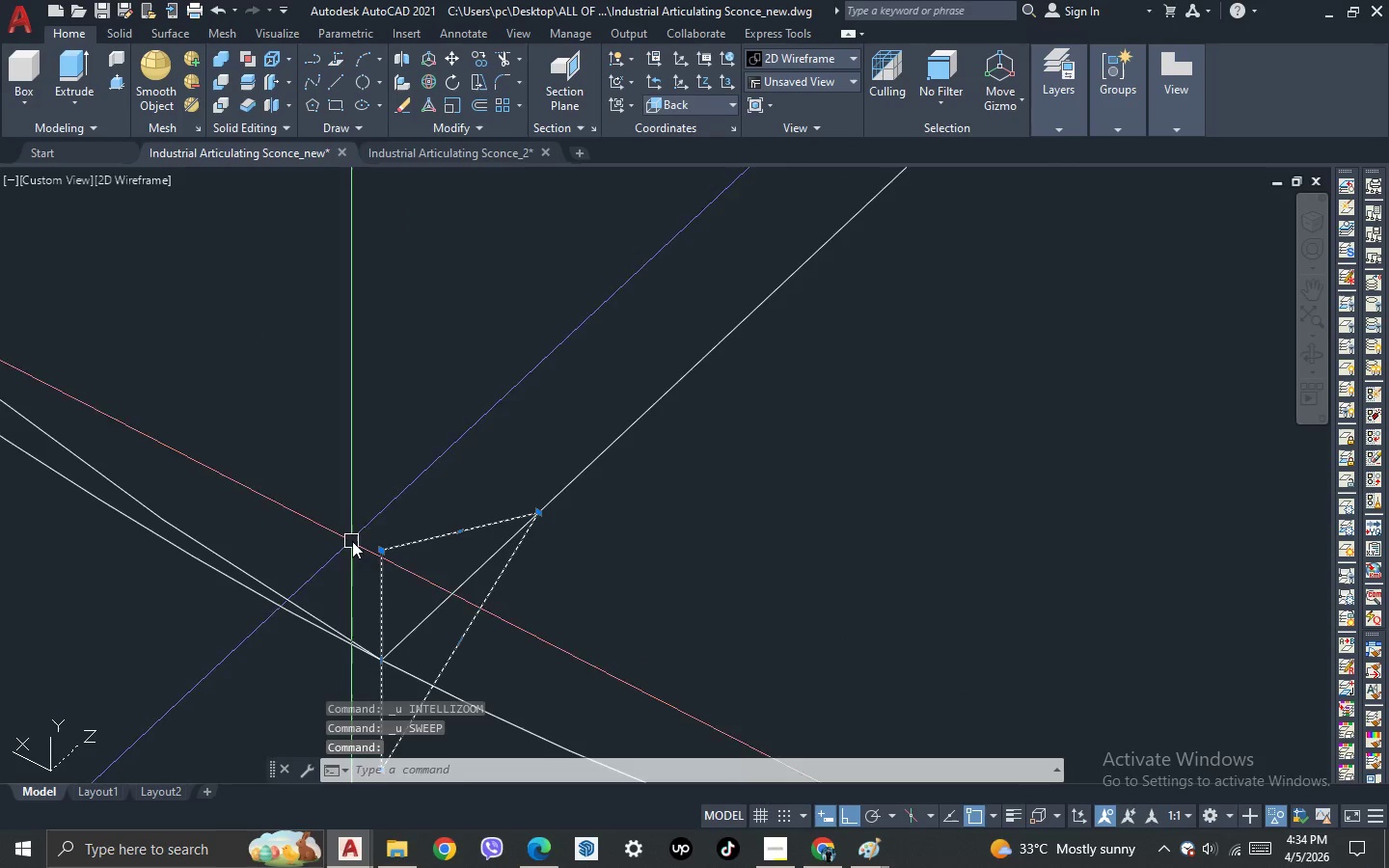 
key(M)
 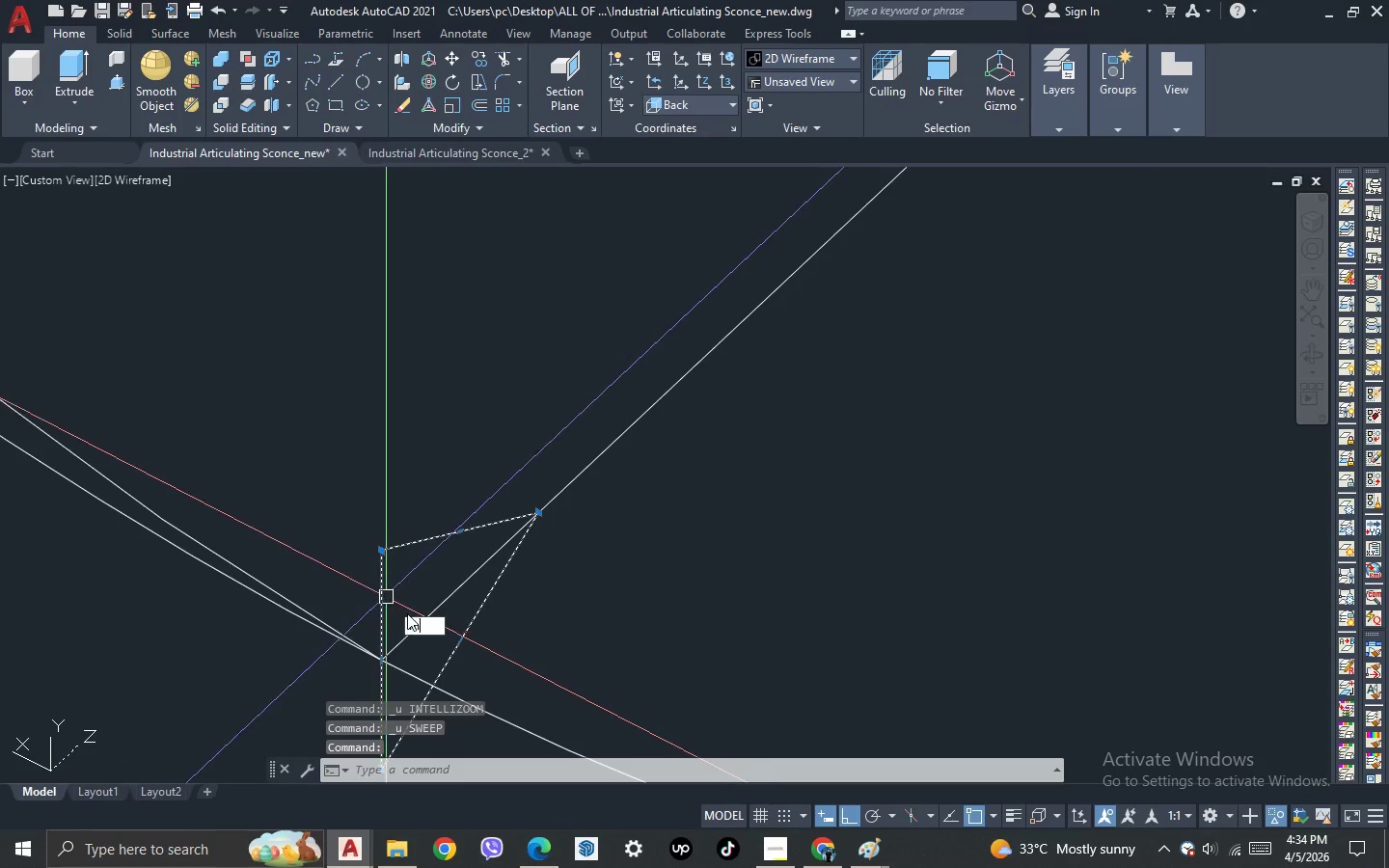 
key(Space)
 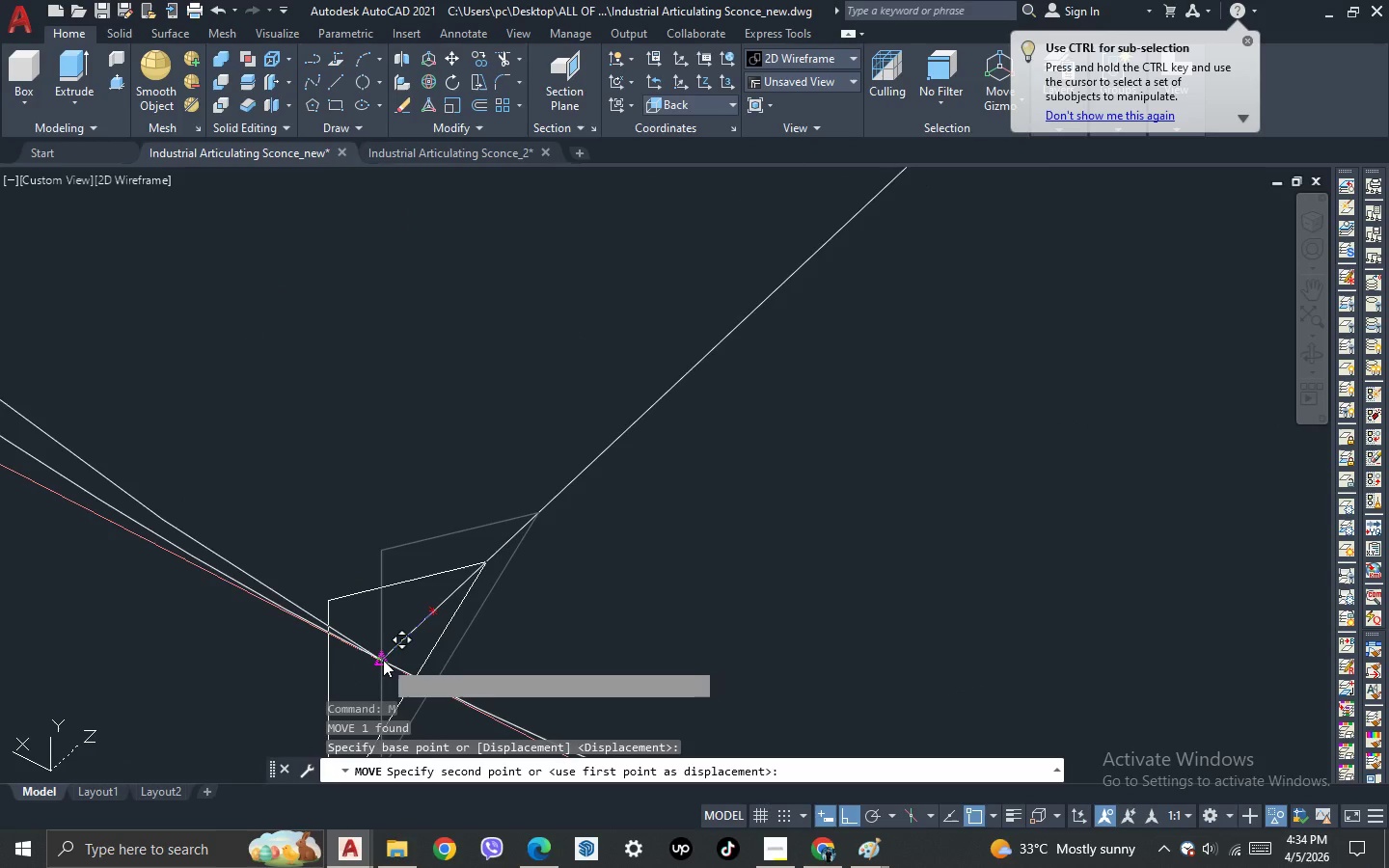 
scroll: coordinate [319, 525], scroll_direction: down, amount: 3.0
 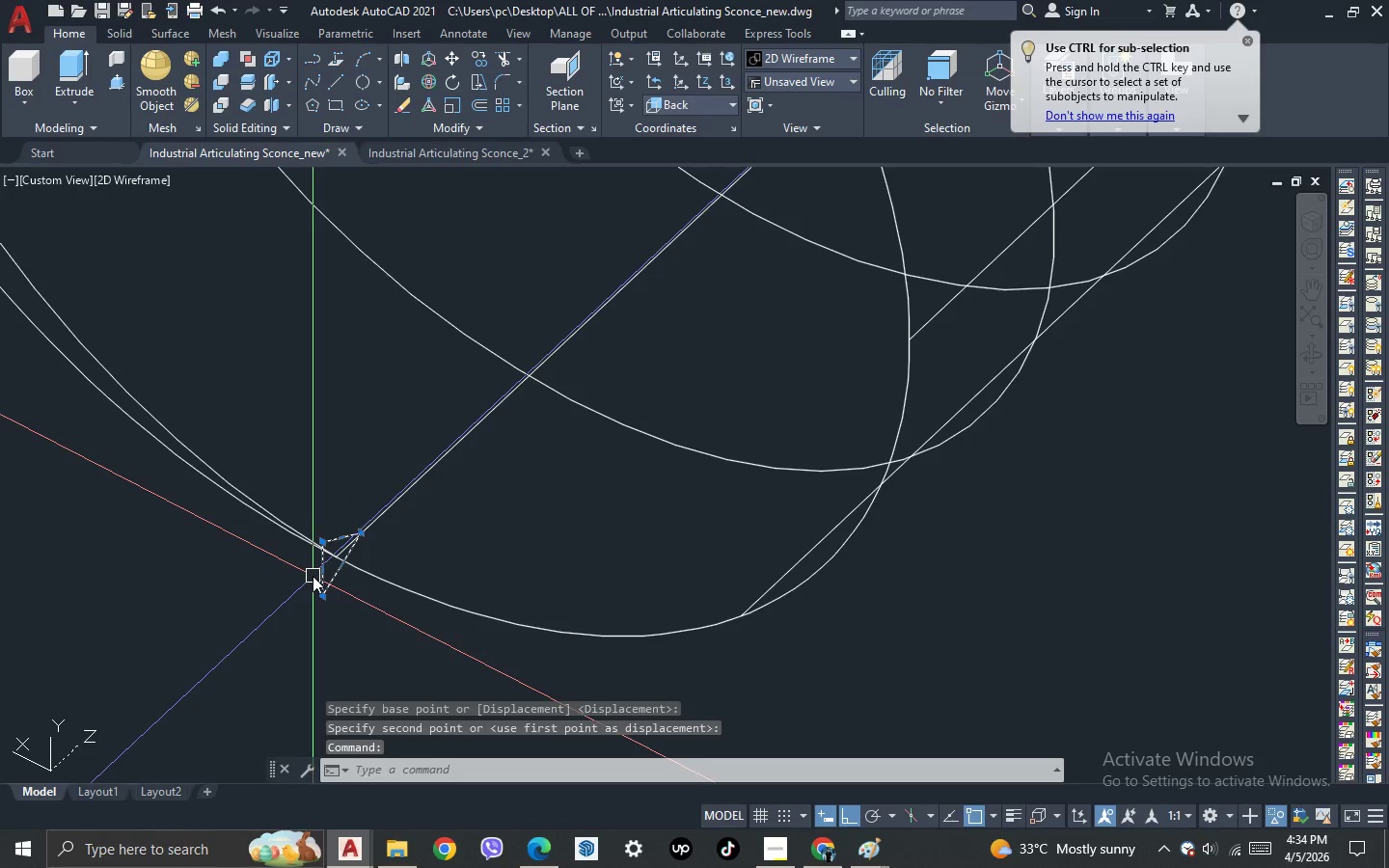 
type(swe)
 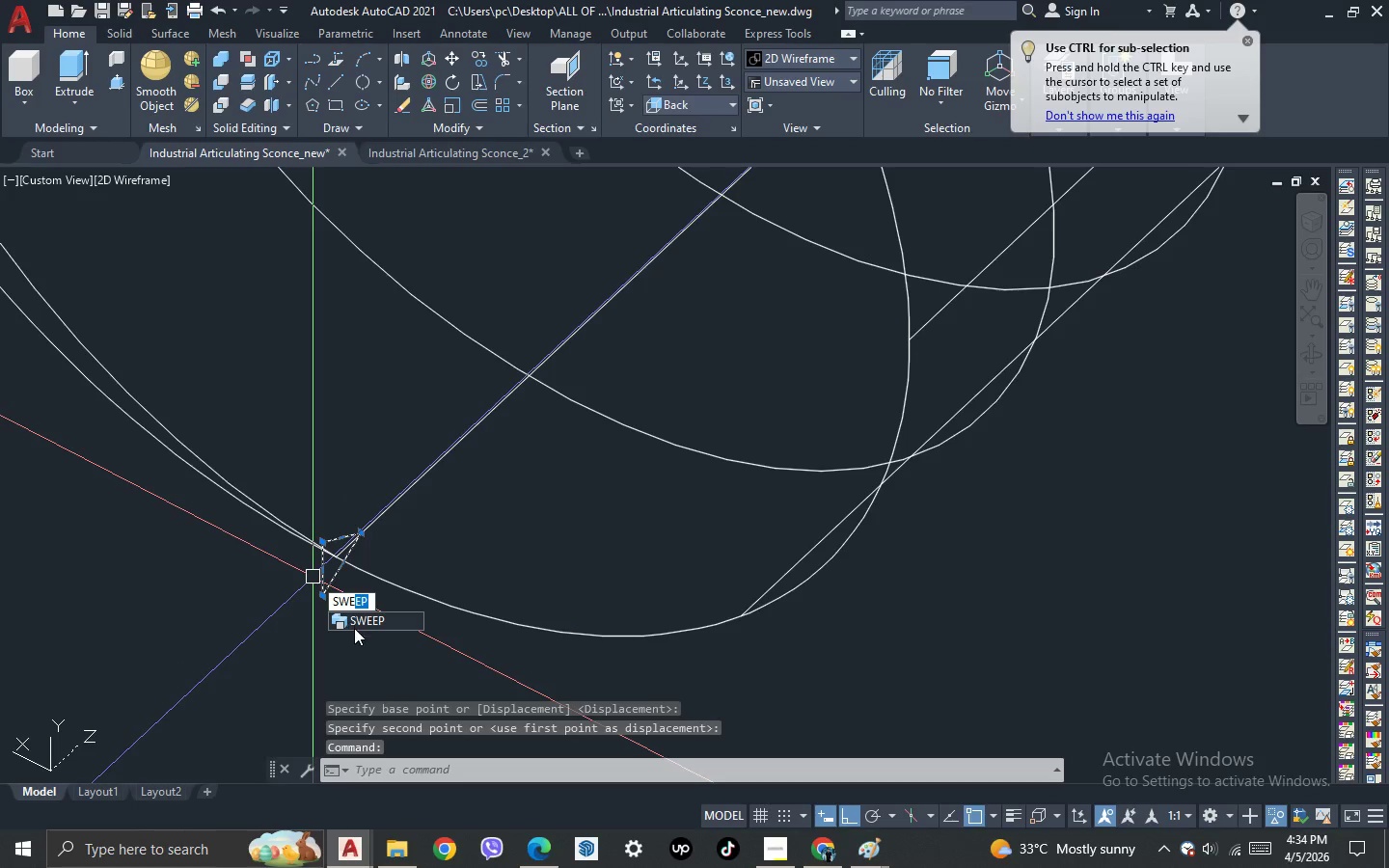 
left_click([354, 623])
 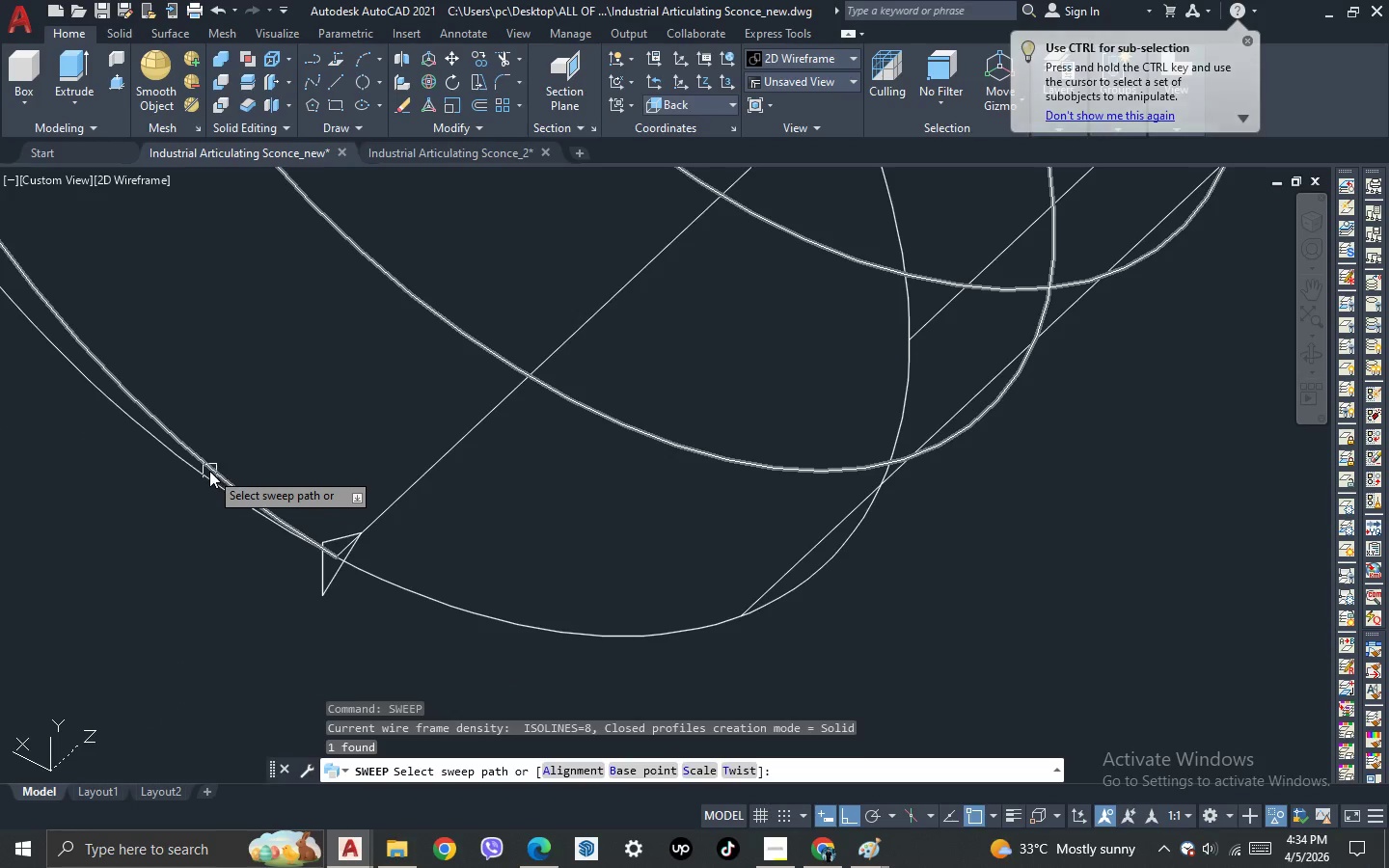 
left_click([209, 470])
 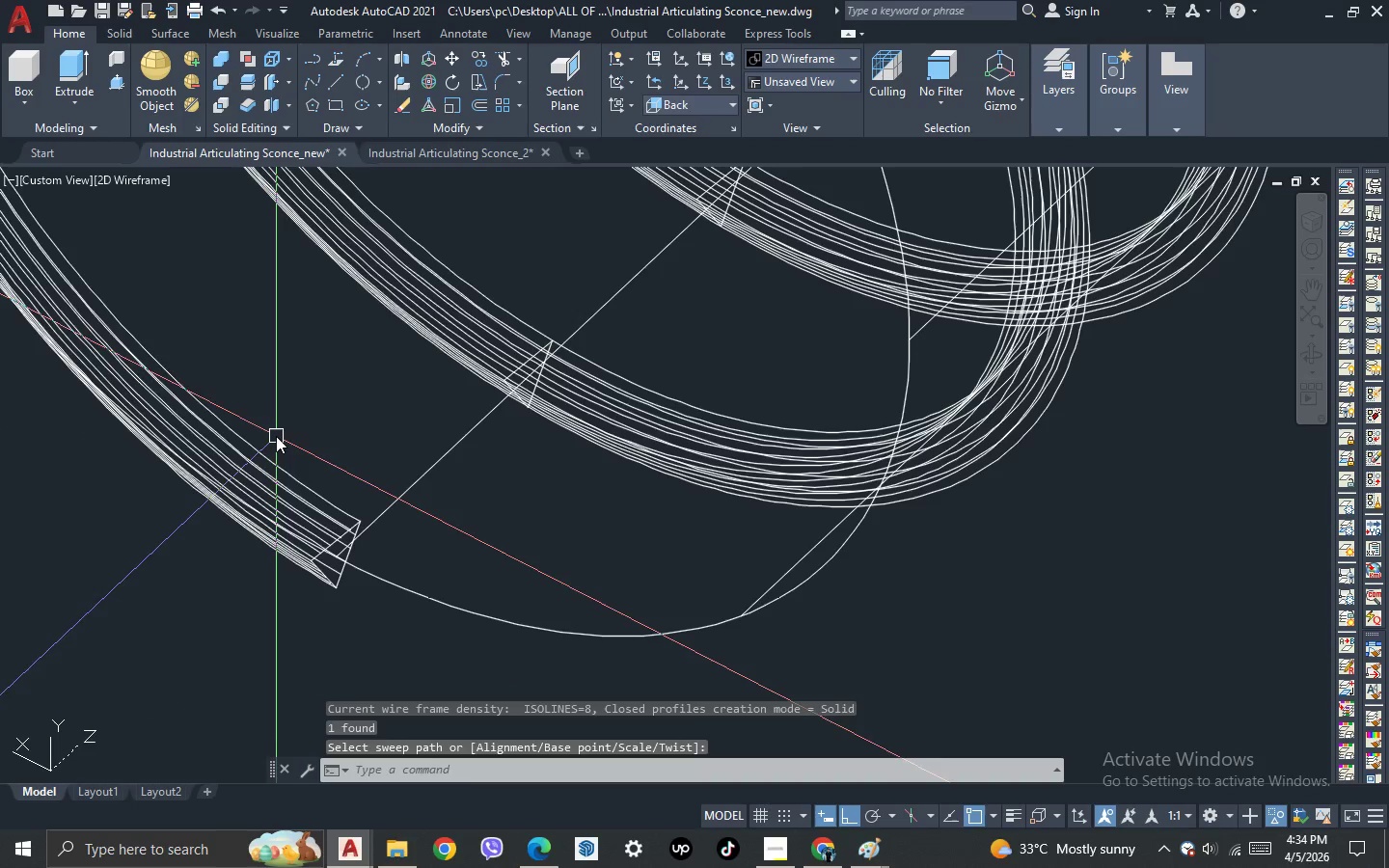 
scroll: coordinate [333, 537], scroll_direction: down, amount: 3.0
 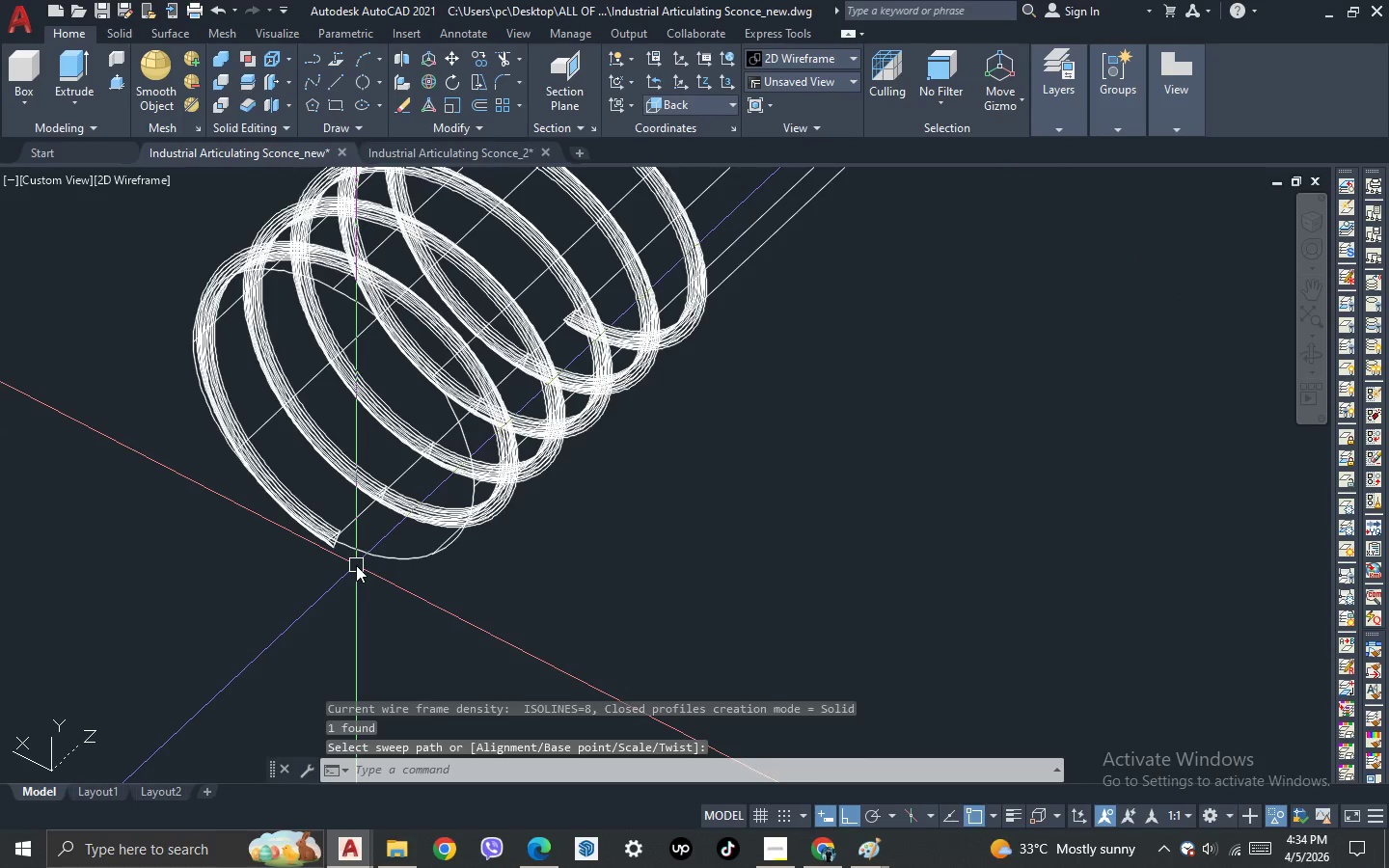 
type(su )
 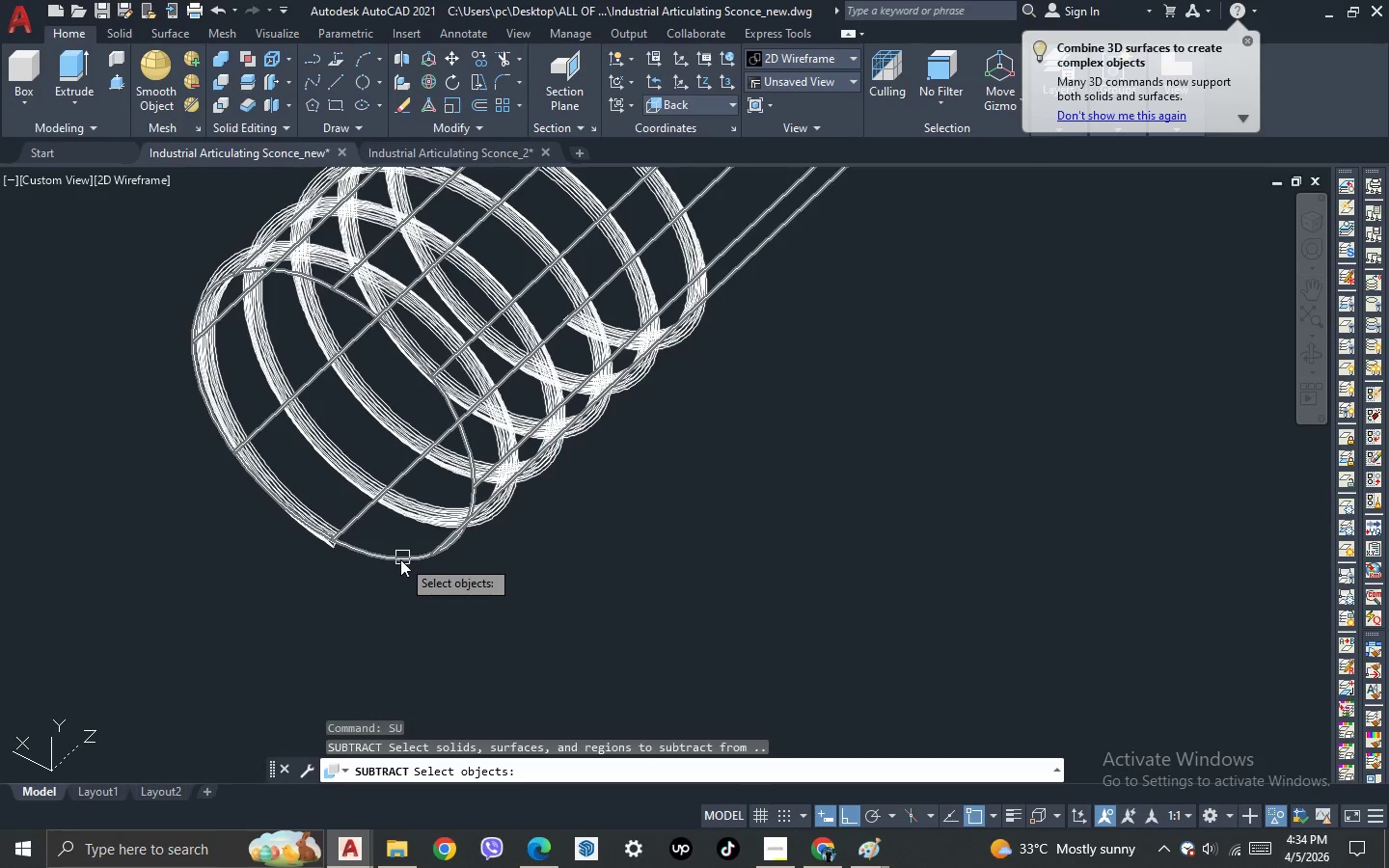 
left_click([400, 559])
 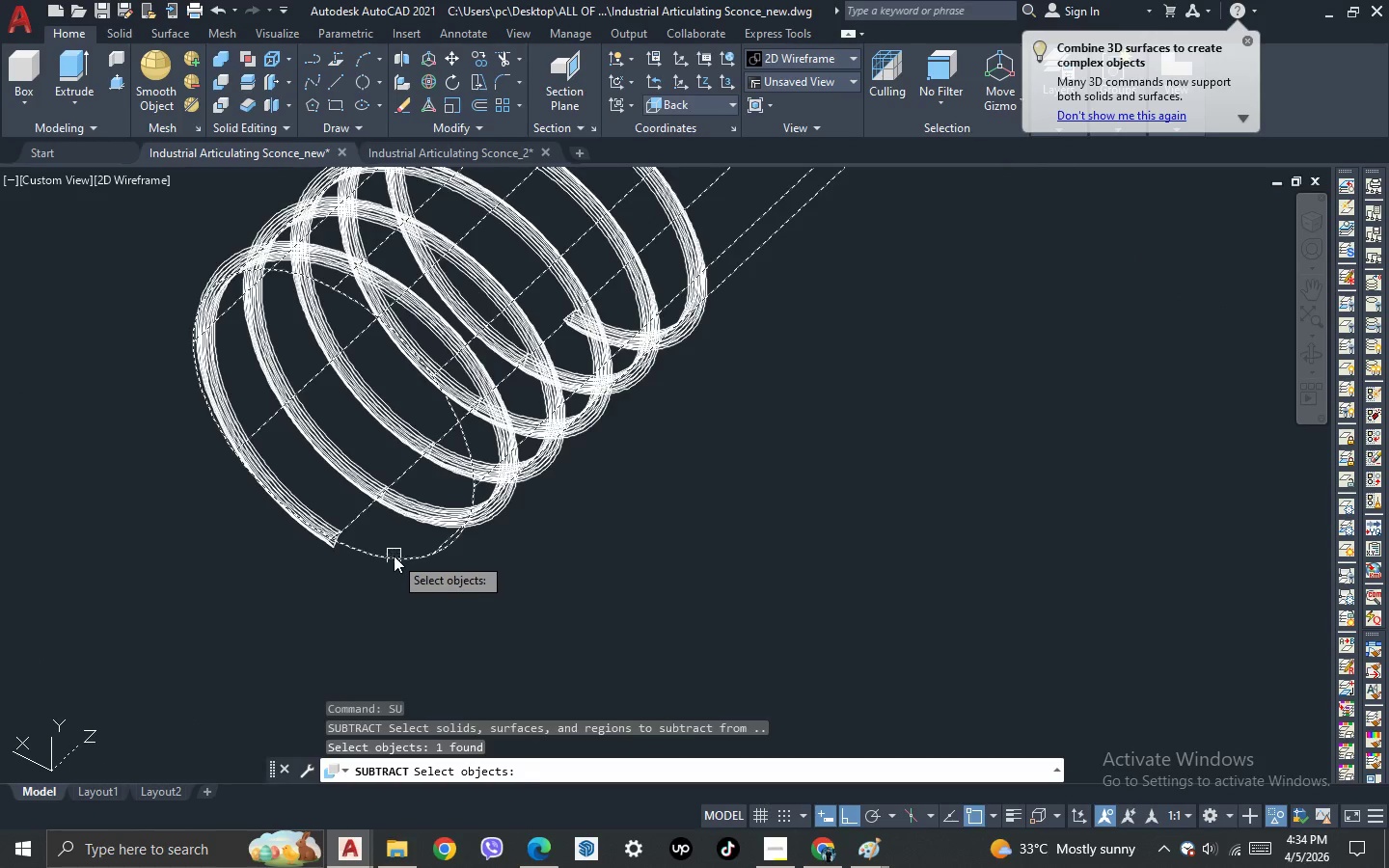 
key(Space)
 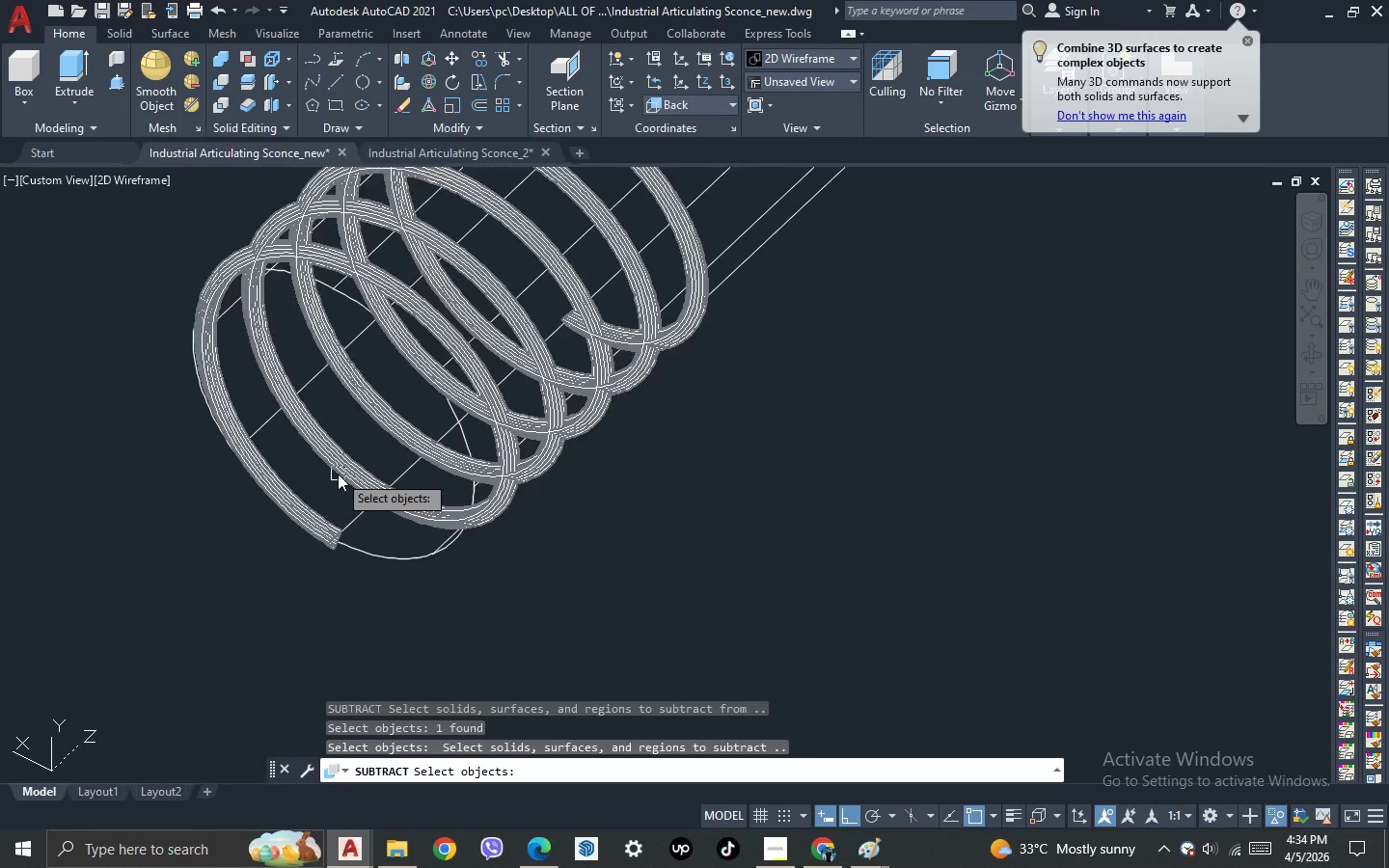 
left_click([339, 473])
 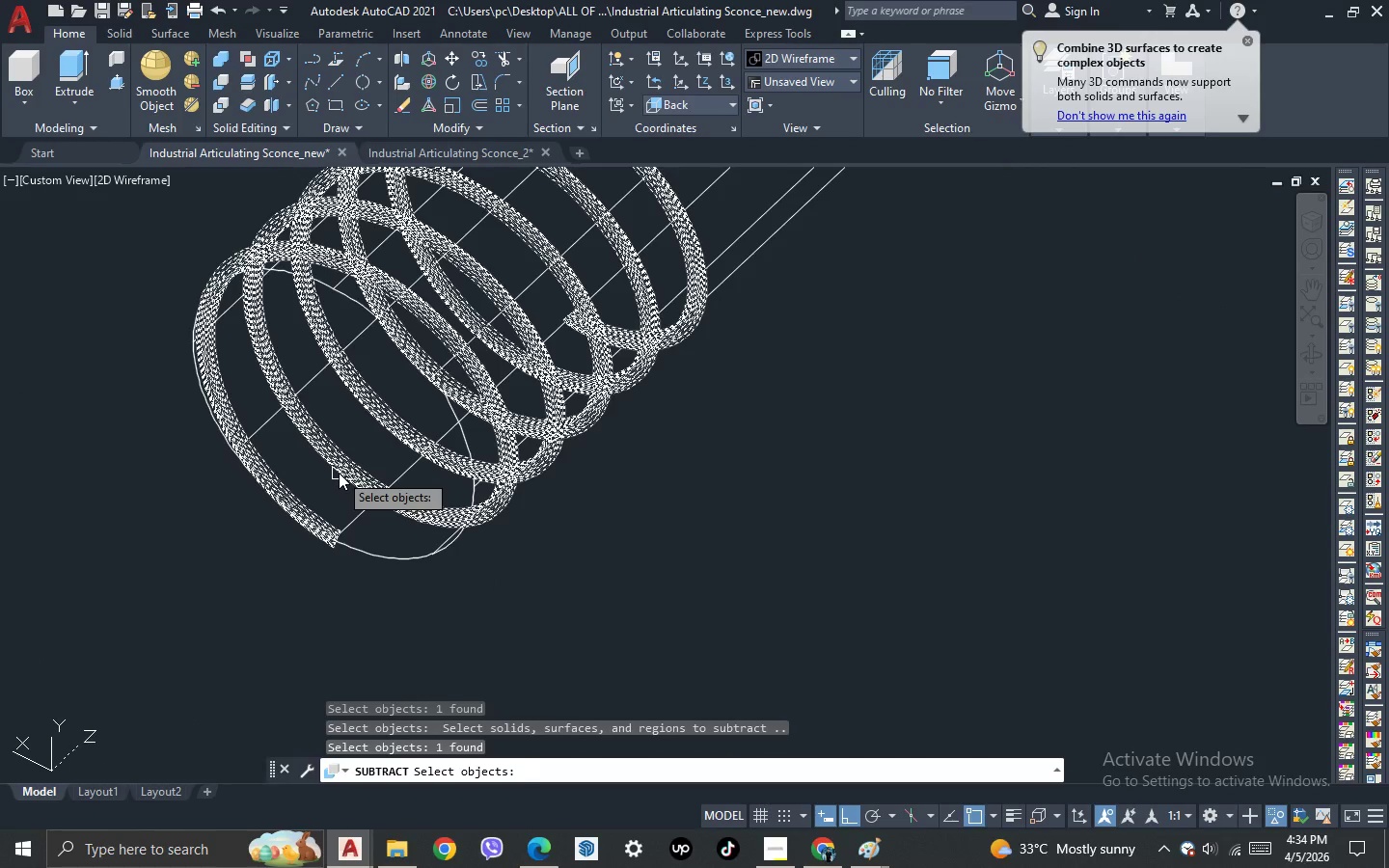 
key(Space)
 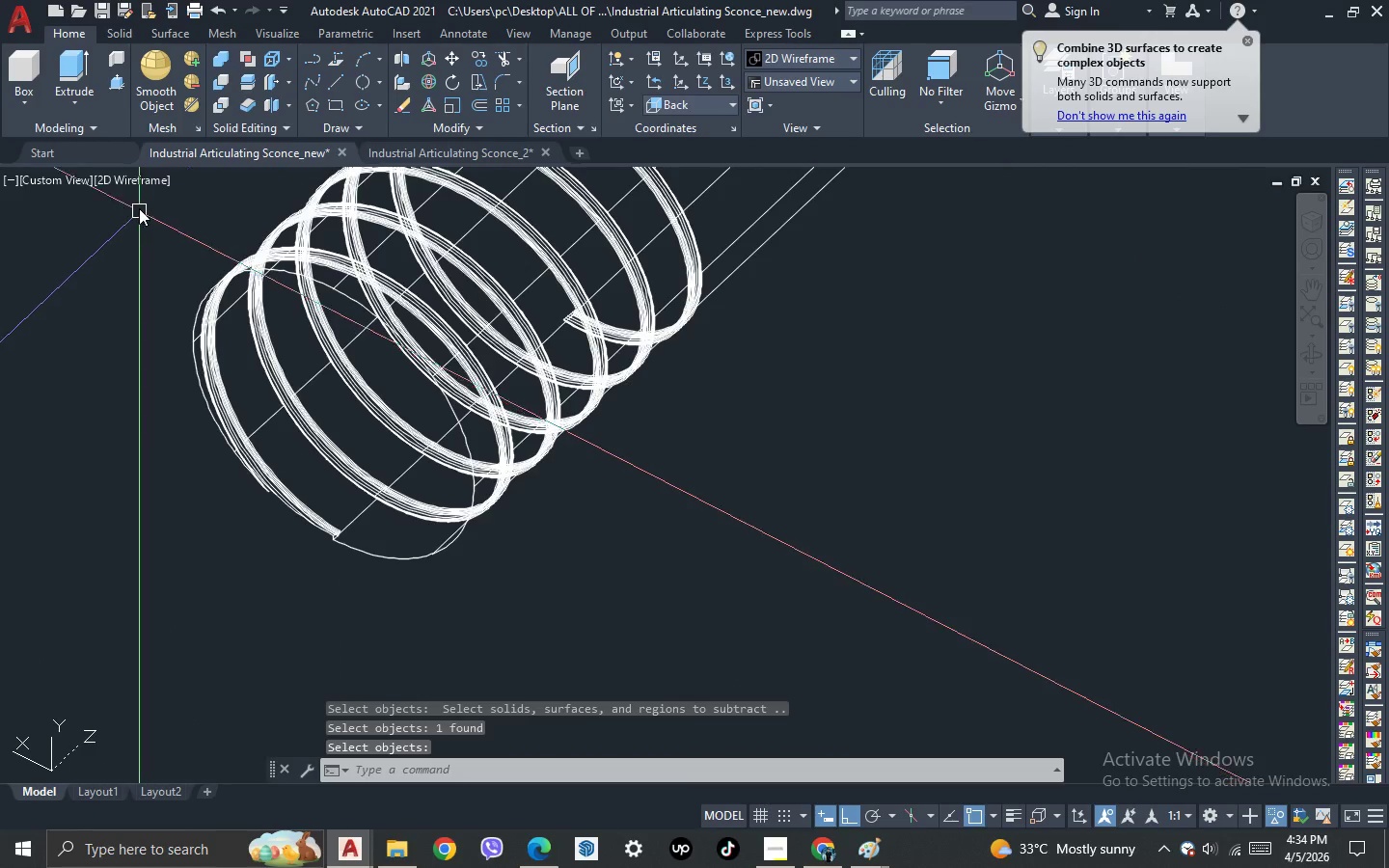 
left_click([141, 189])
 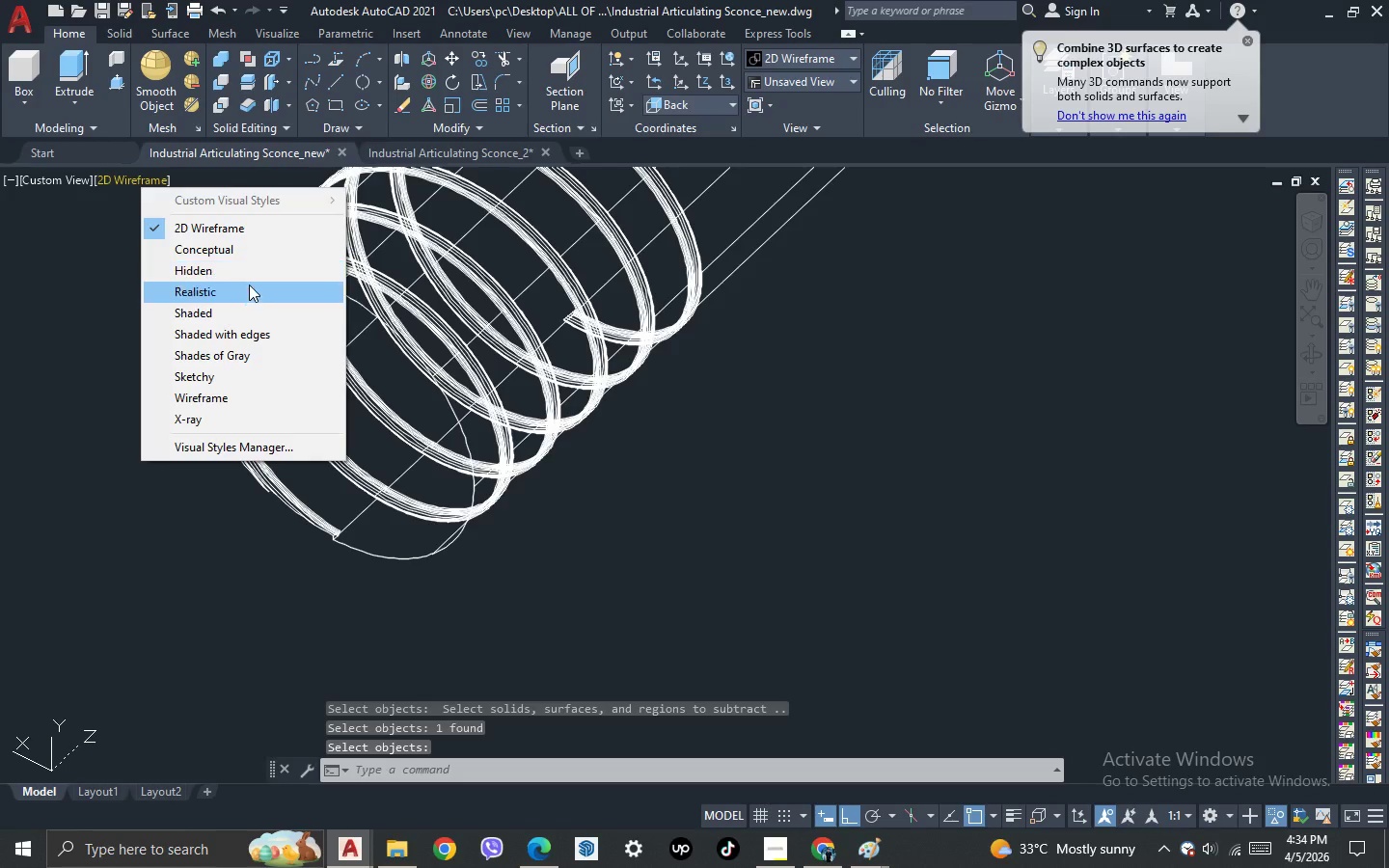 
left_click([249, 288])
 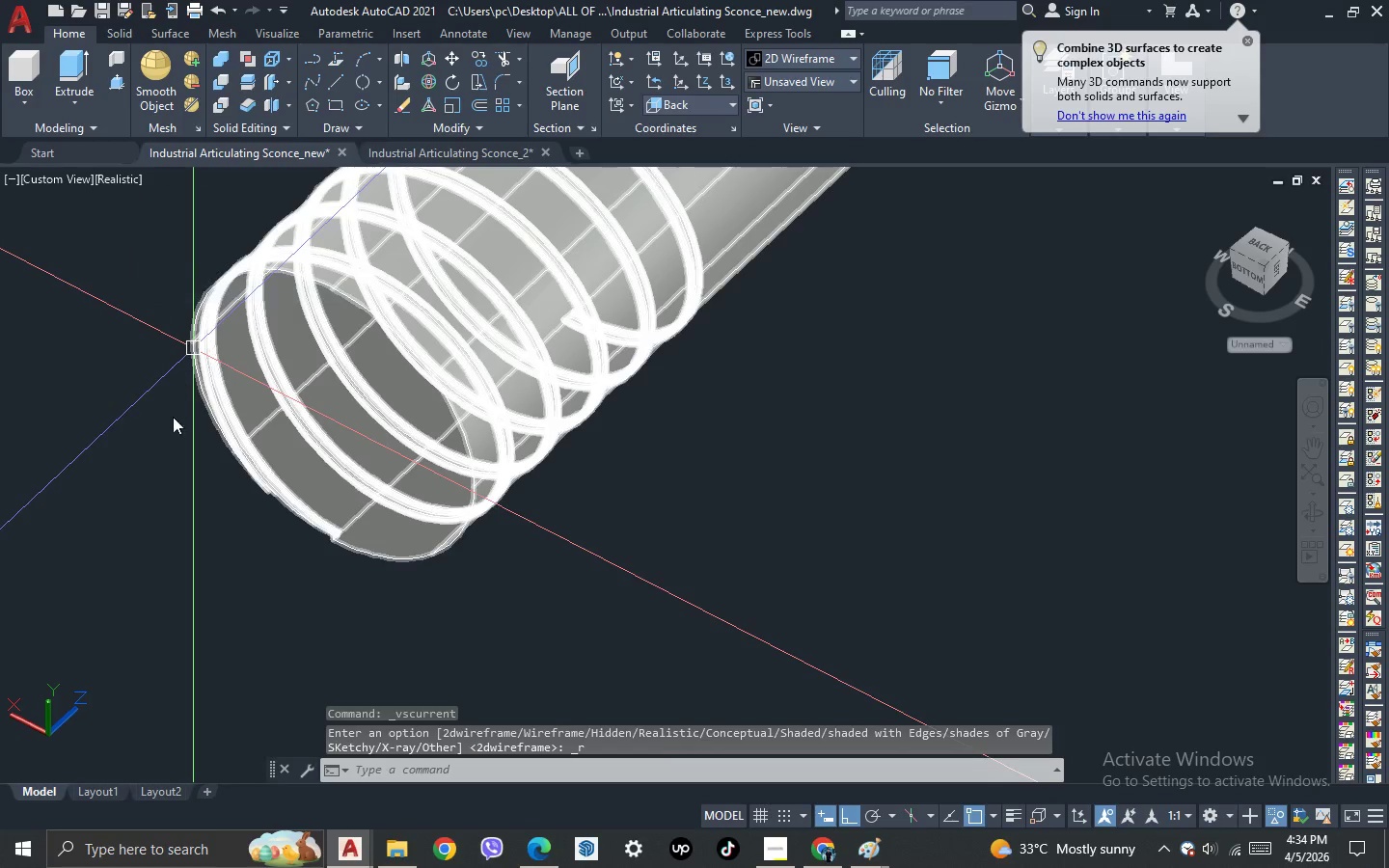 
scroll: coordinate [178, 429], scroll_direction: down, amount: 4.0
 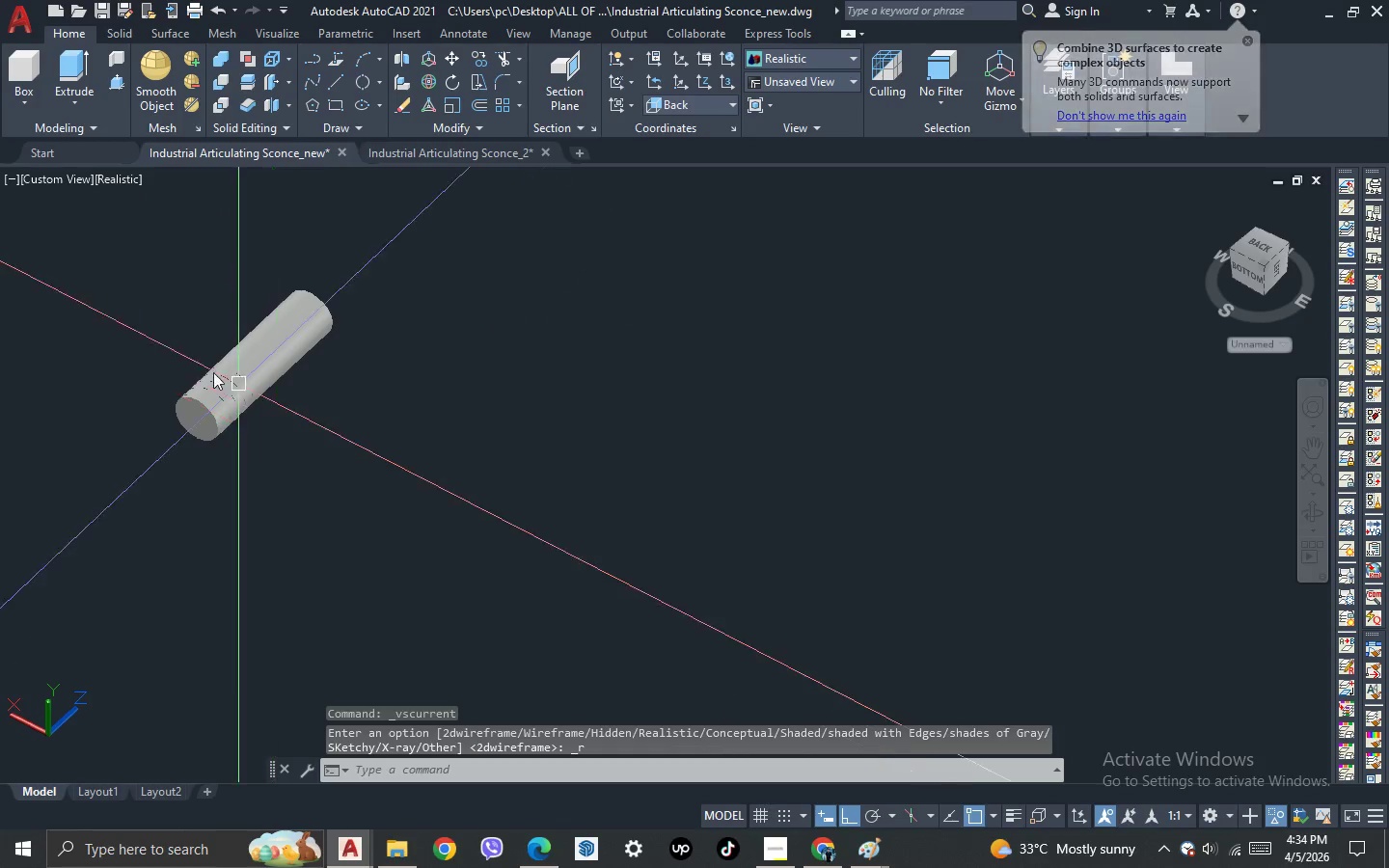 
scroll: coordinate [189, 364], scroll_direction: up, amount: 3.0
 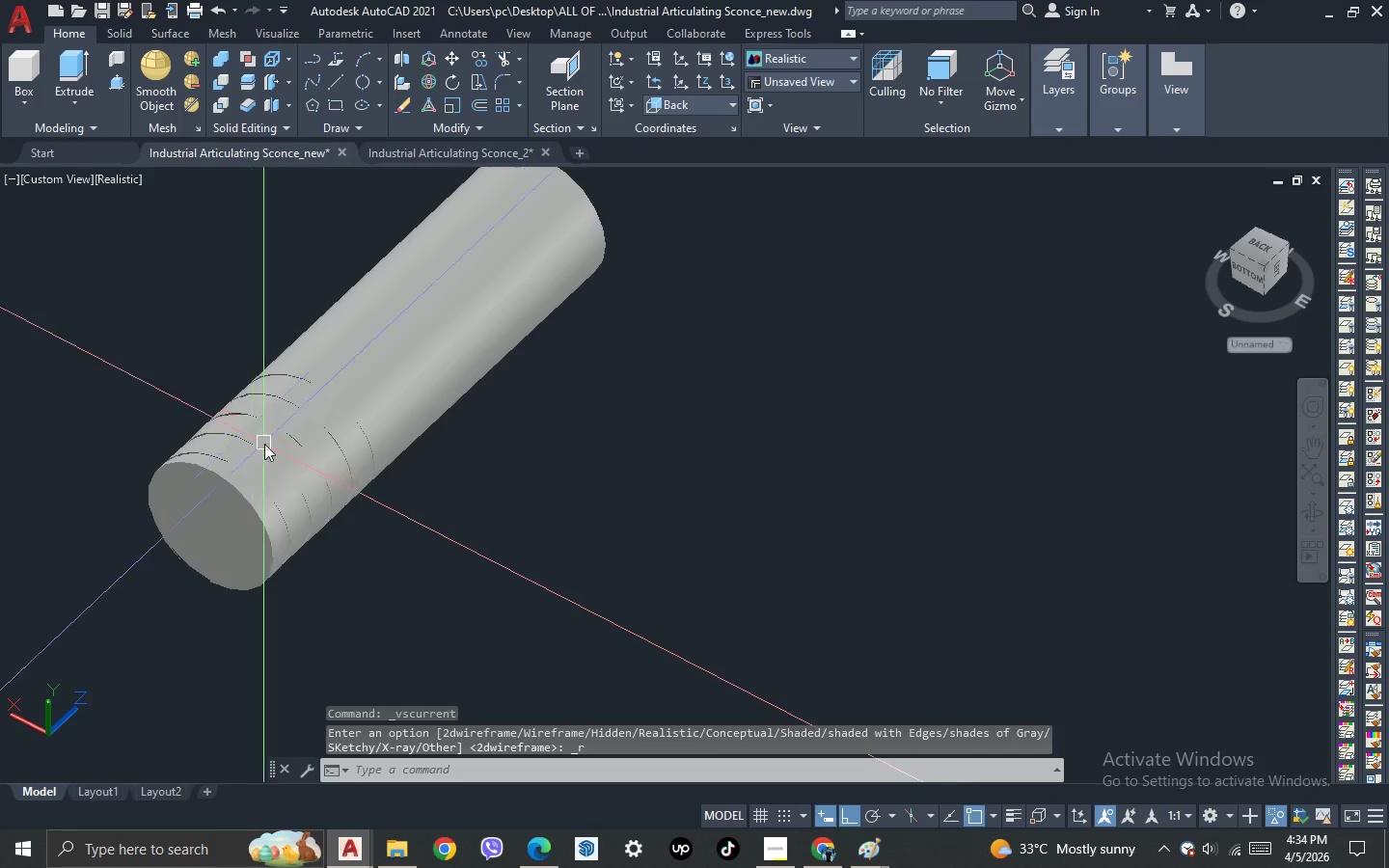 
key(3)
 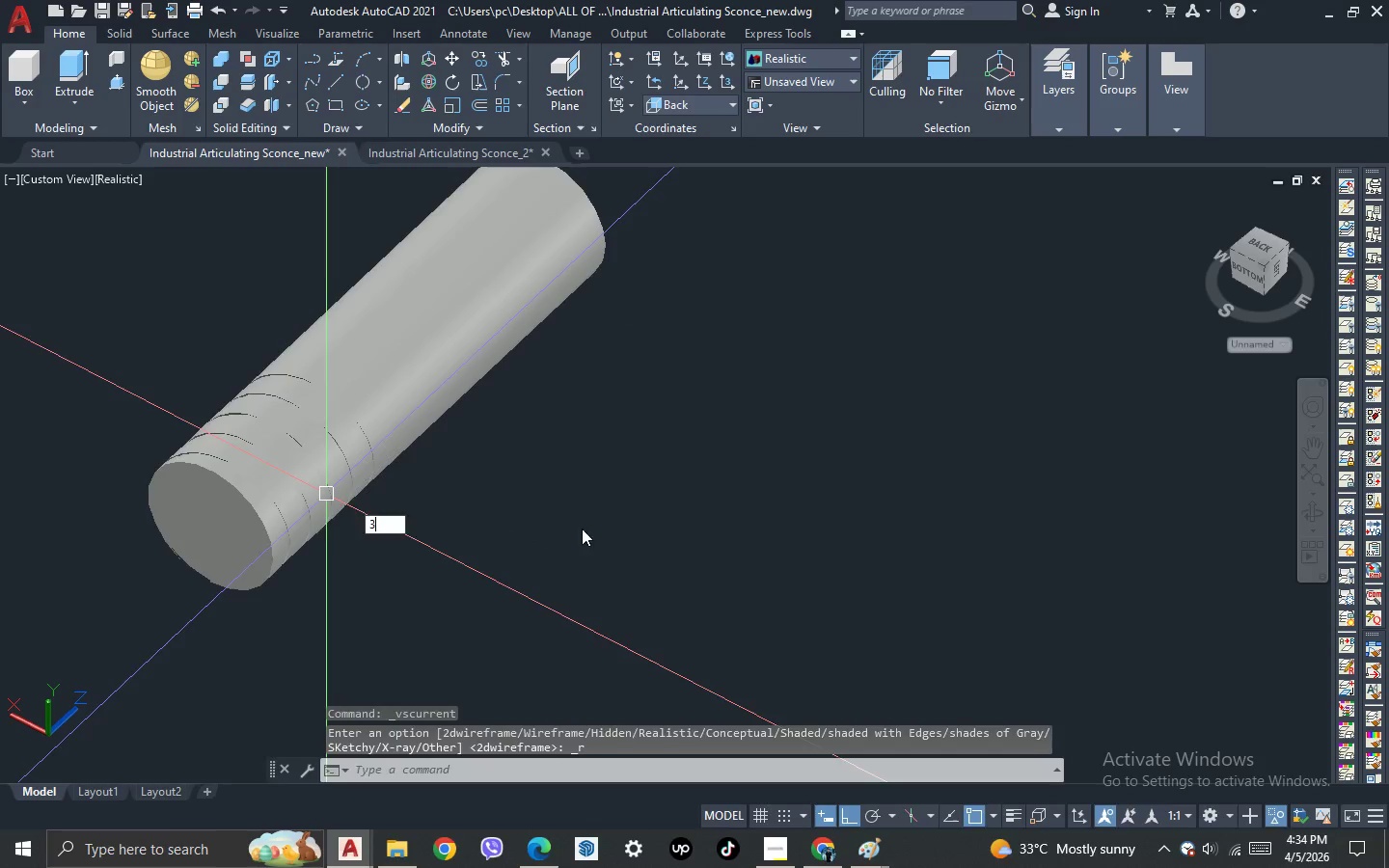 
key(Space)
 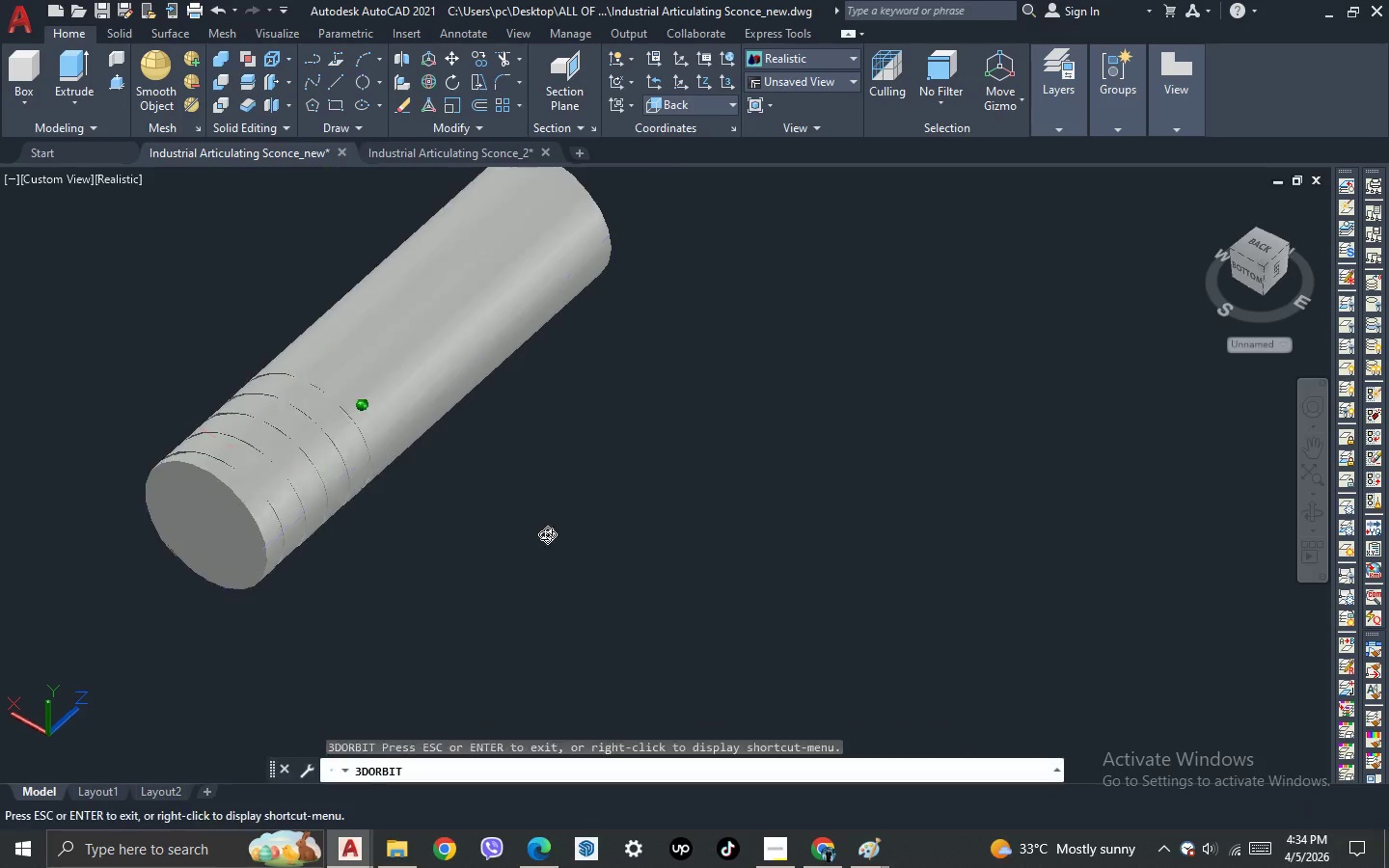 
left_click_drag(start_coordinate=[561, 527], to_coordinate=[499, 381])
 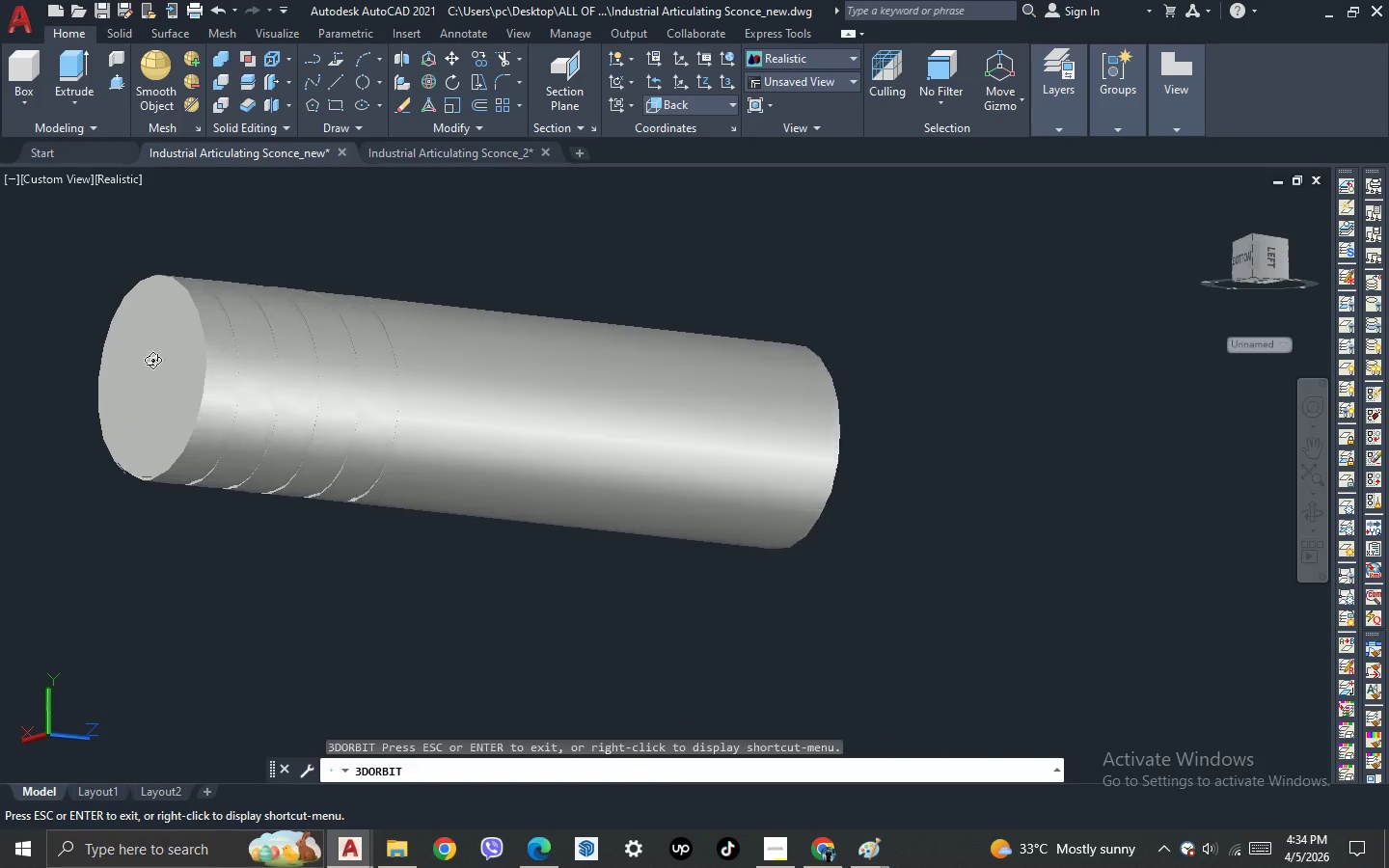 
left_click_drag(start_coordinate=[356, 412], to_coordinate=[374, 508])
 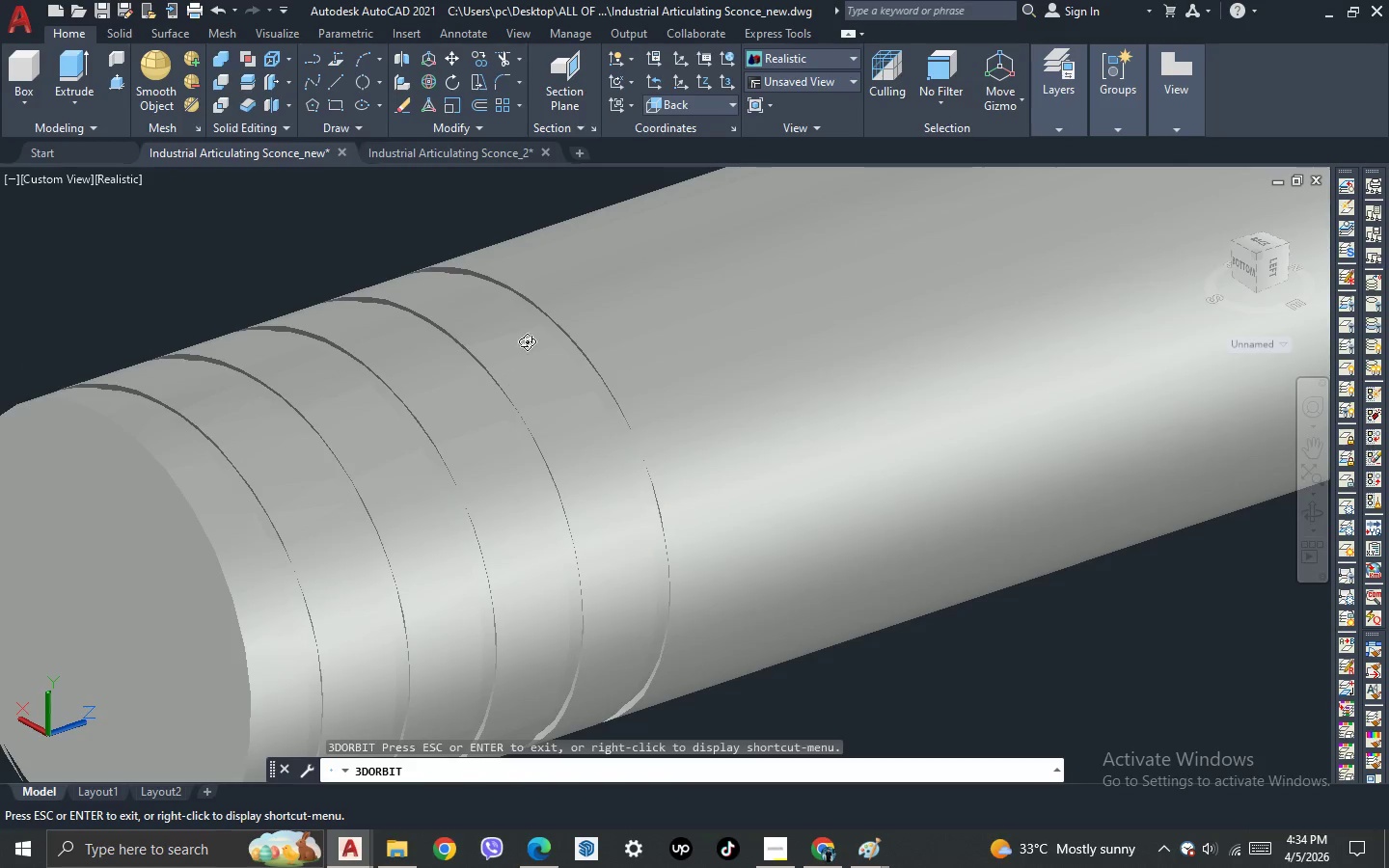 
scroll: coordinate [487, 314], scroll_direction: up, amount: 20.0
 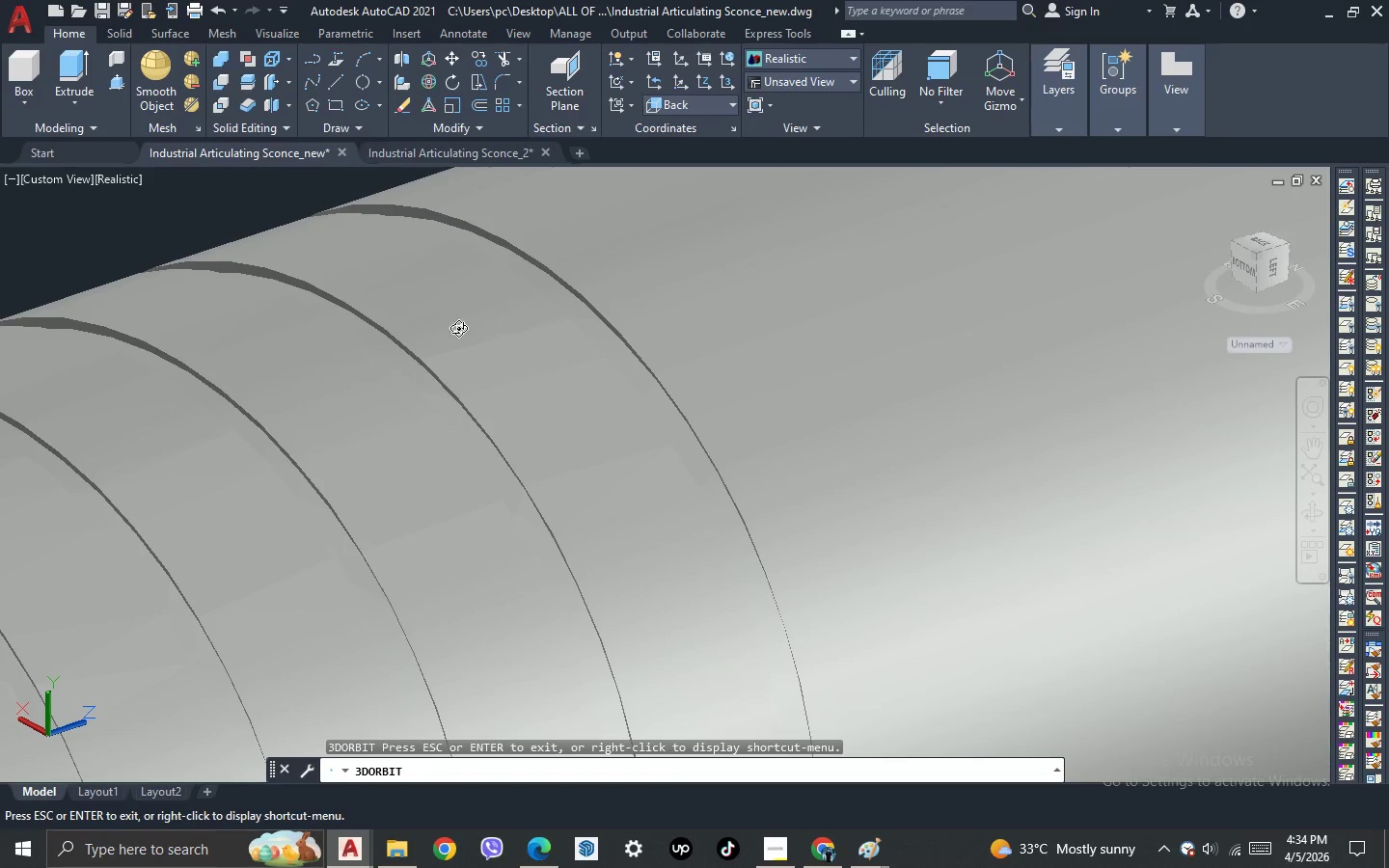 
left_click_drag(start_coordinate=[457, 331], to_coordinate=[463, 401])
 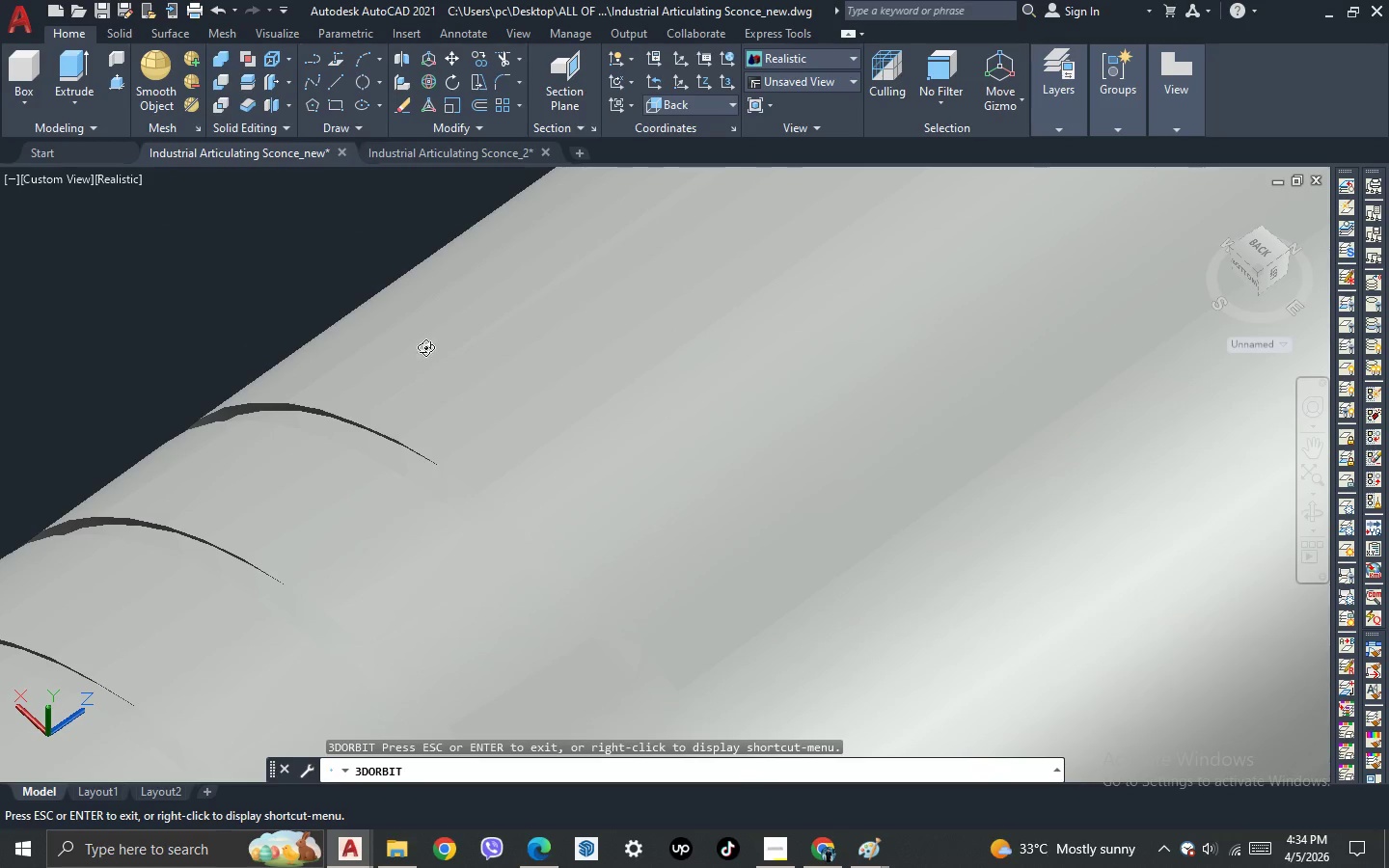 
key(Escape)
 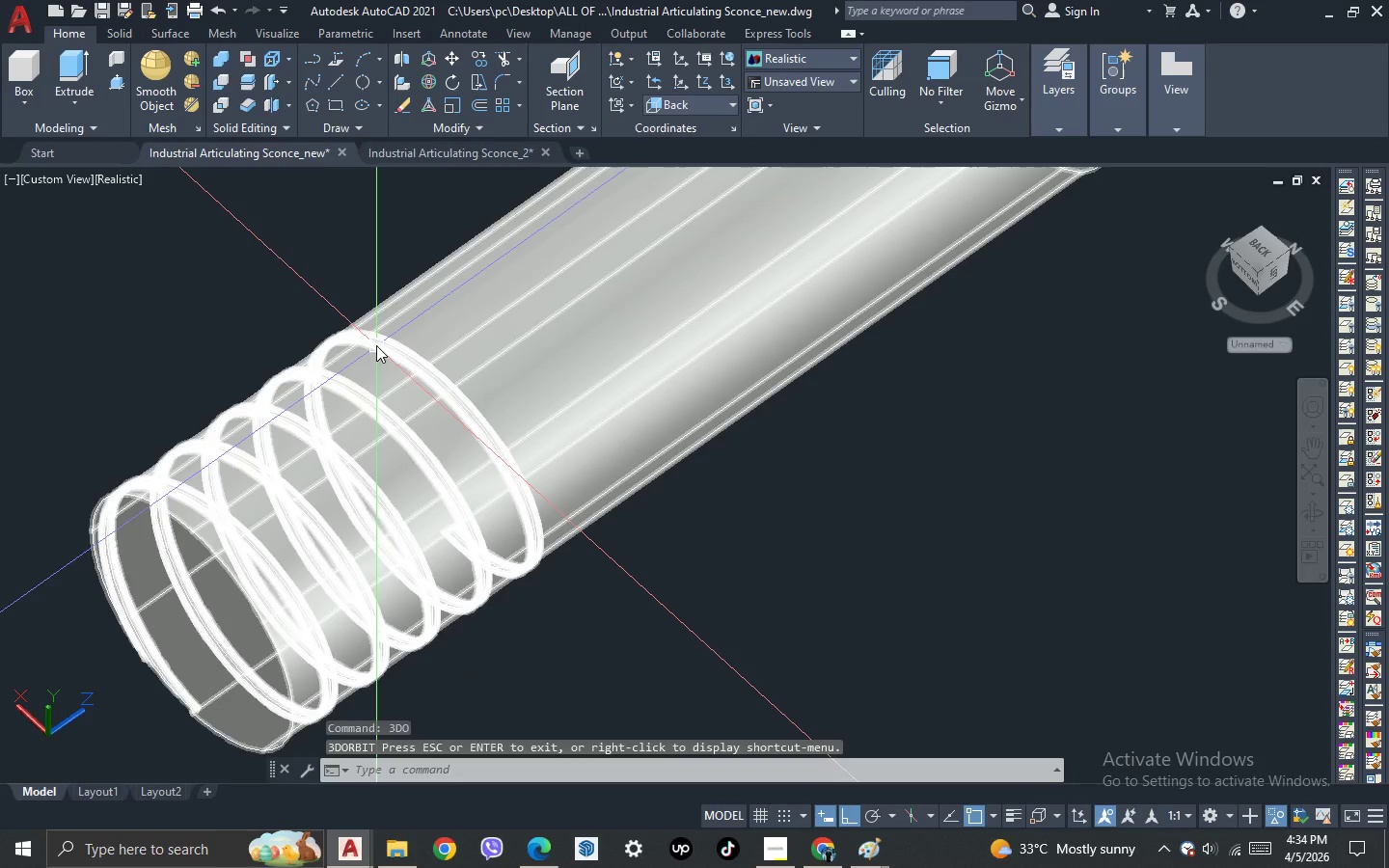 
scroll: coordinate [388, 286], scroll_direction: down, amount: 12.0
 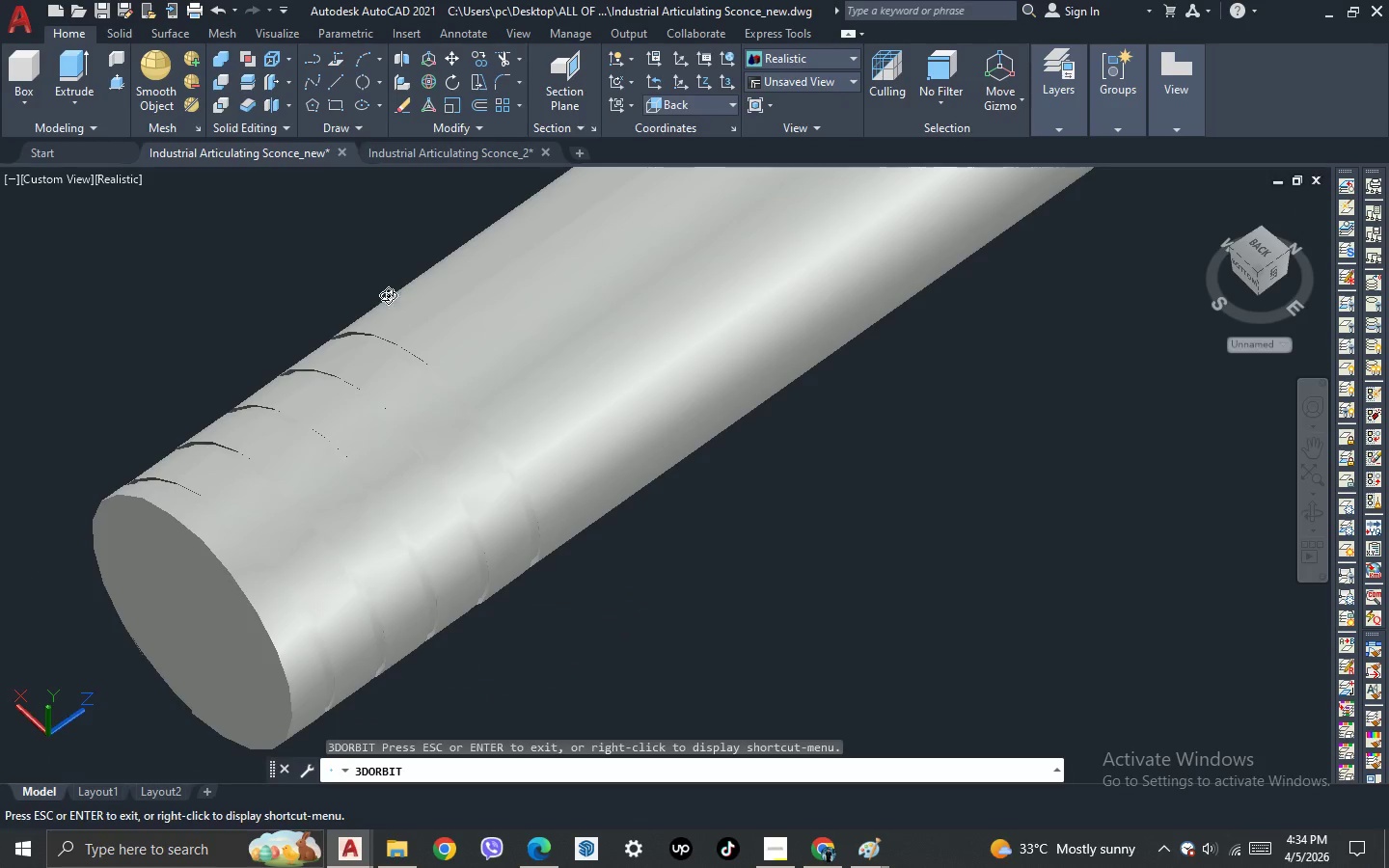 
key(Control+Z)
 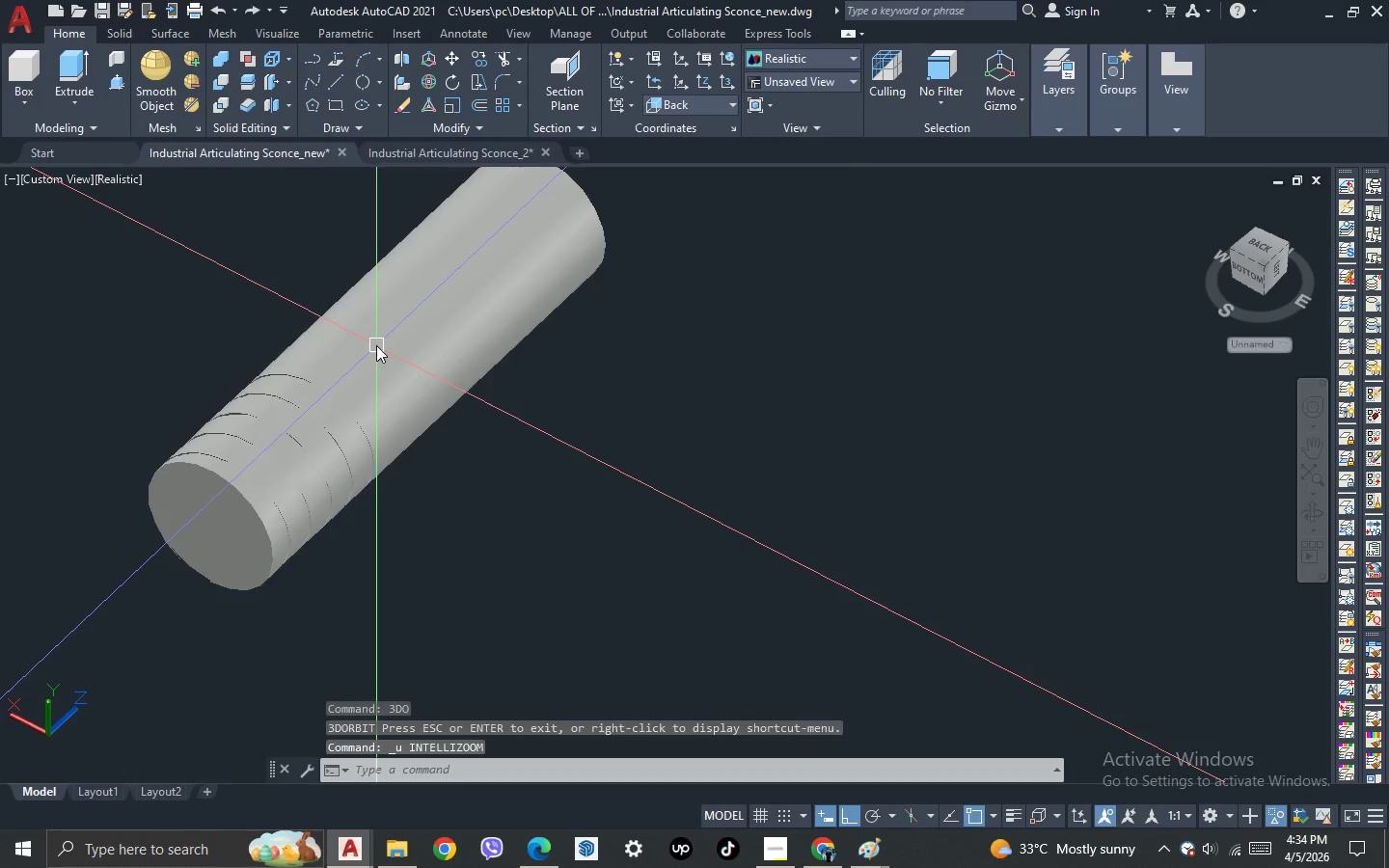 
key(Control+Z)
 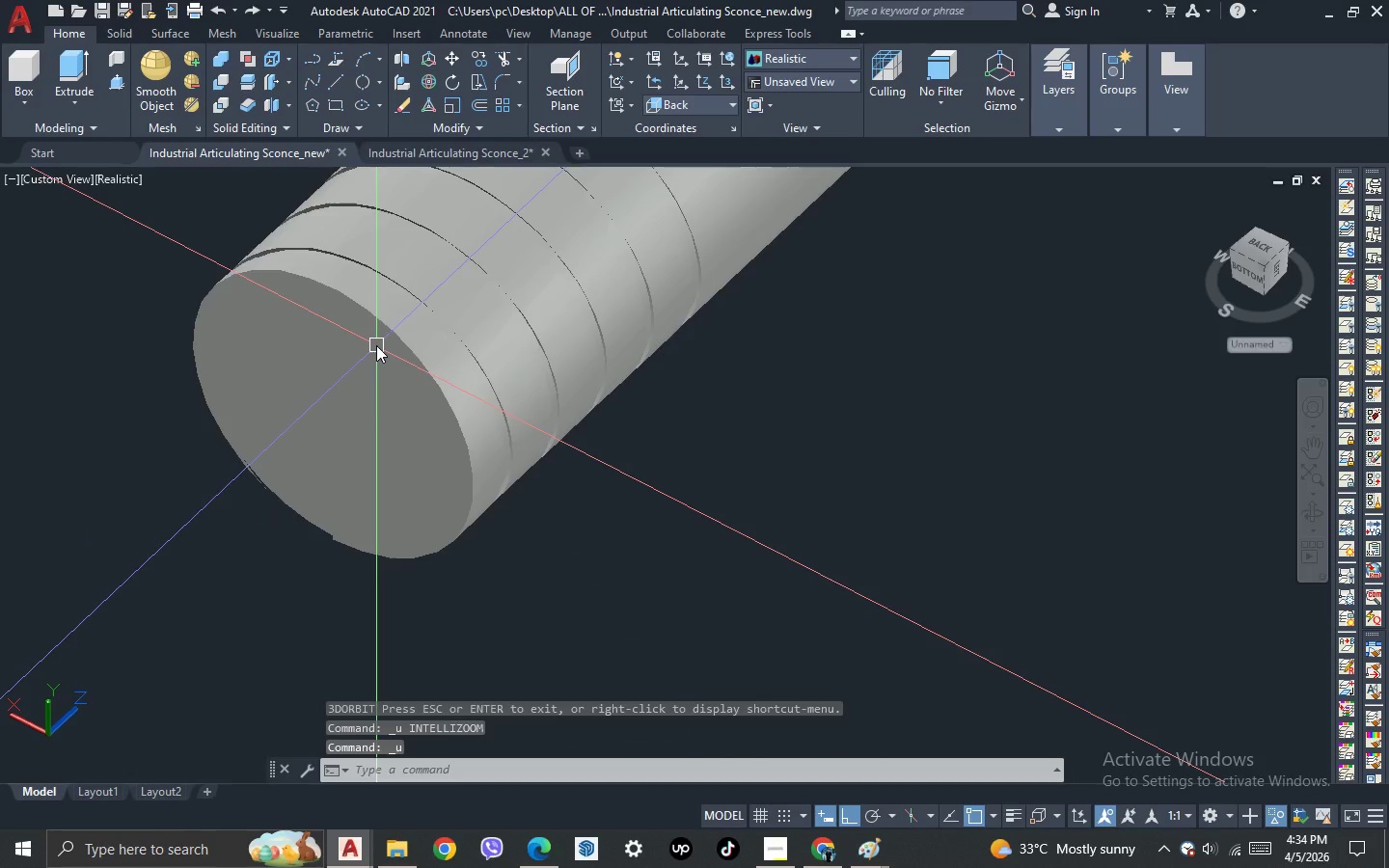 
key(Control+Z)
 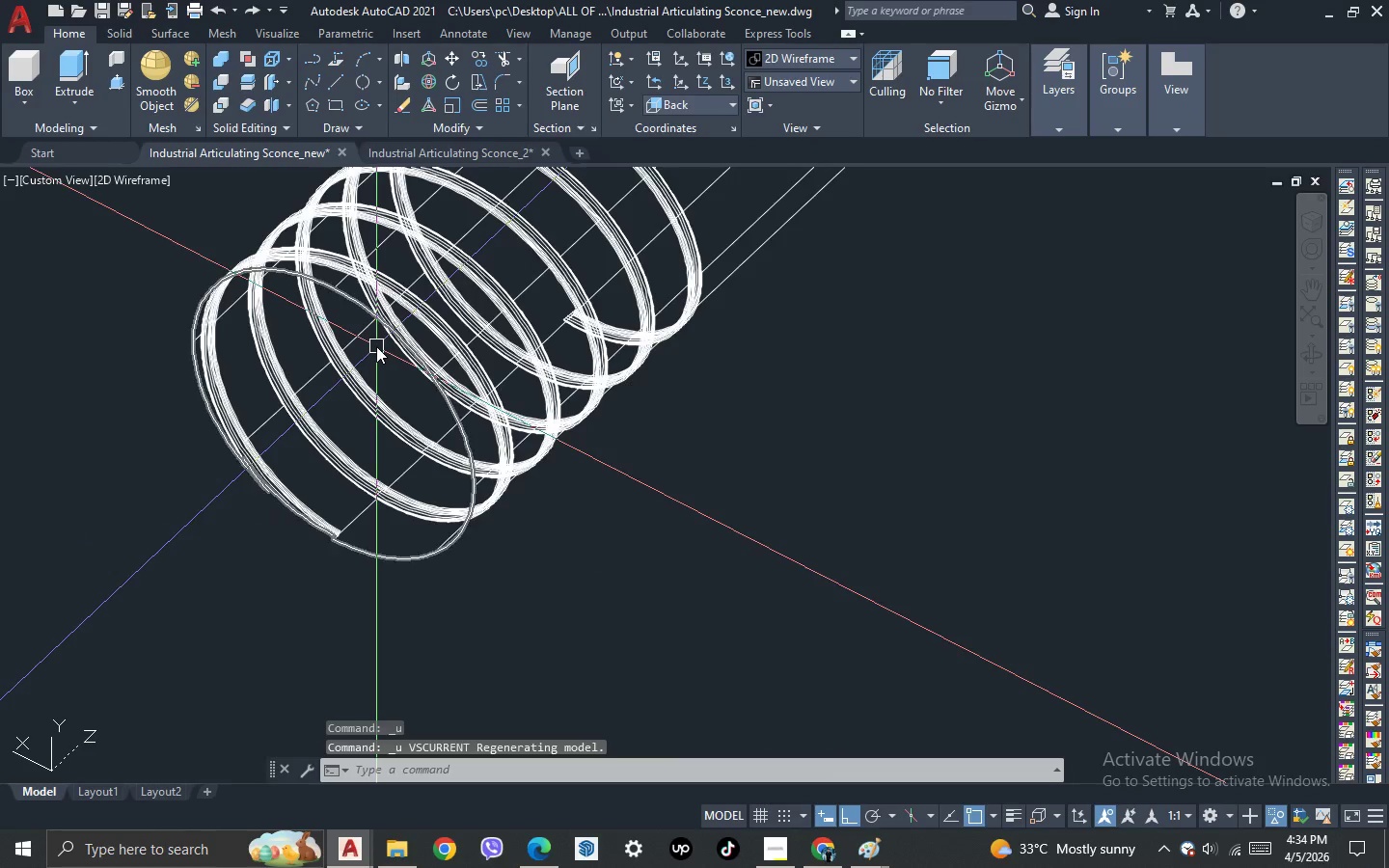 
key(Control+Z)
 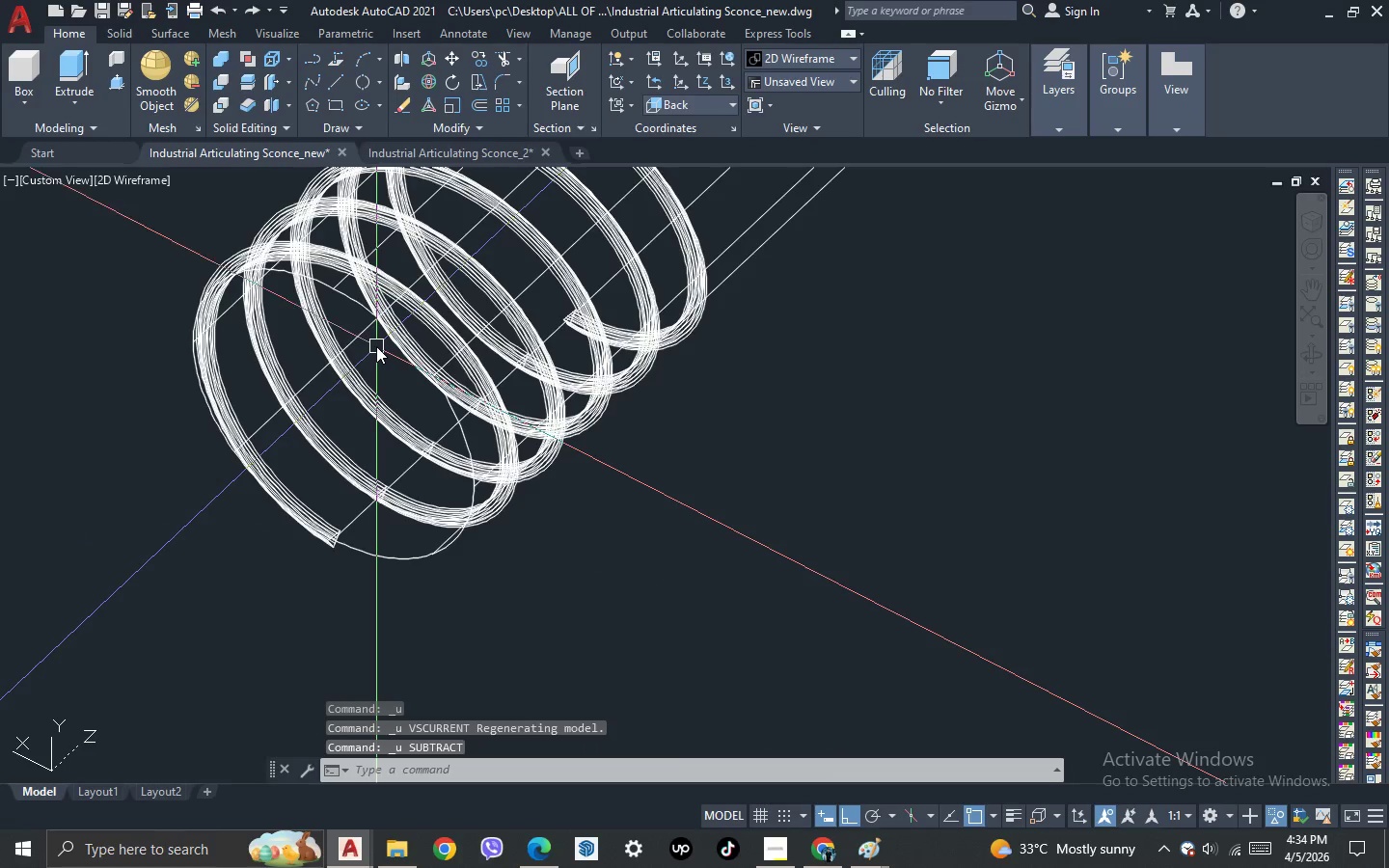 
key(Control+Z)
 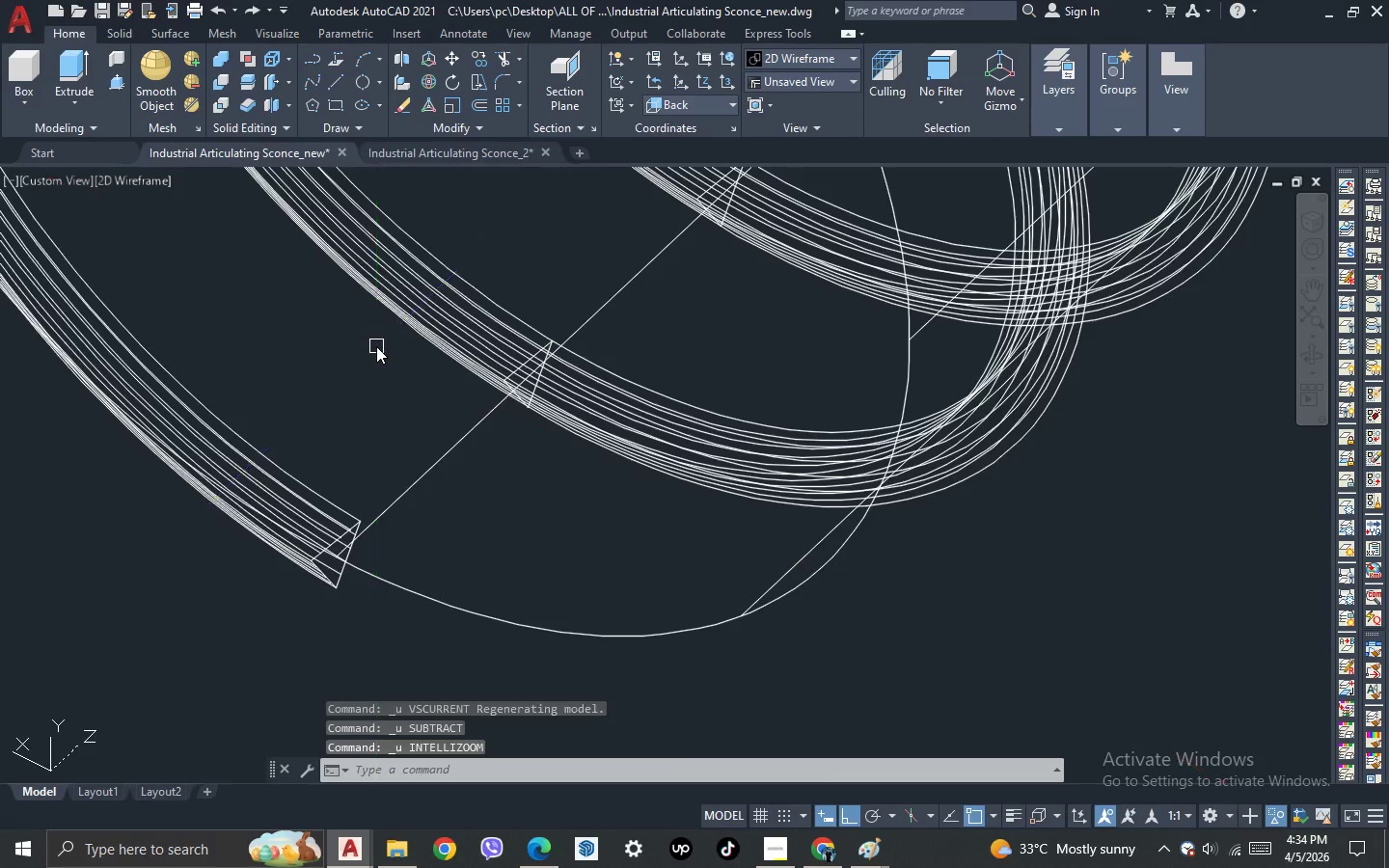 
key(Control+Z)
 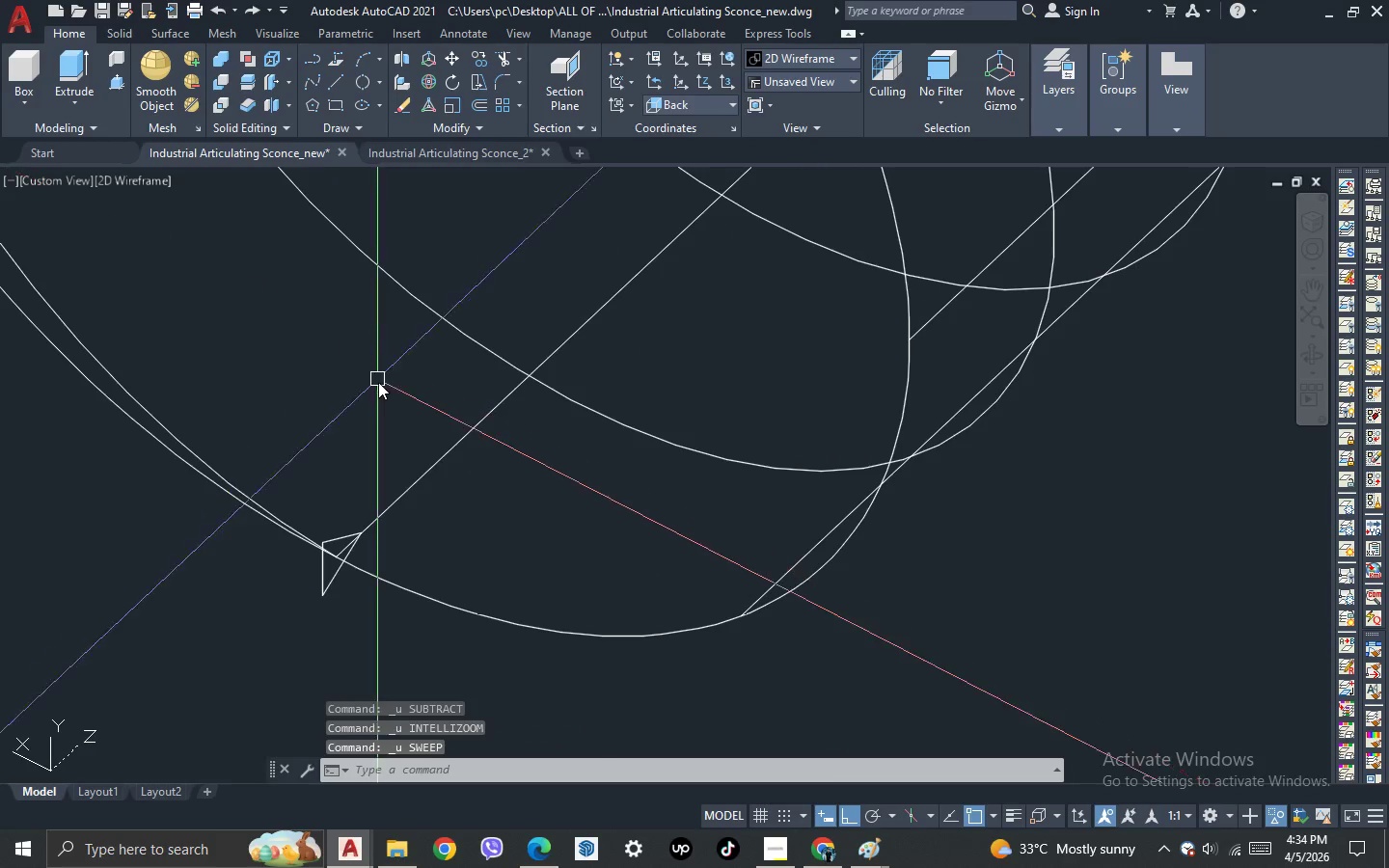 
scroll: coordinate [384, 397], scroll_direction: down, amount: 4.0
 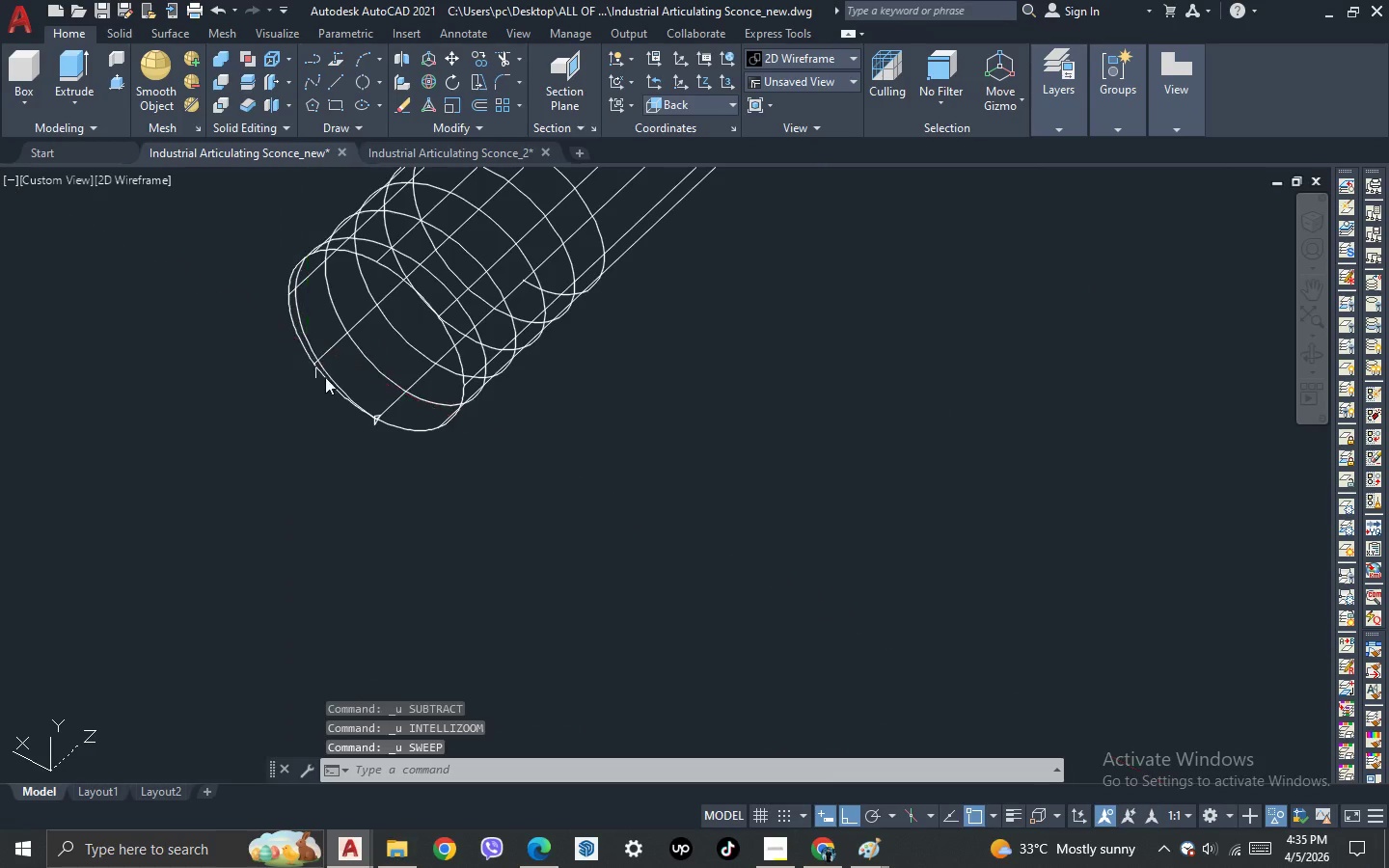 
key(3)
 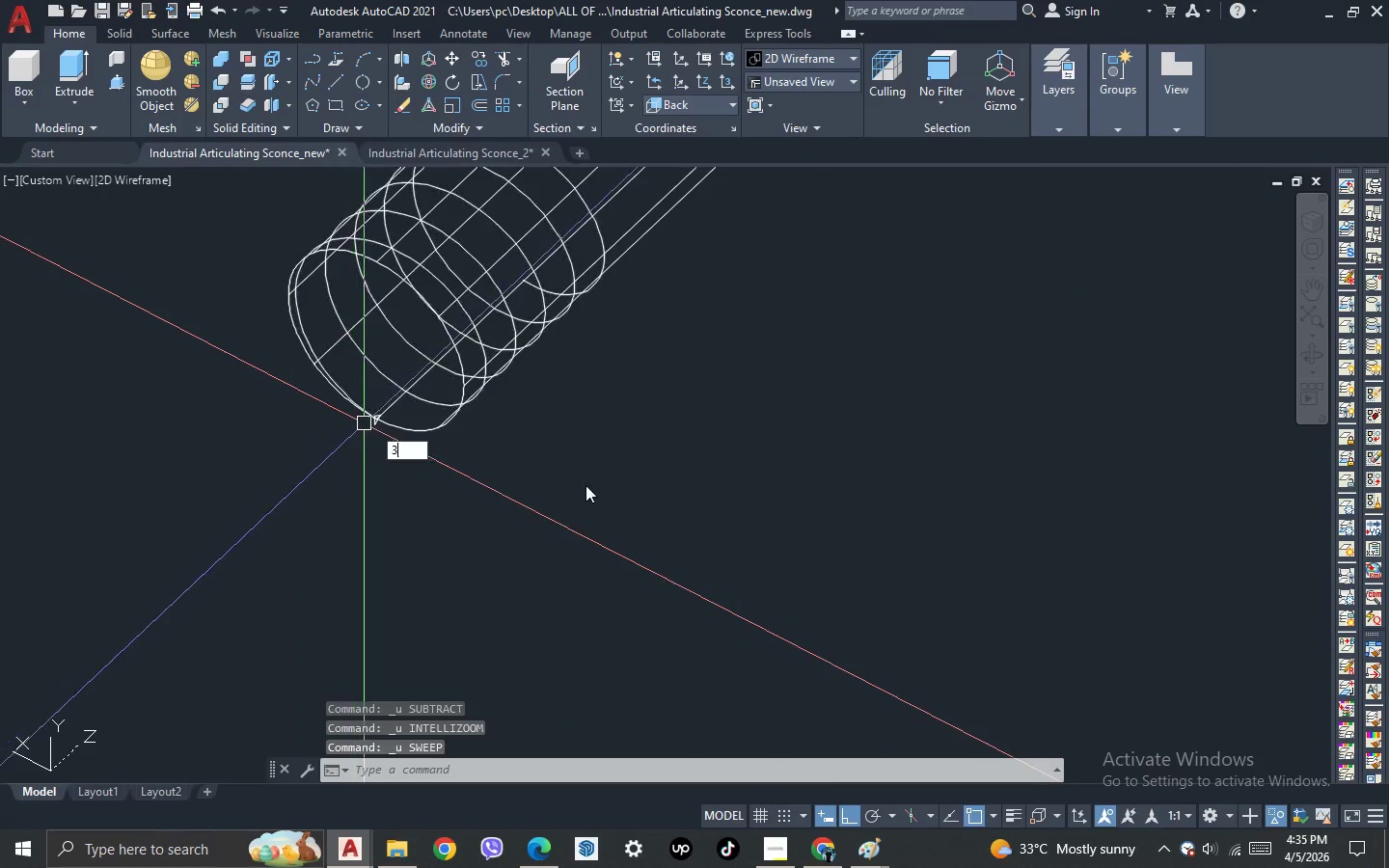 
key(Space)
 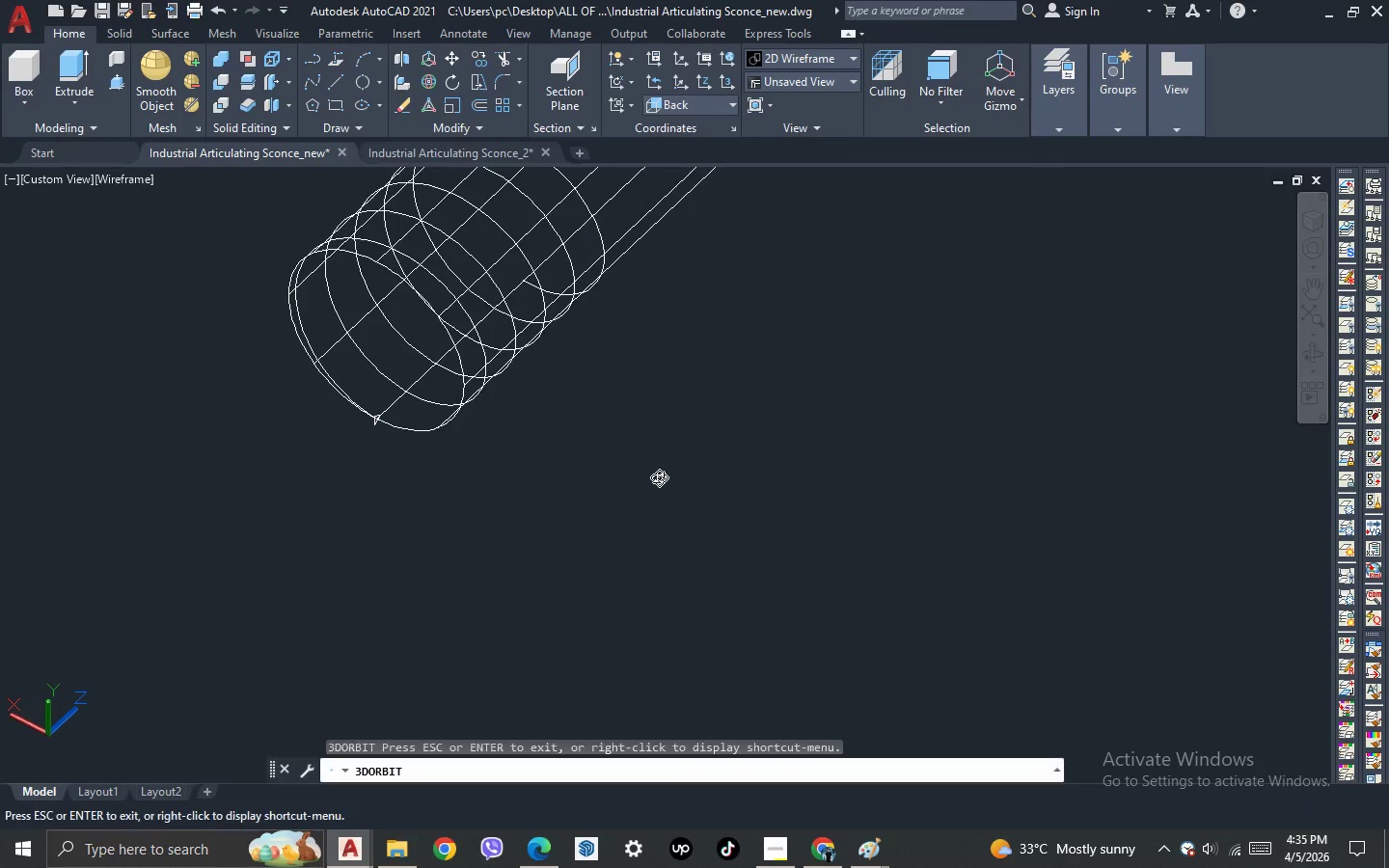 
left_click_drag(start_coordinate=[656, 479], to_coordinate=[659, 441])
 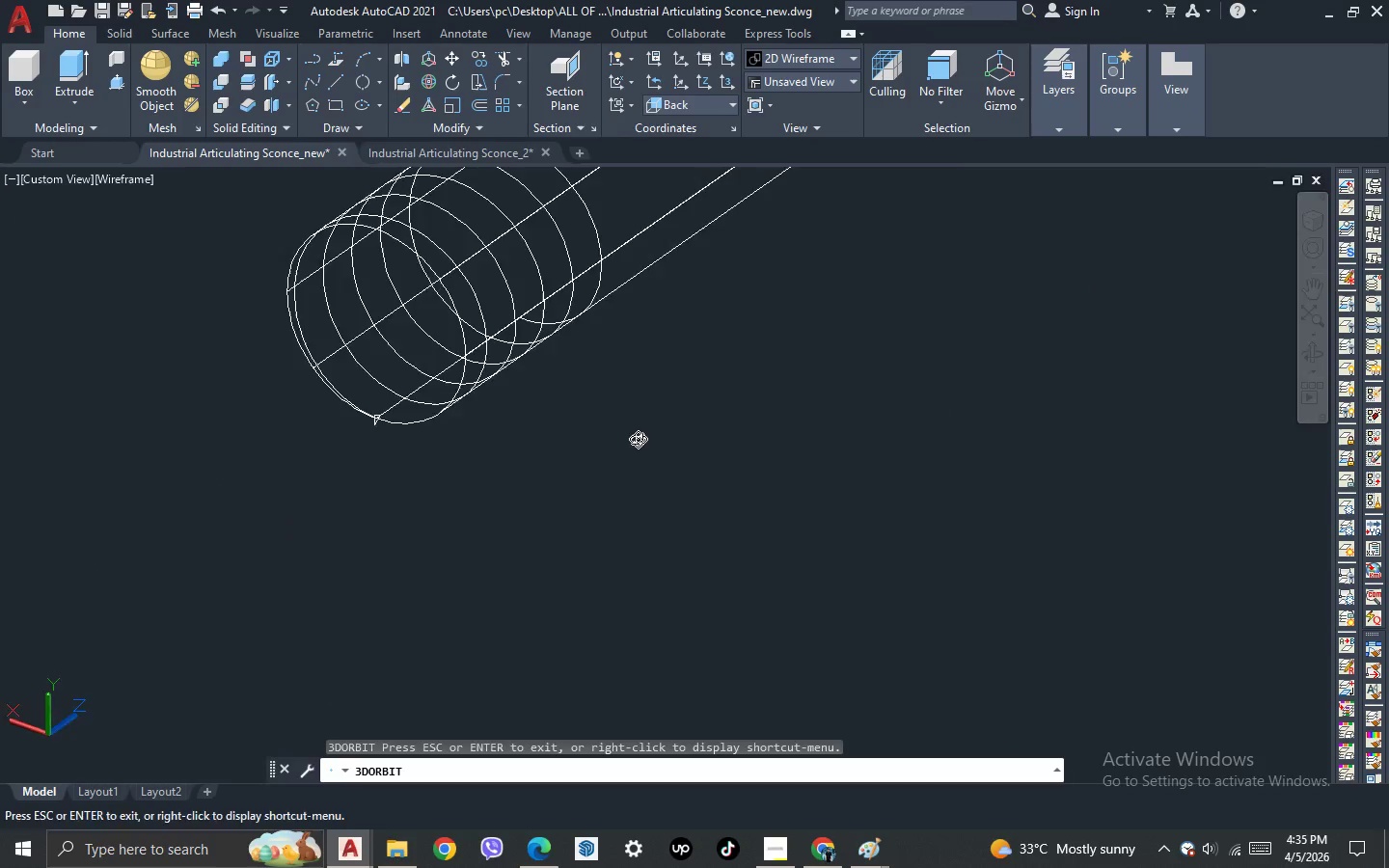 
key(Escape)
 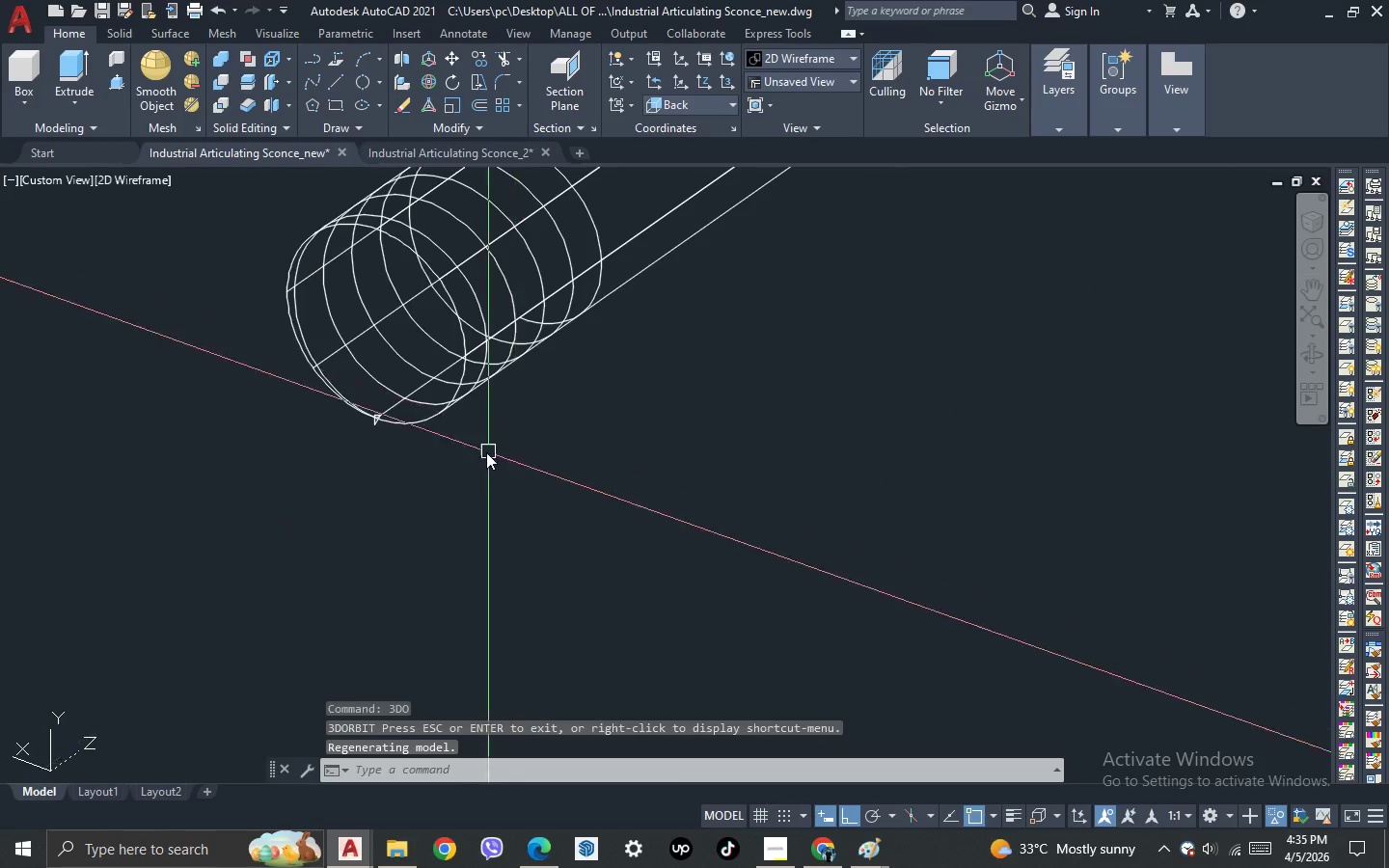 
scroll: coordinate [475, 448], scroll_direction: down, amount: 2.0
 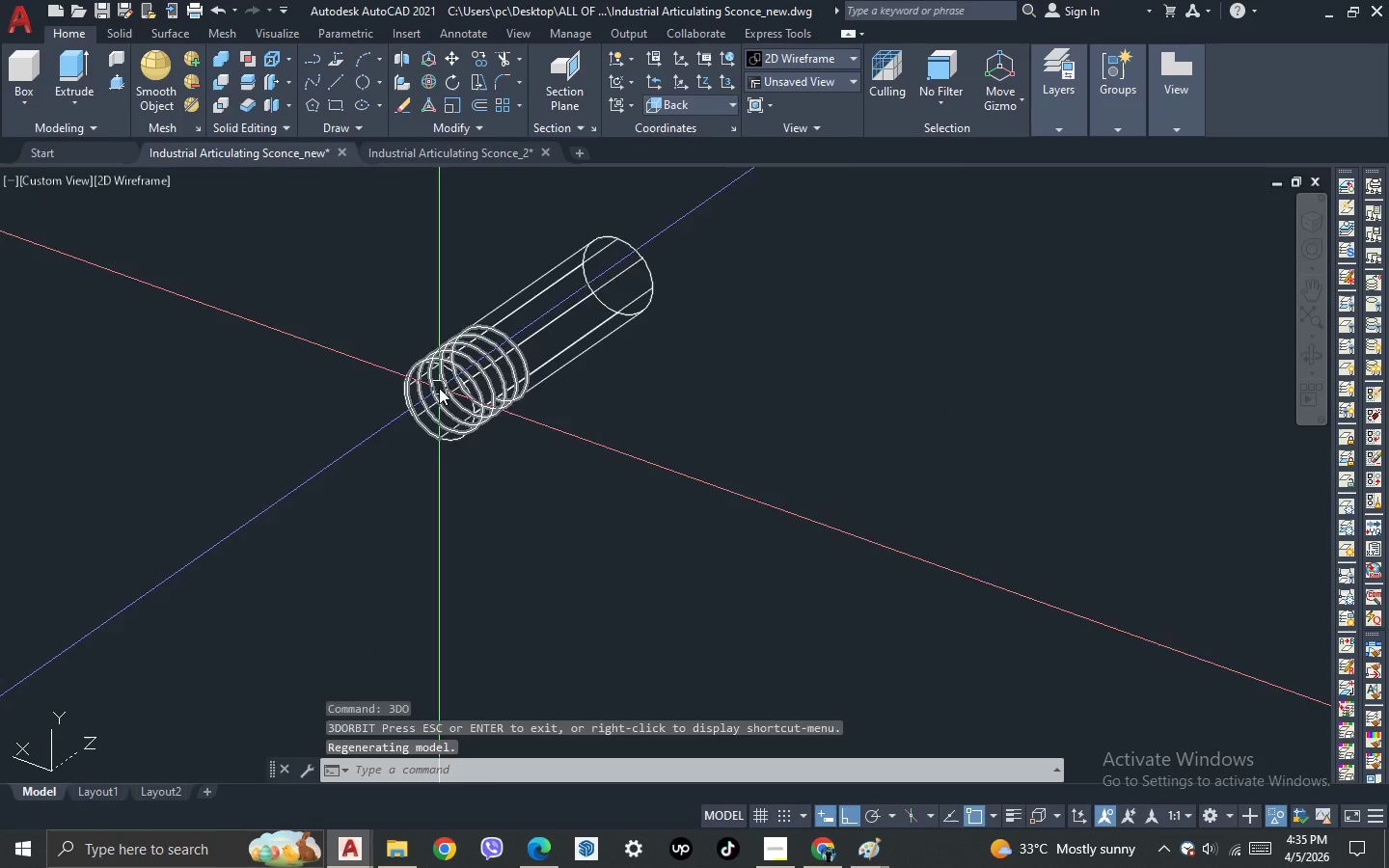 
scroll: coordinate [375, 501], scroll_direction: up, amount: 7.0
 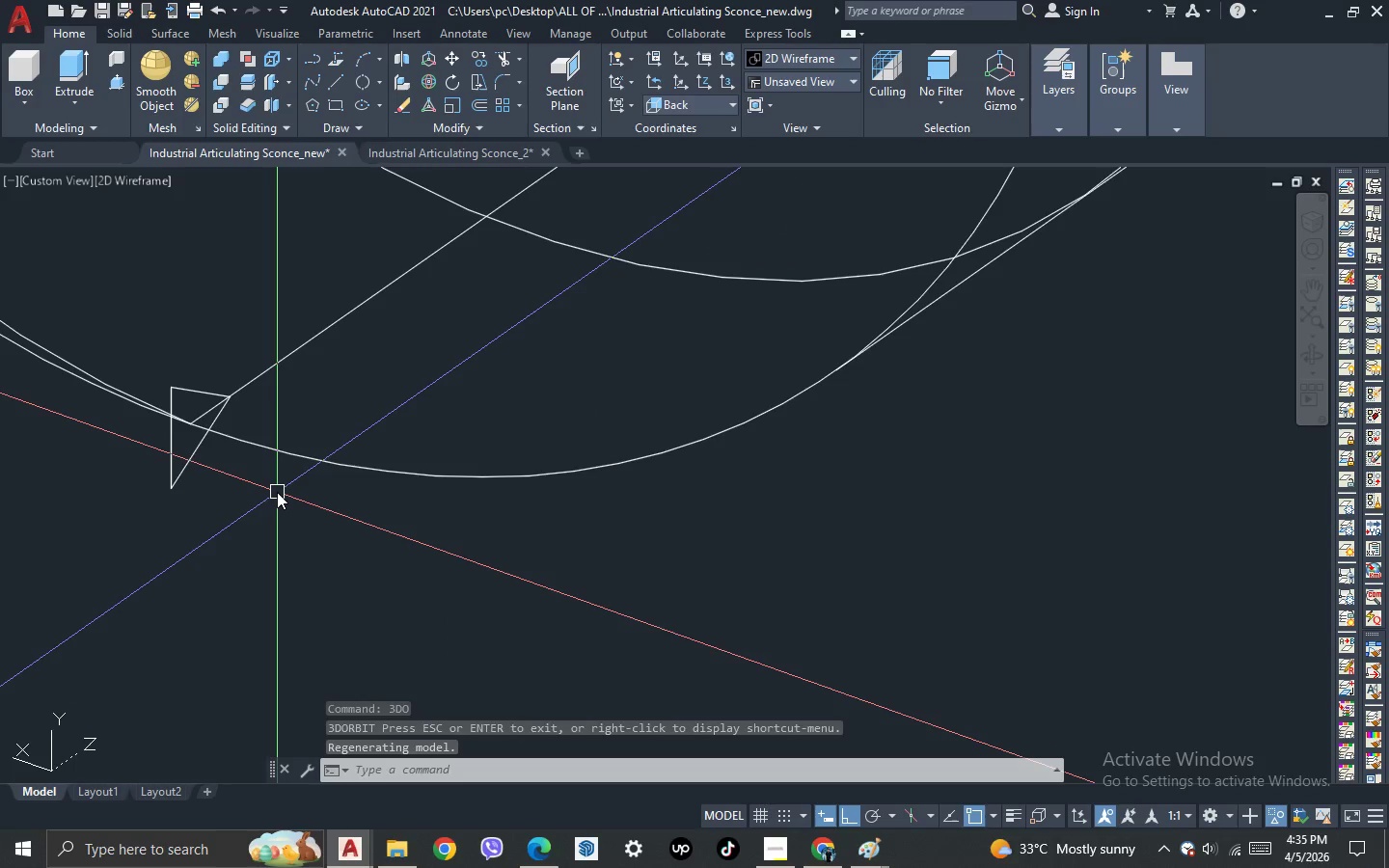 
key(3)
 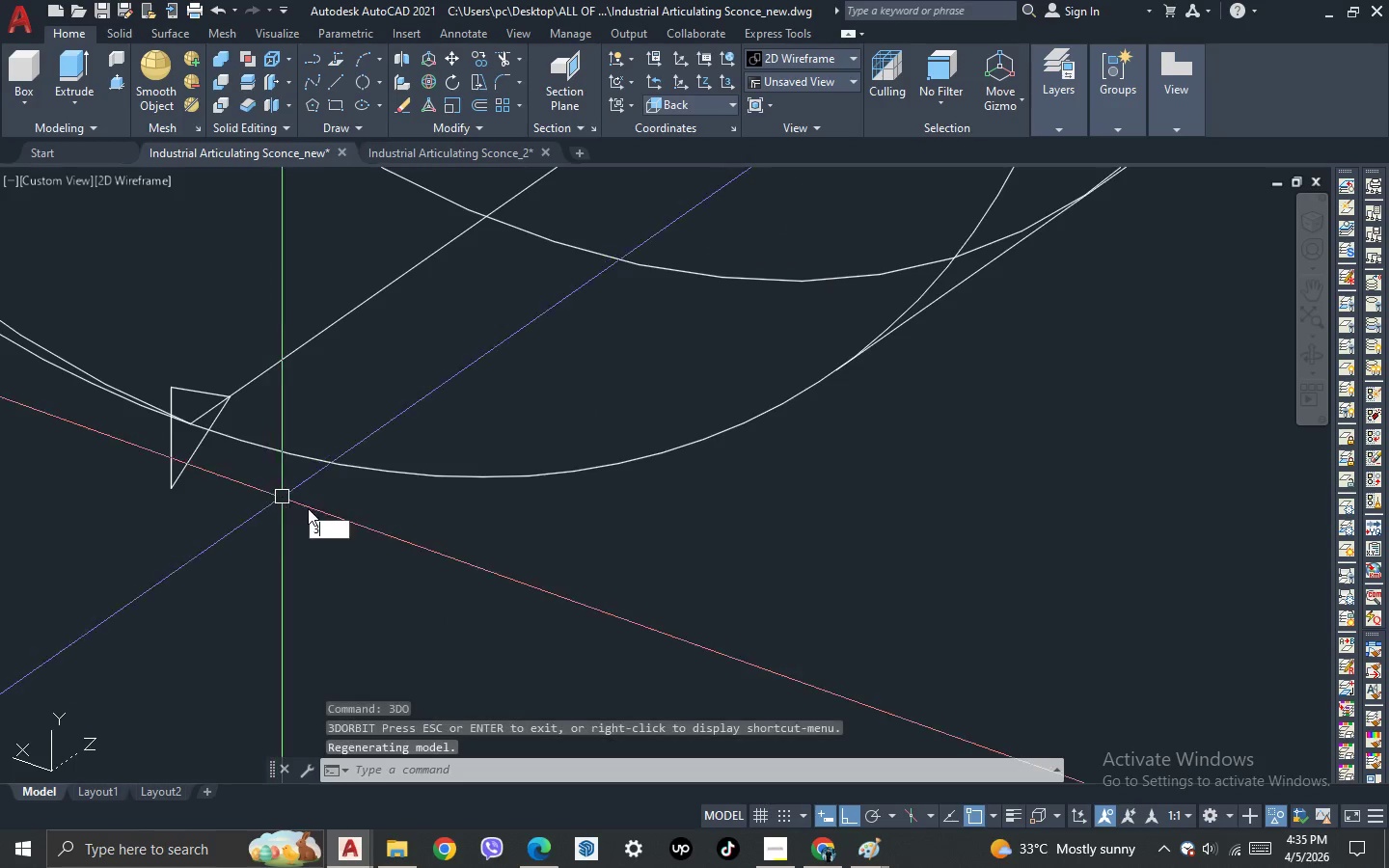 
key(Space)
 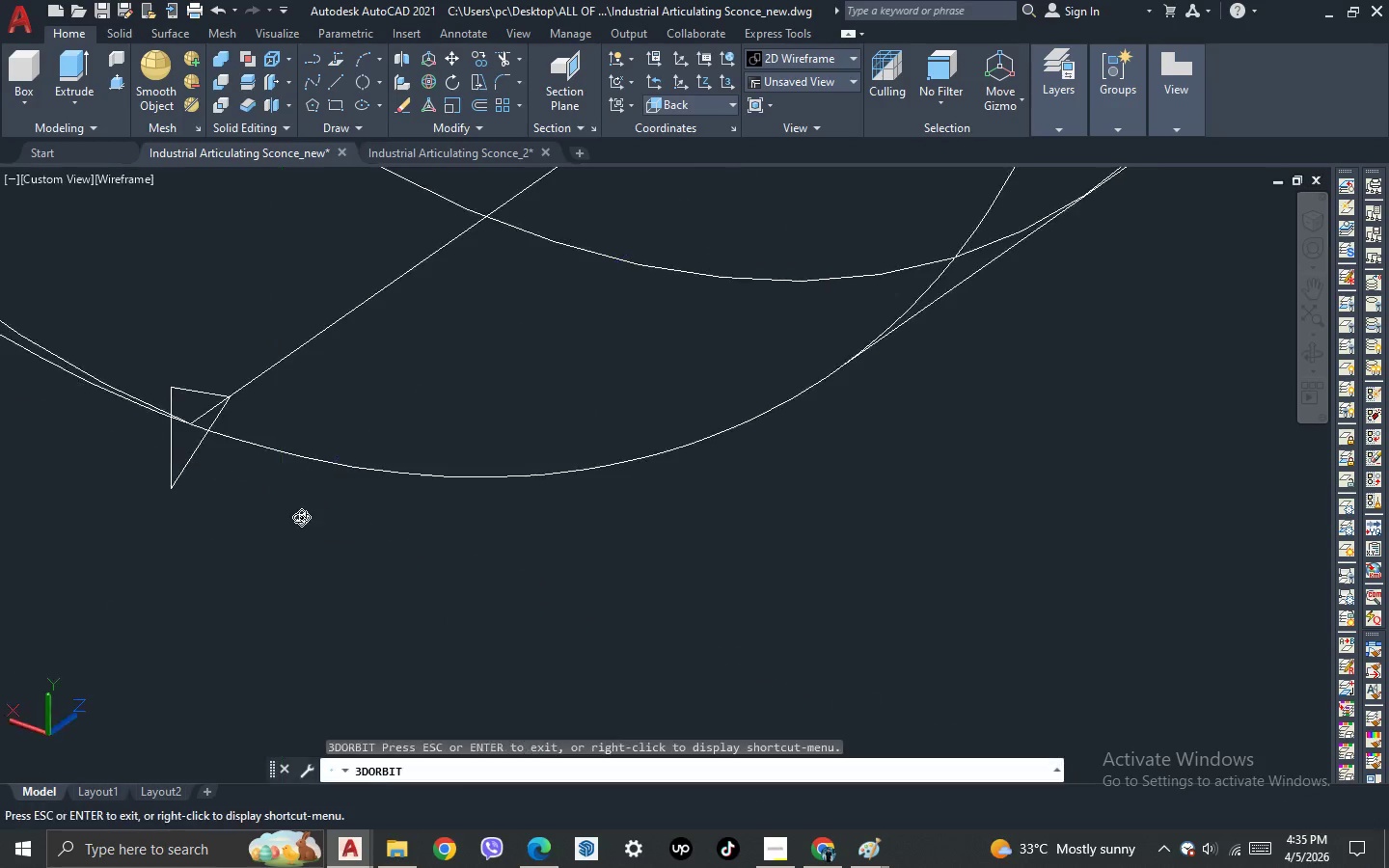 
left_click_drag(start_coordinate=[305, 513], to_coordinate=[245, 568])
 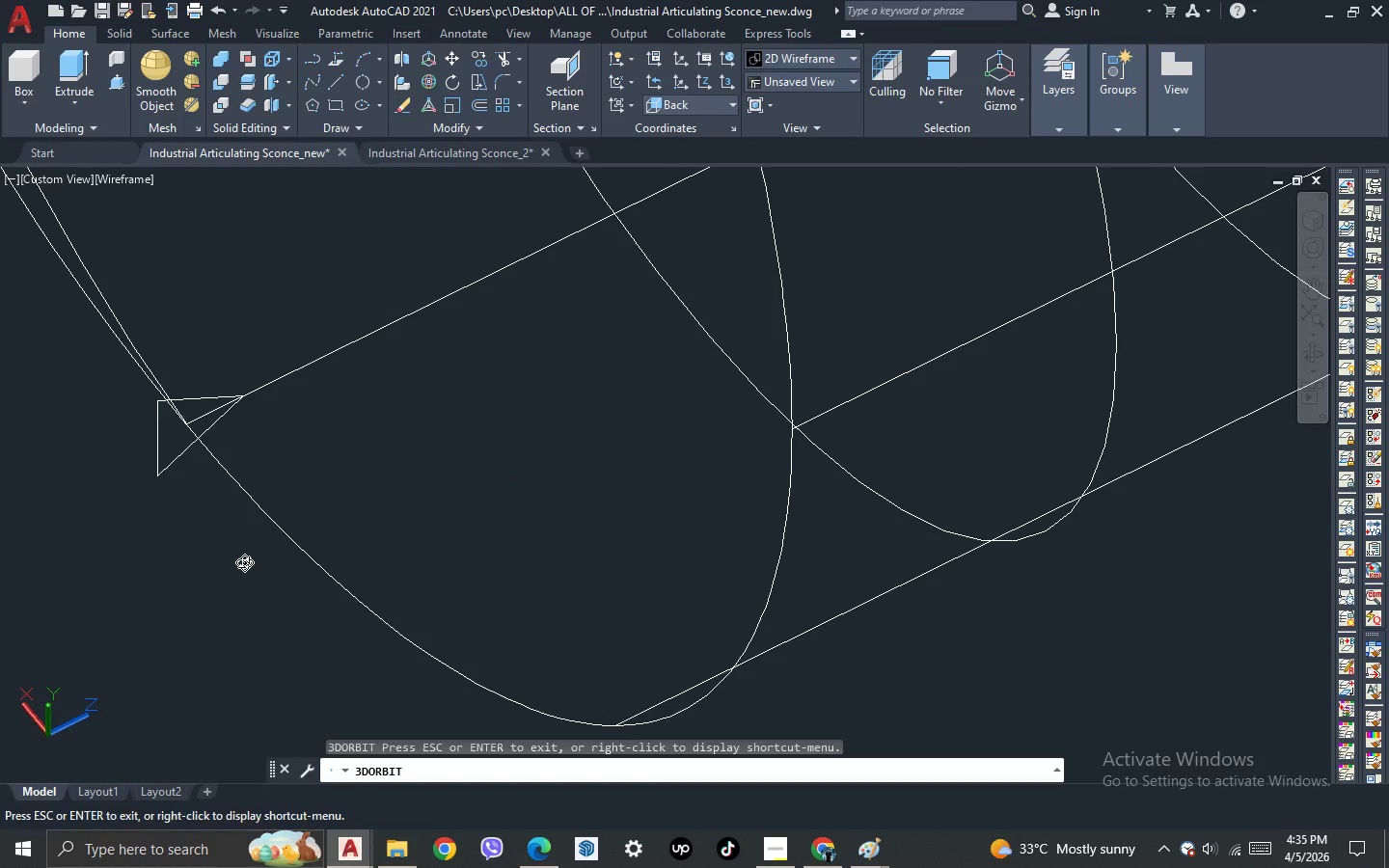 
key(Escape)
 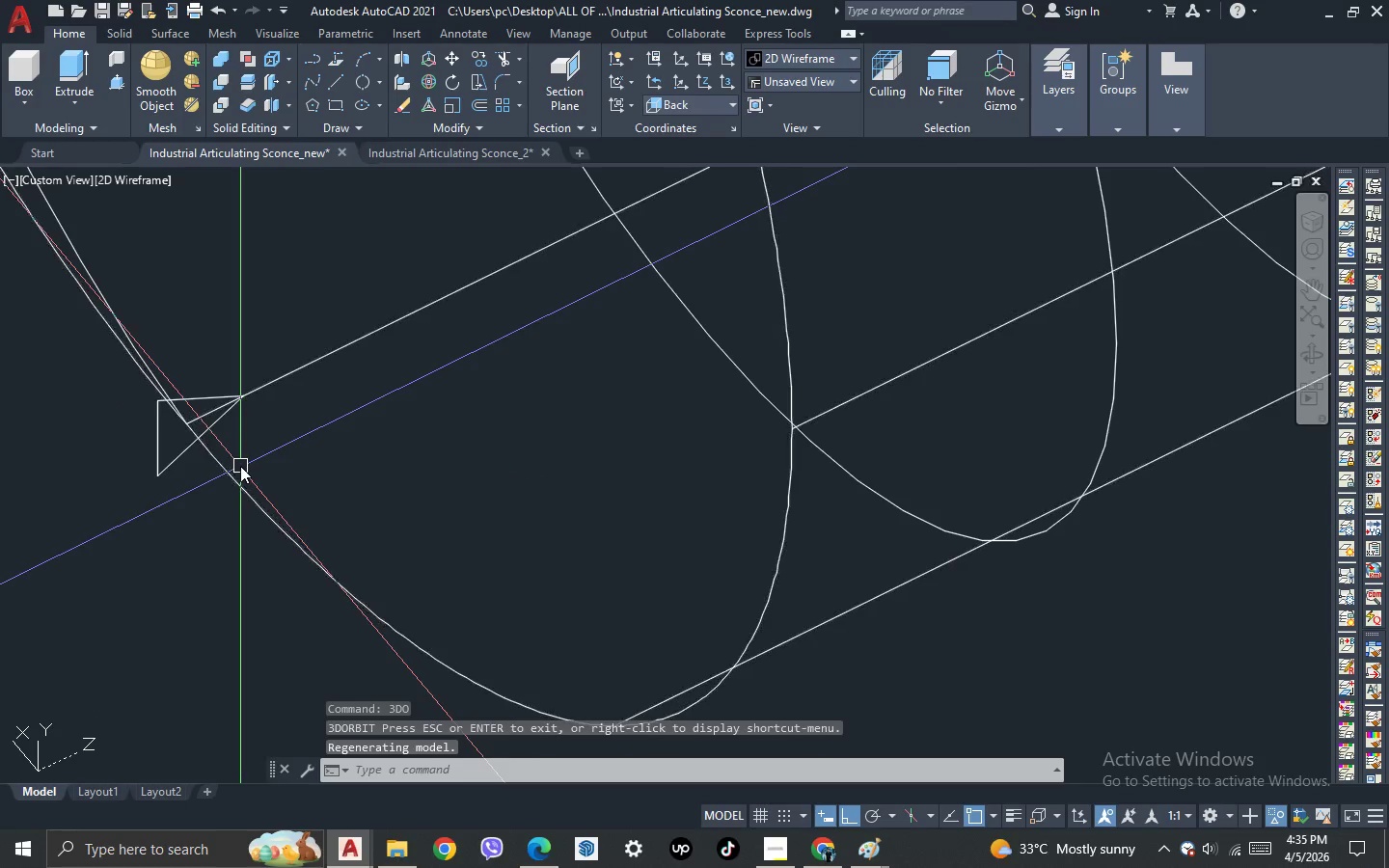 
scroll: coordinate [214, 450], scroll_direction: up, amount: 1.0
 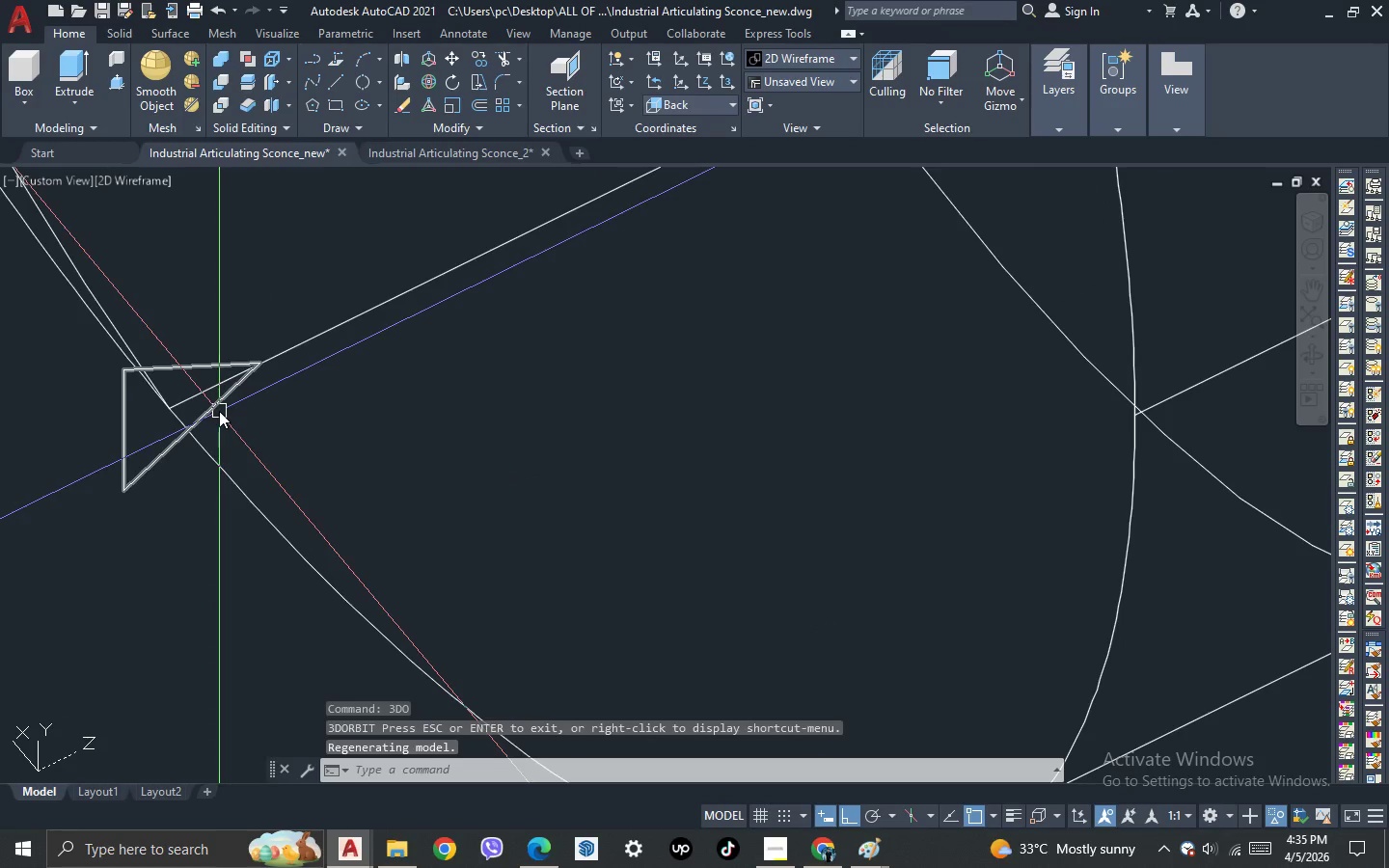 
left_click([219, 411])
 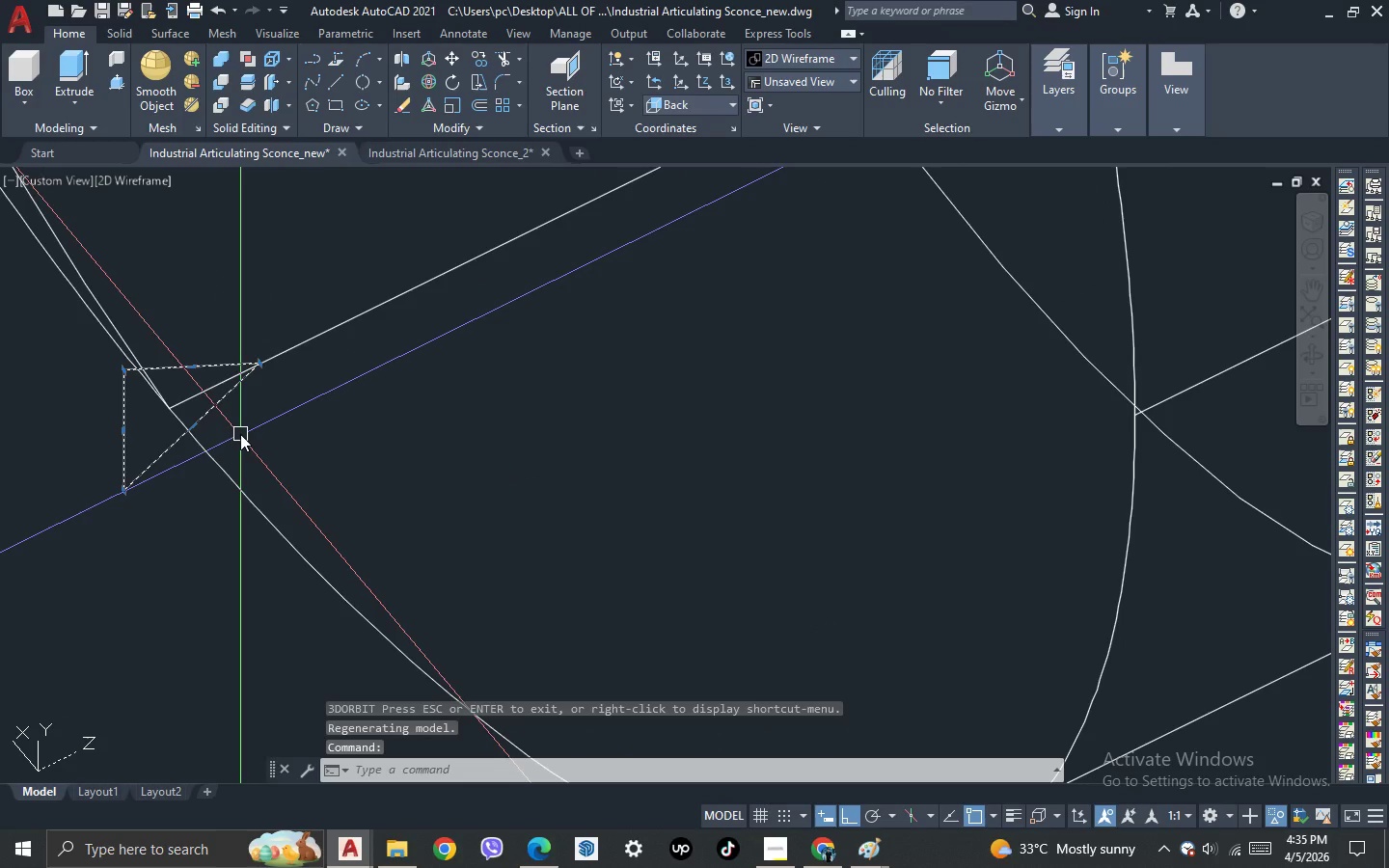 
key(3)
 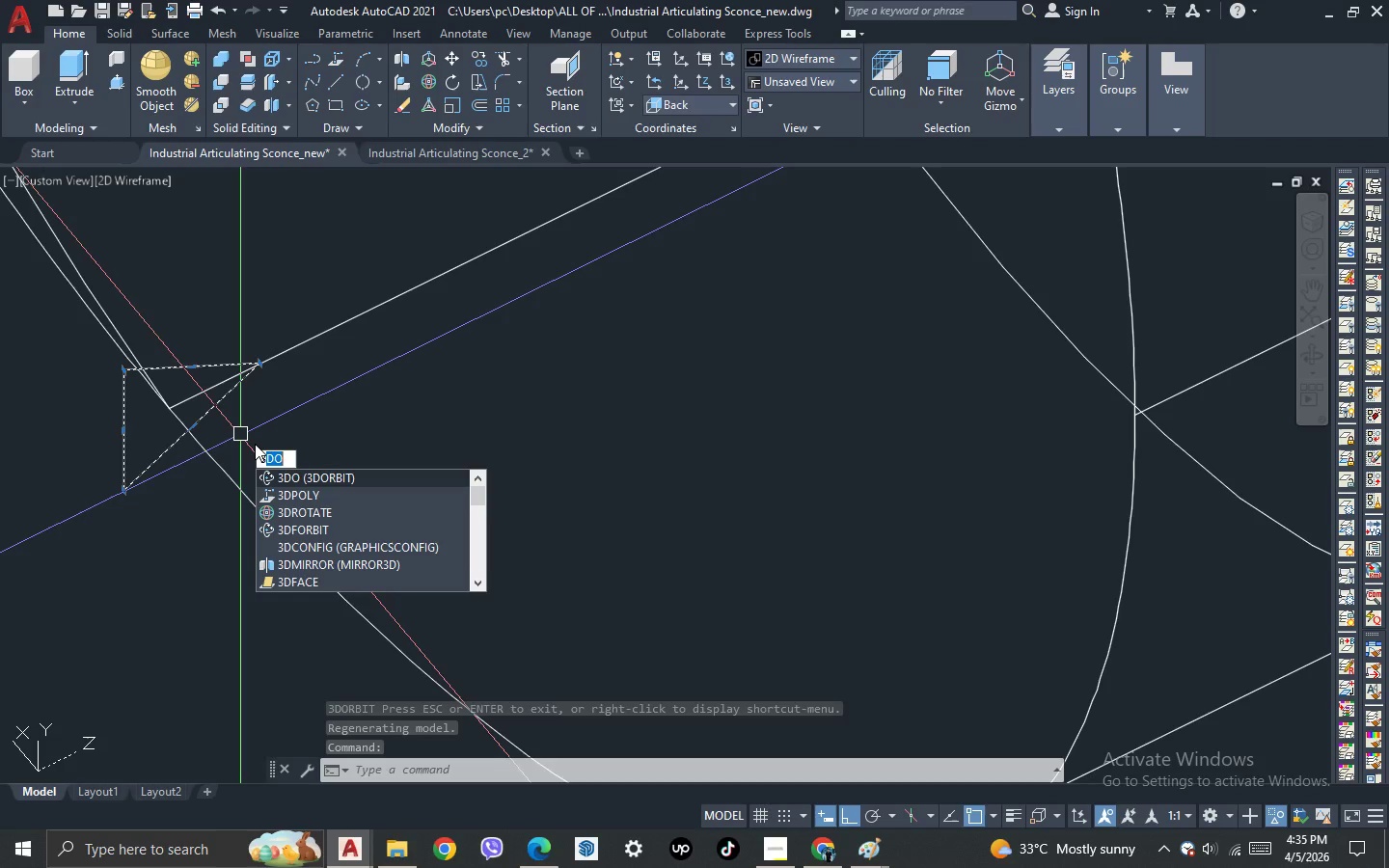 
wait(5.2)
 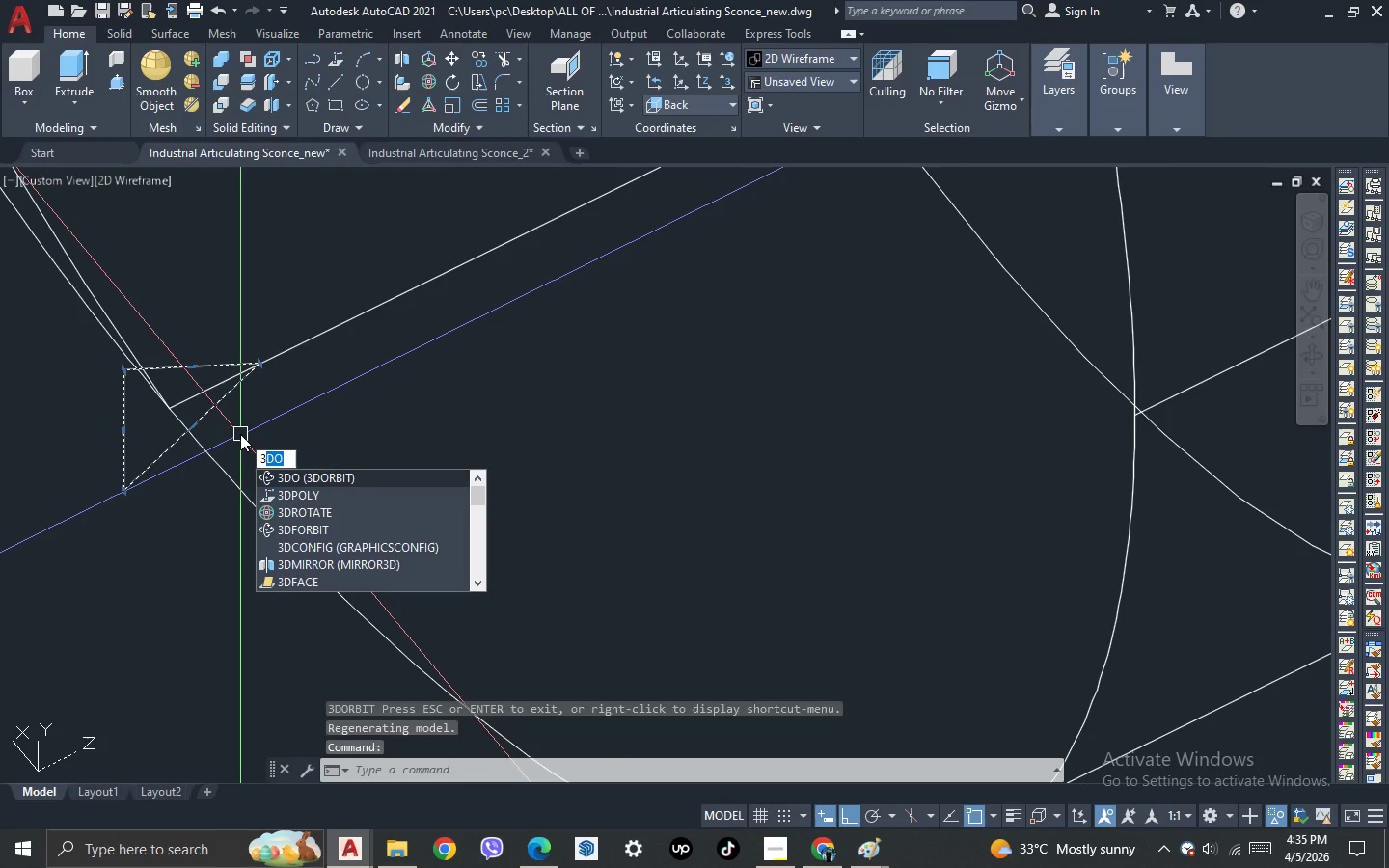 
key(Escape)
 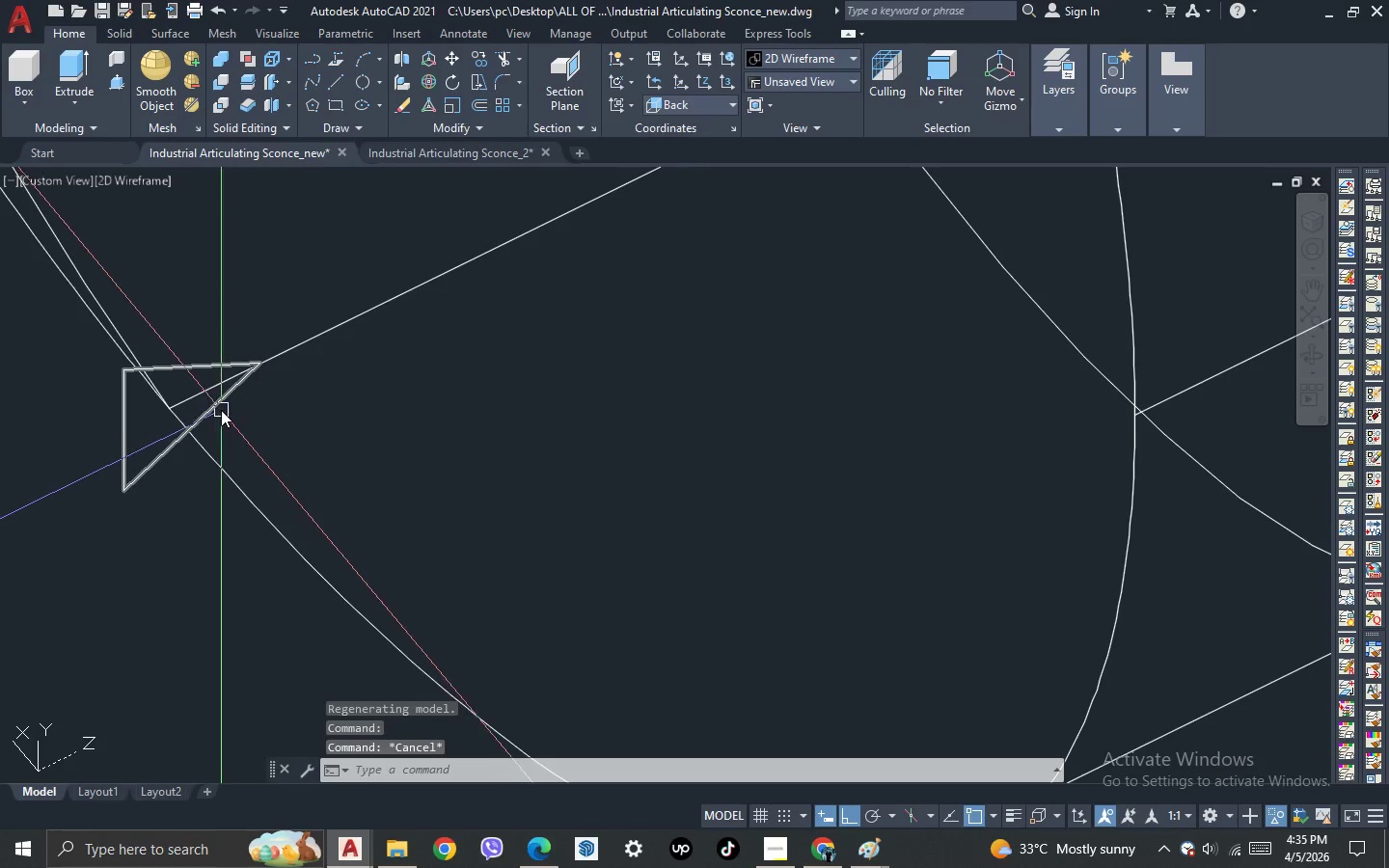 
key(3)
 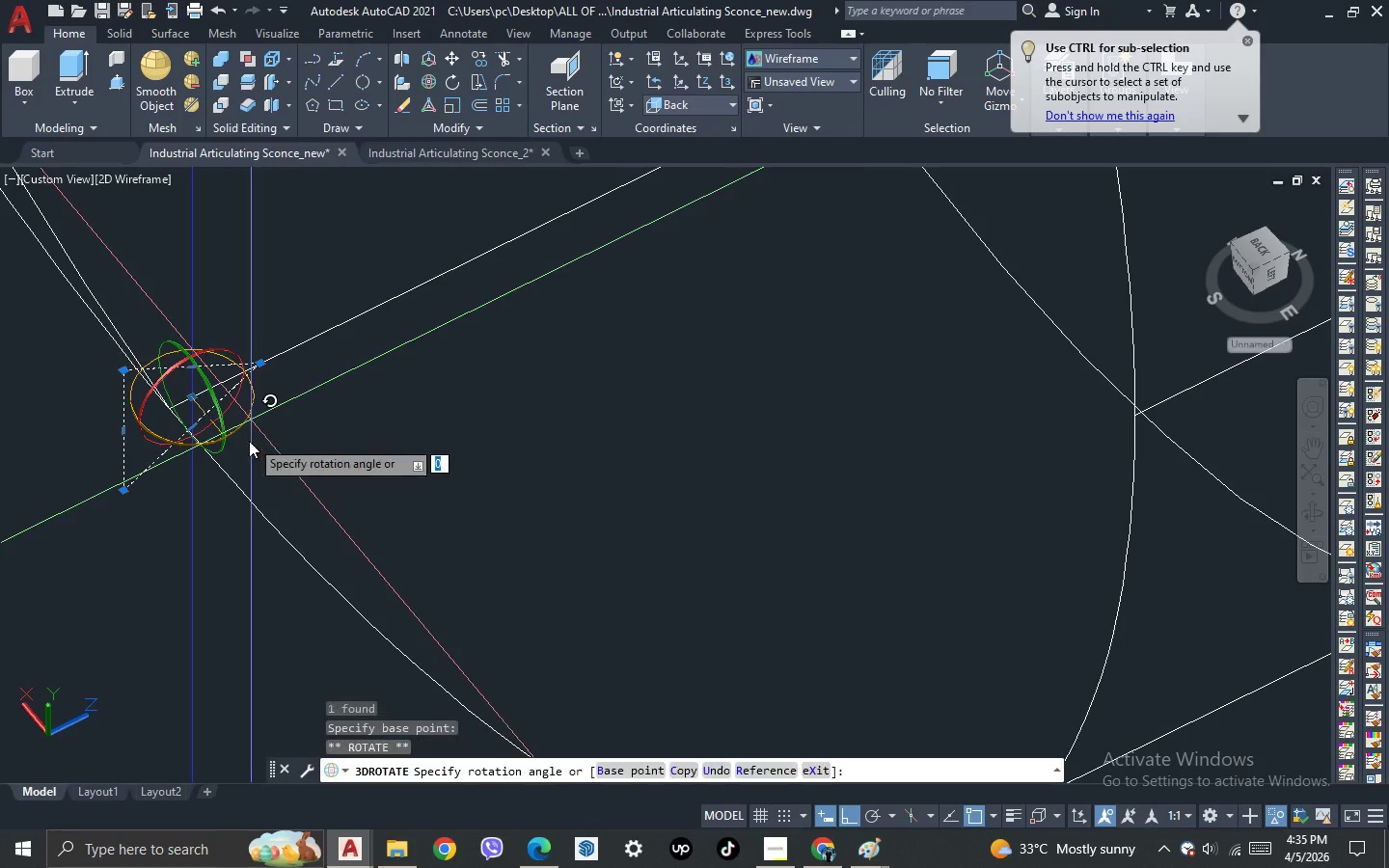 
left_click([156, 559])
 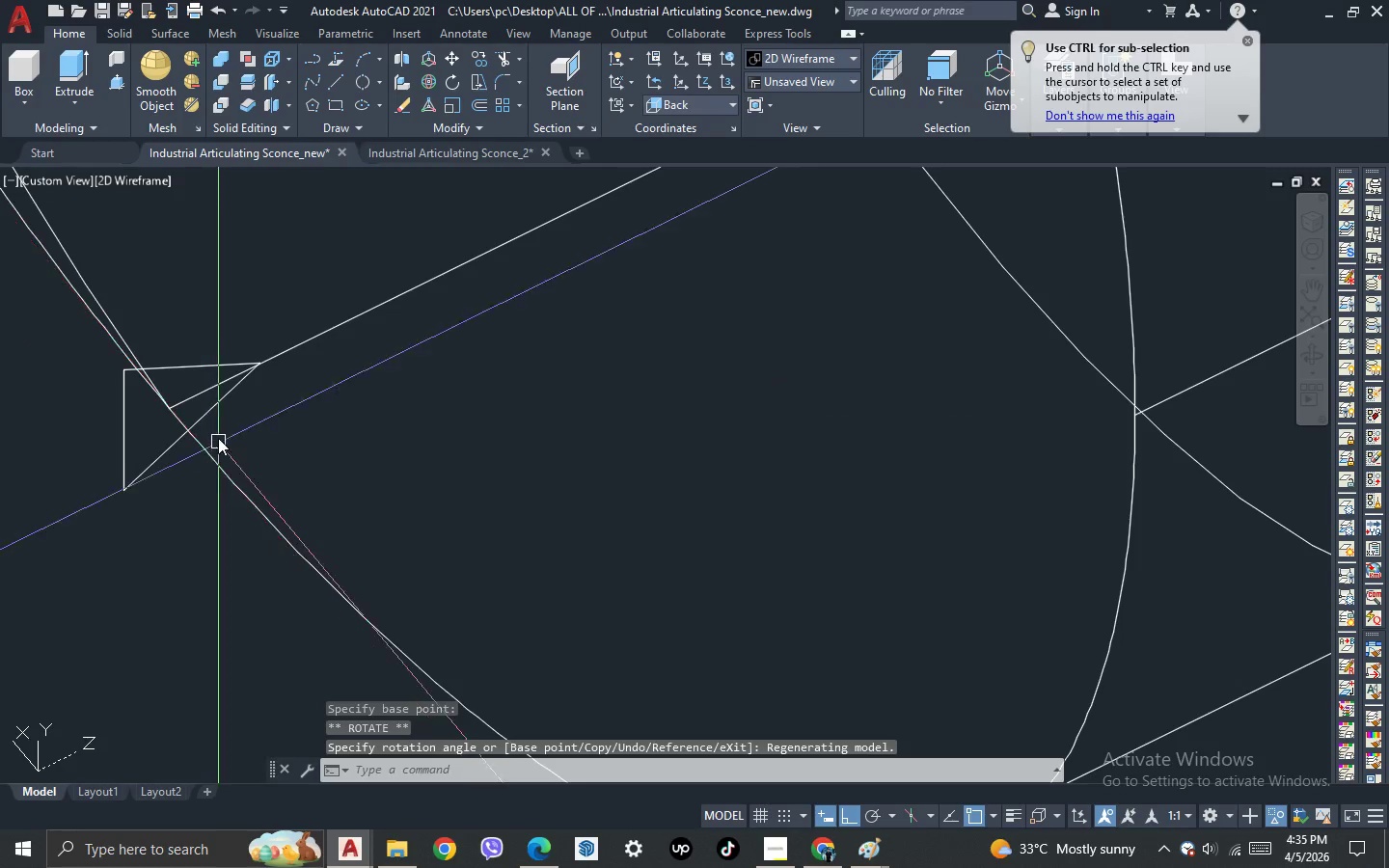 
left_click([215, 416])
 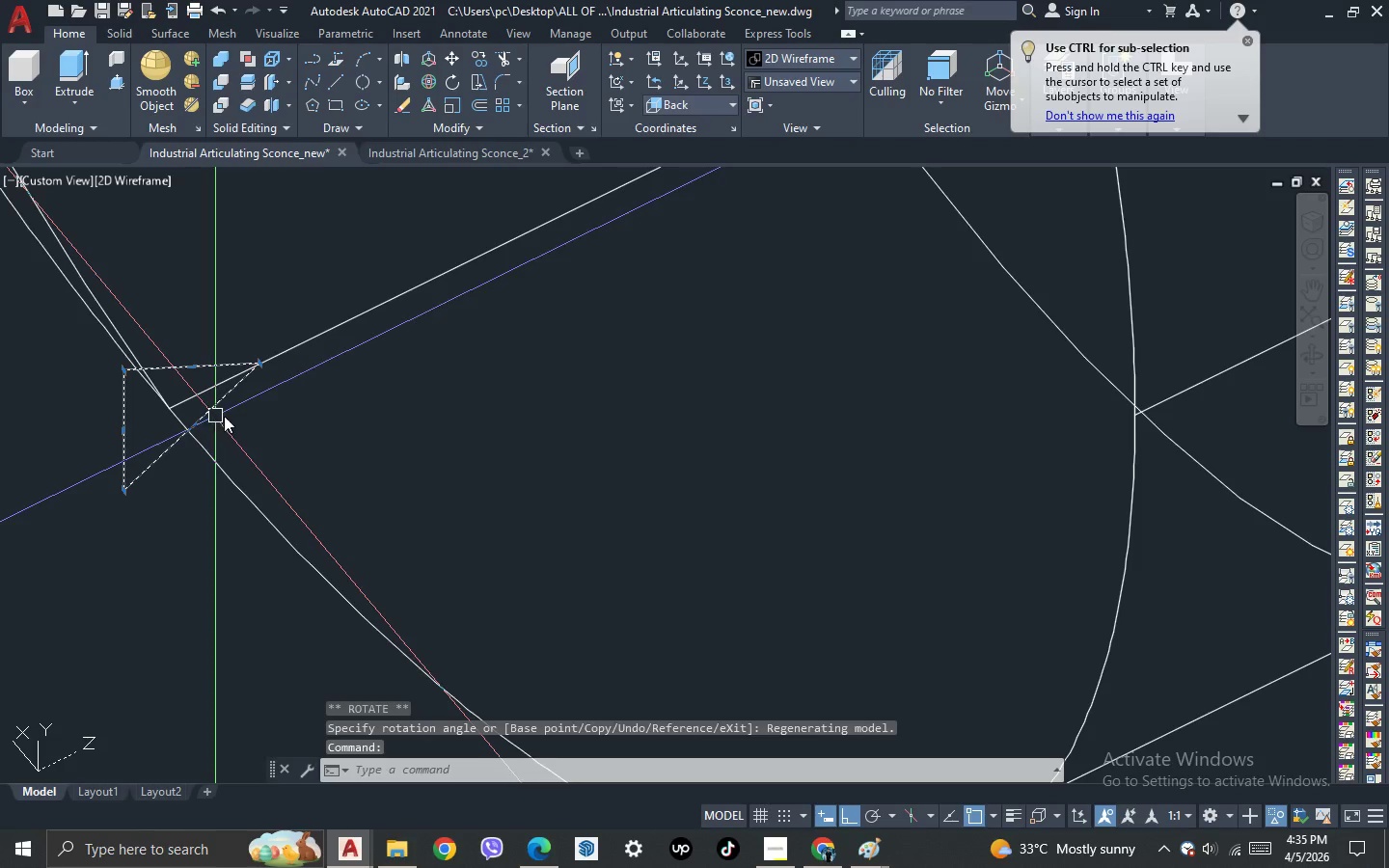 
key(3)
 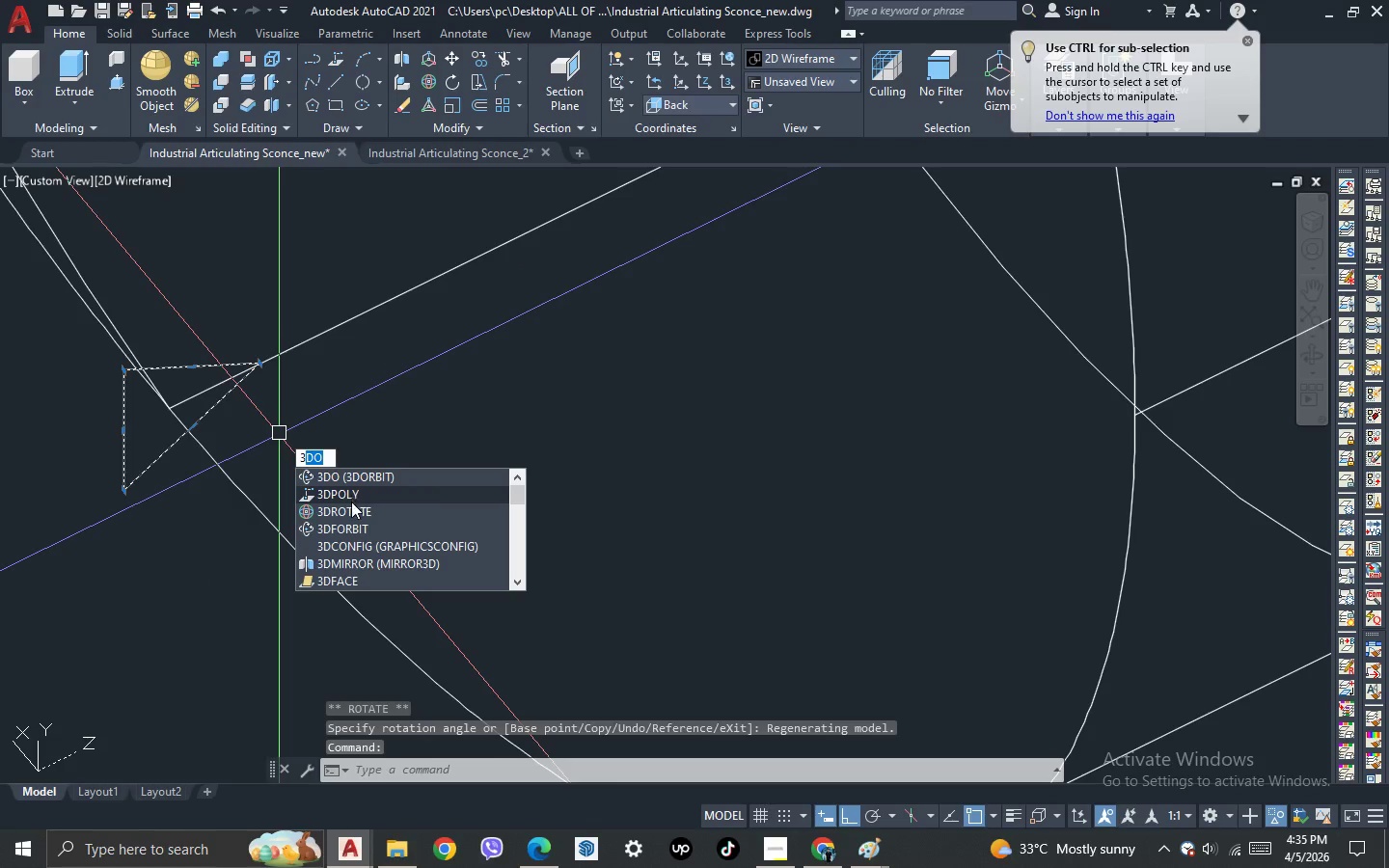 
left_click([347, 514])
 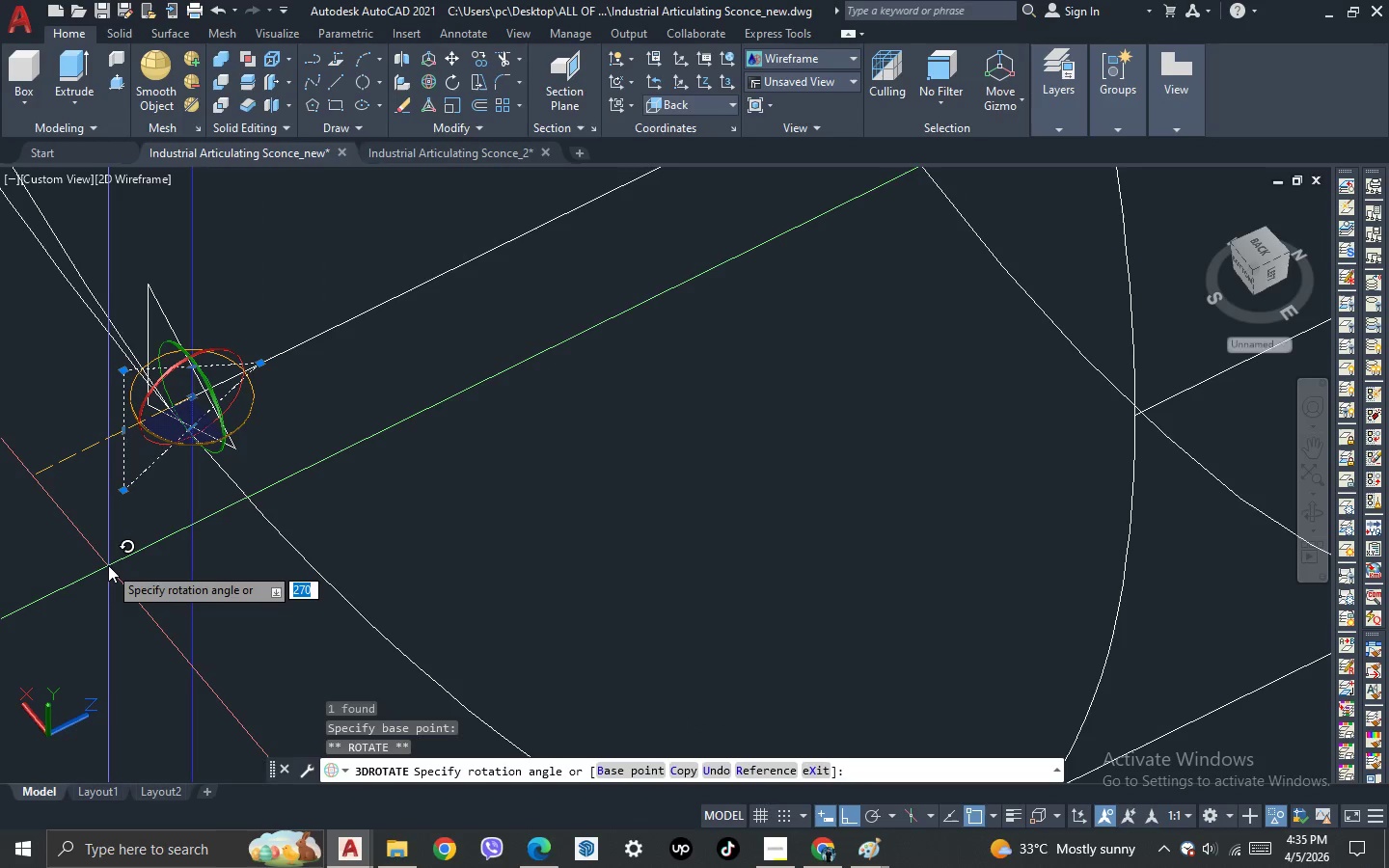 
left_click([107, 565])
 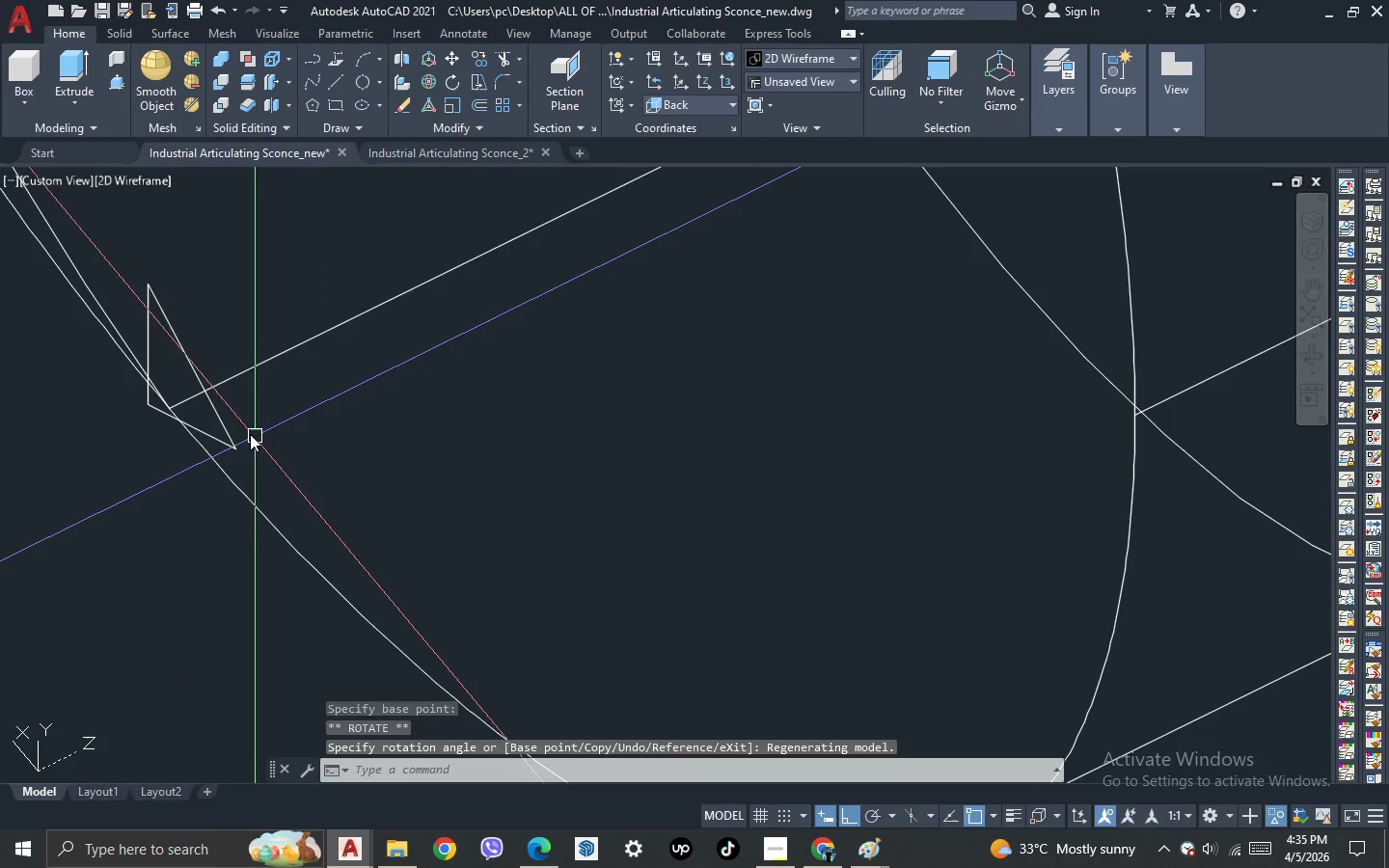 
left_click([226, 422])
 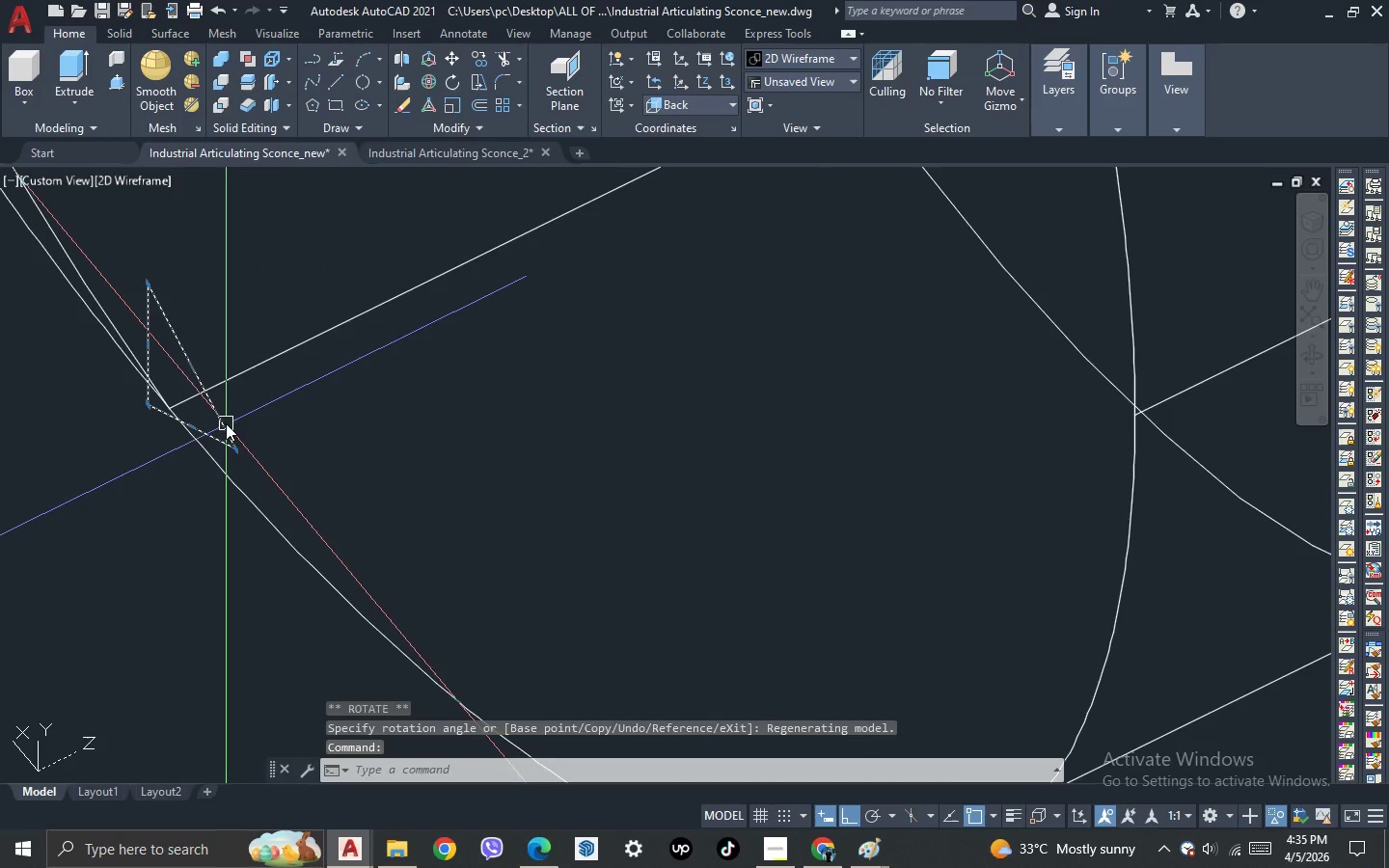 
type(swee)
 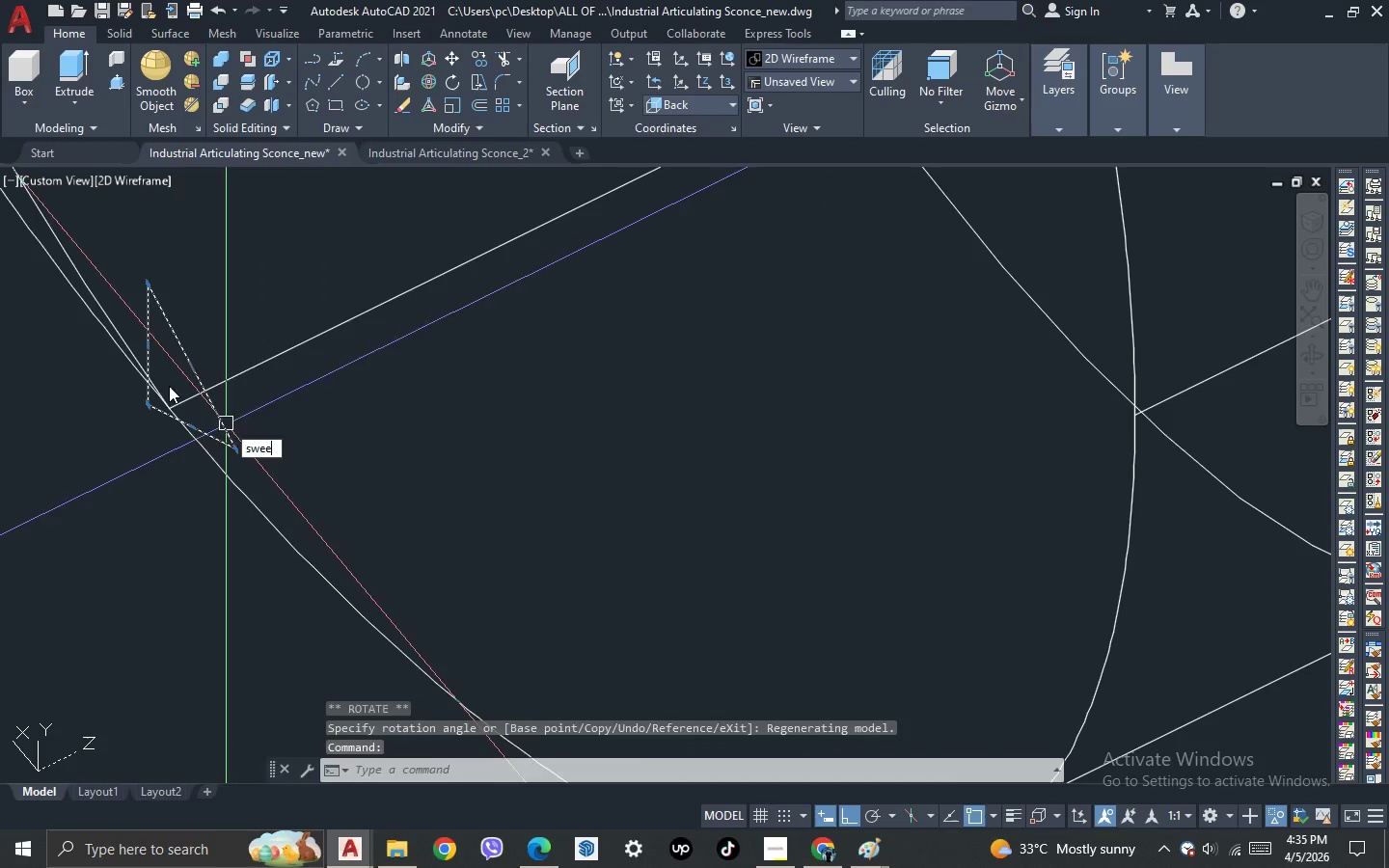 
key(Space)
 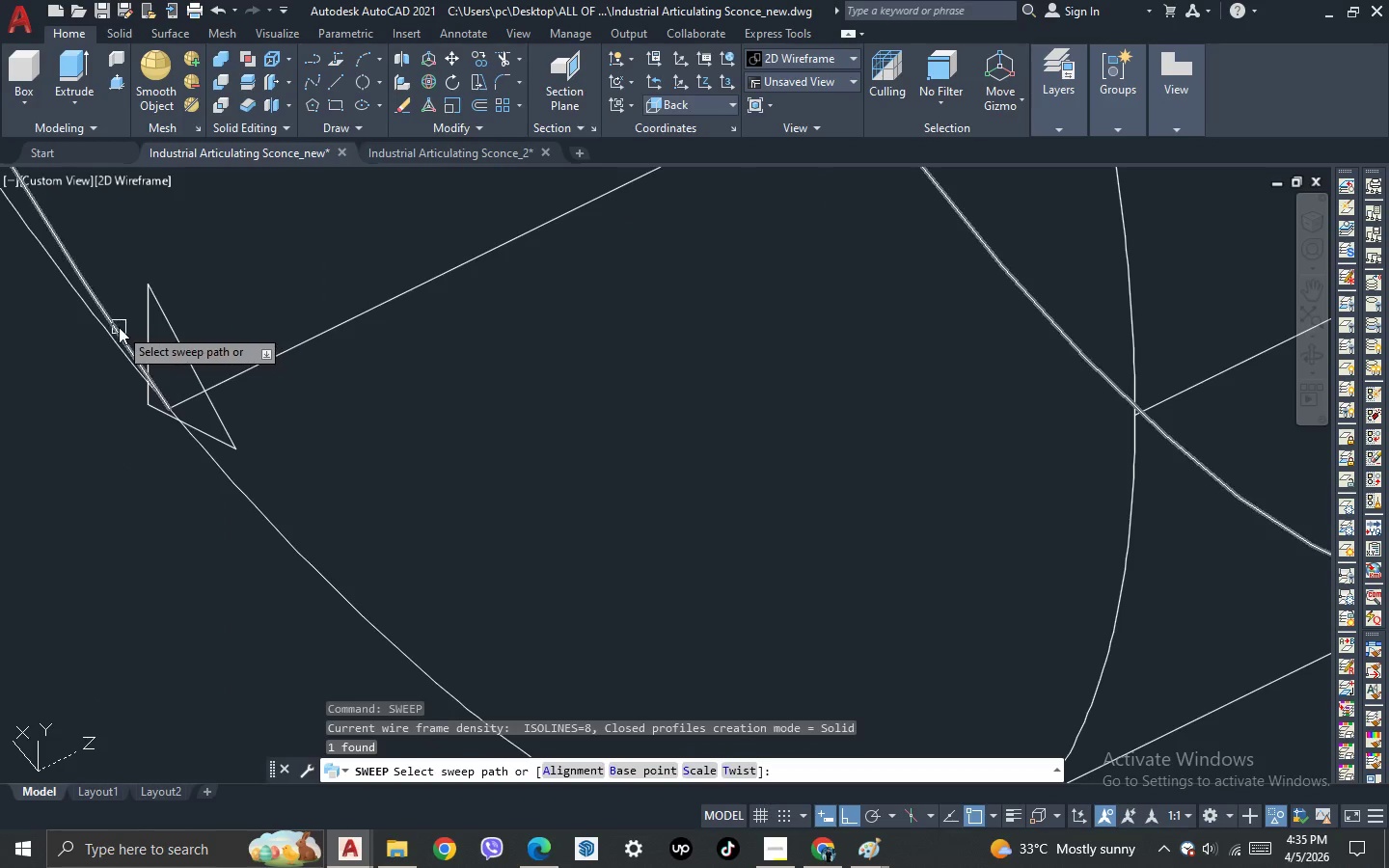 
left_click([119, 327])
 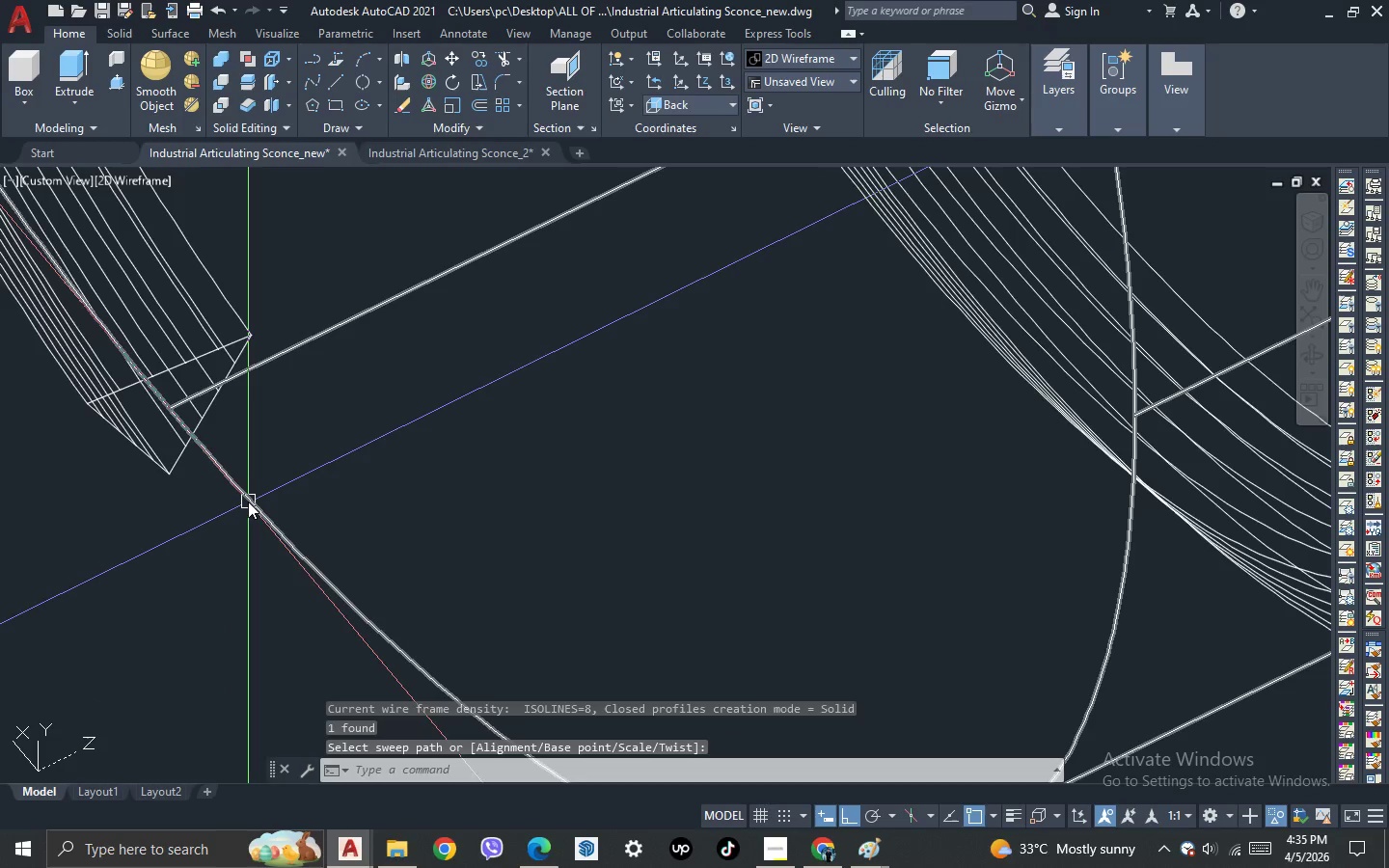 
scroll: coordinate [337, 516], scroll_direction: down, amount: 6.0
 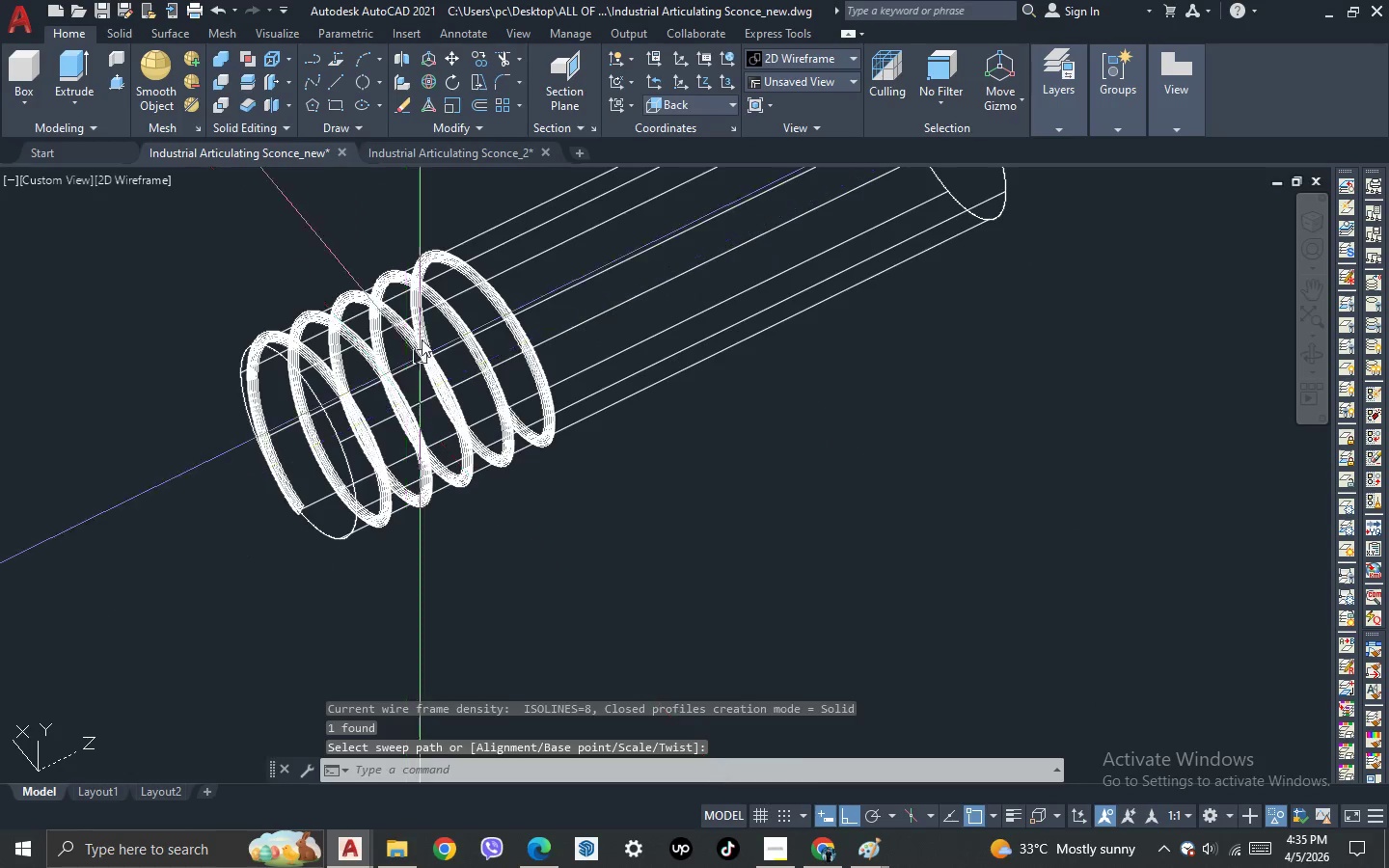 
scroll: coordinate [426, 317], scroll_direction: up, amount: 1.0
 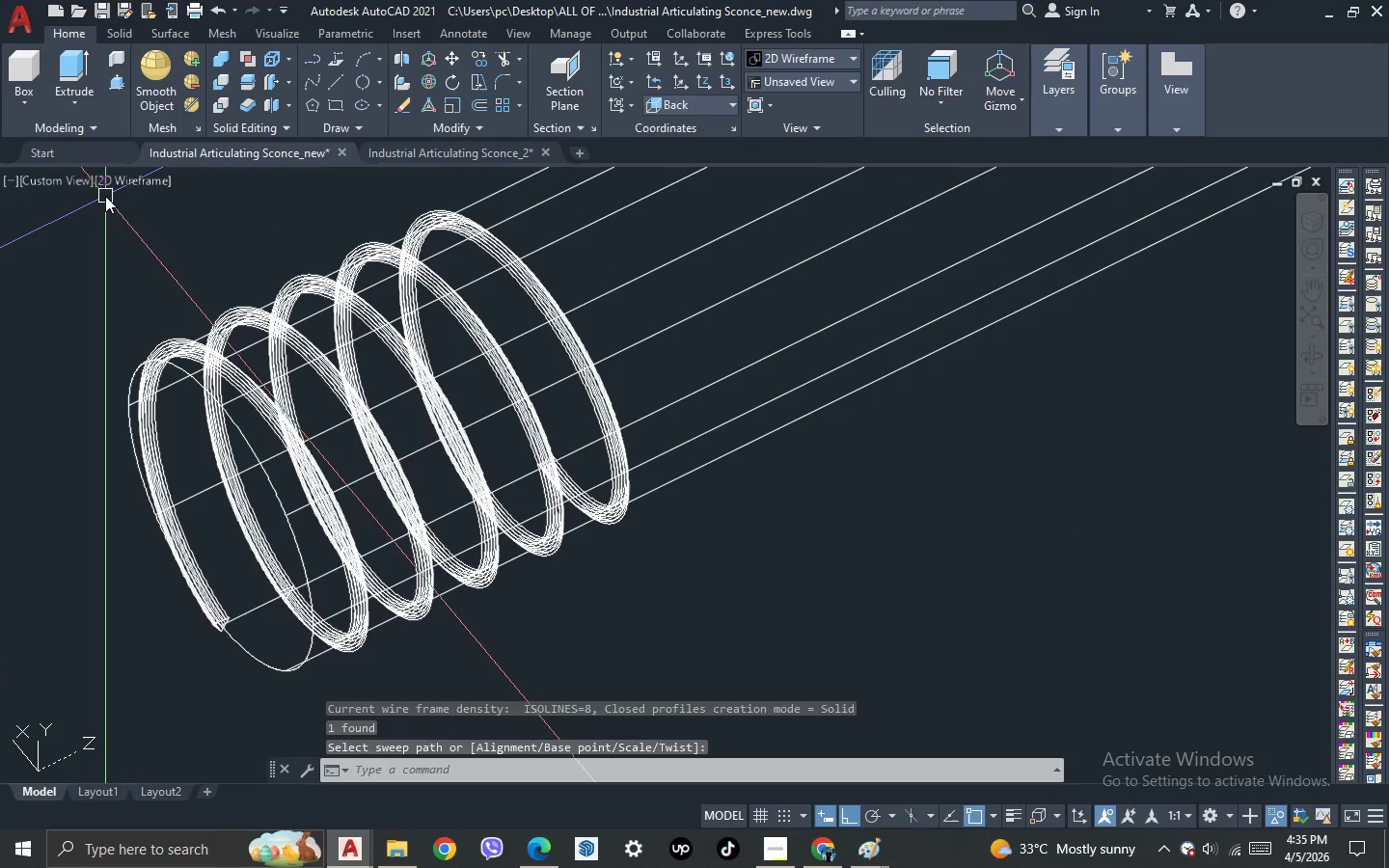 
left_click([123, 185])
 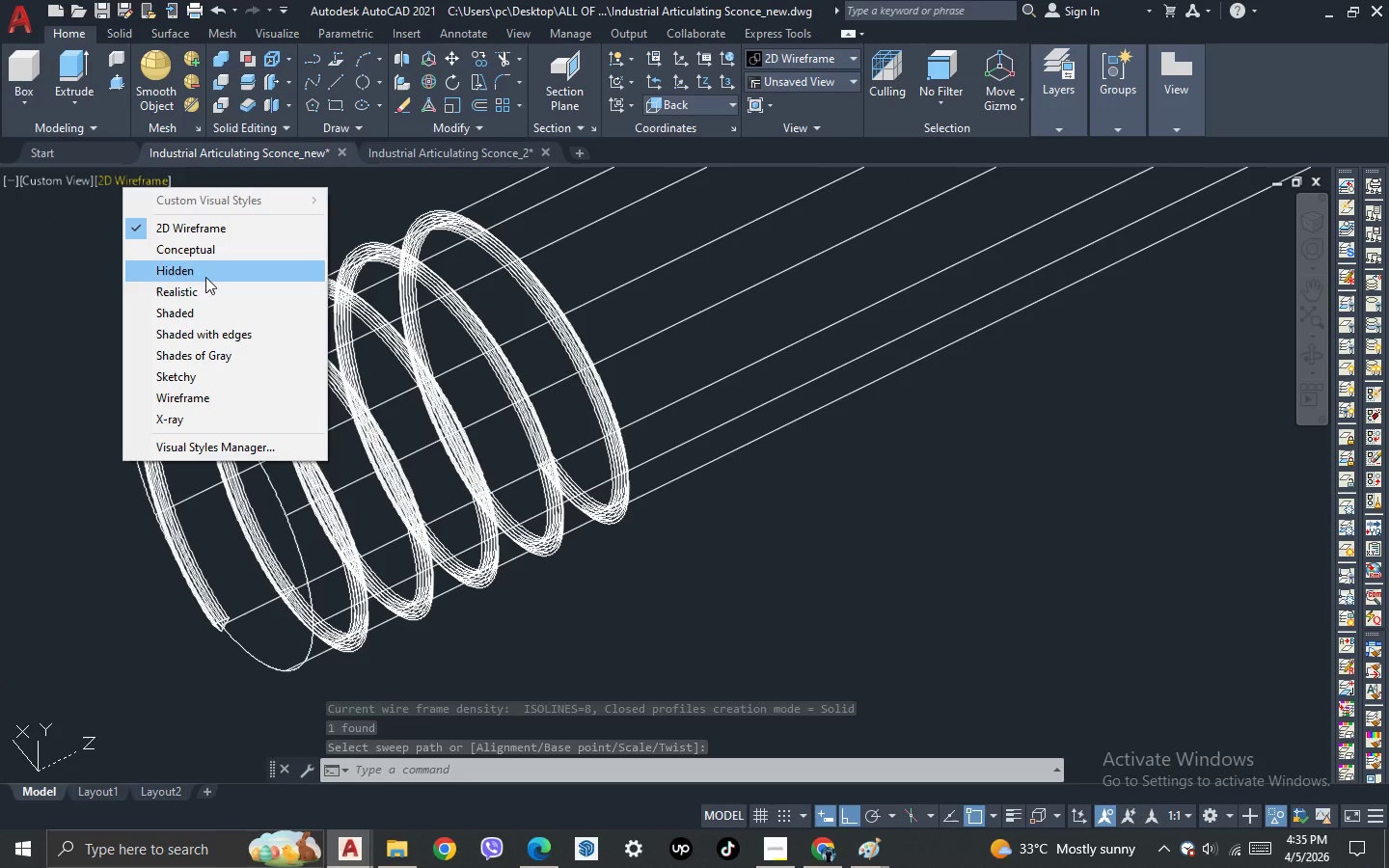 
left_click([207, 292])
 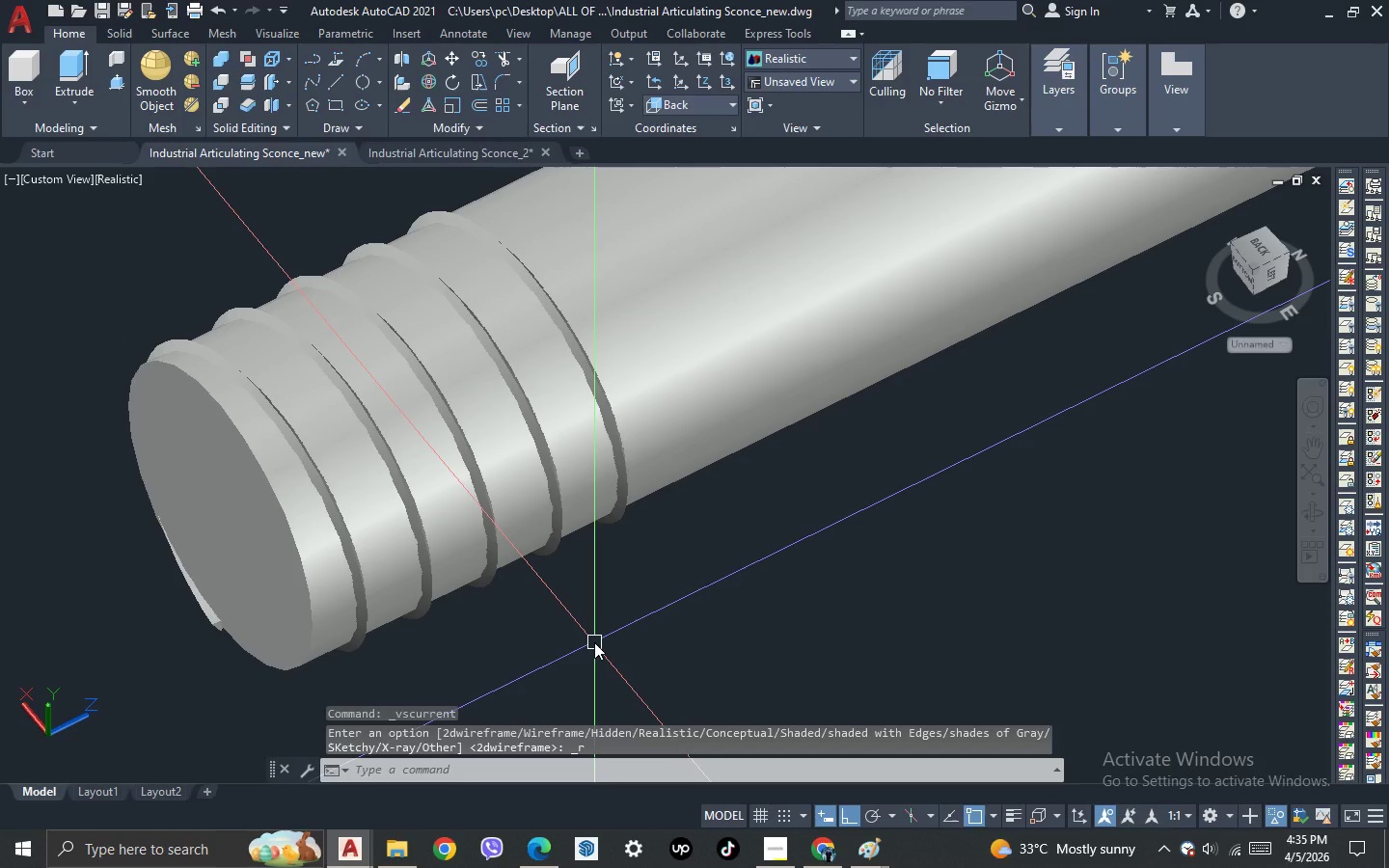 
type(su)
 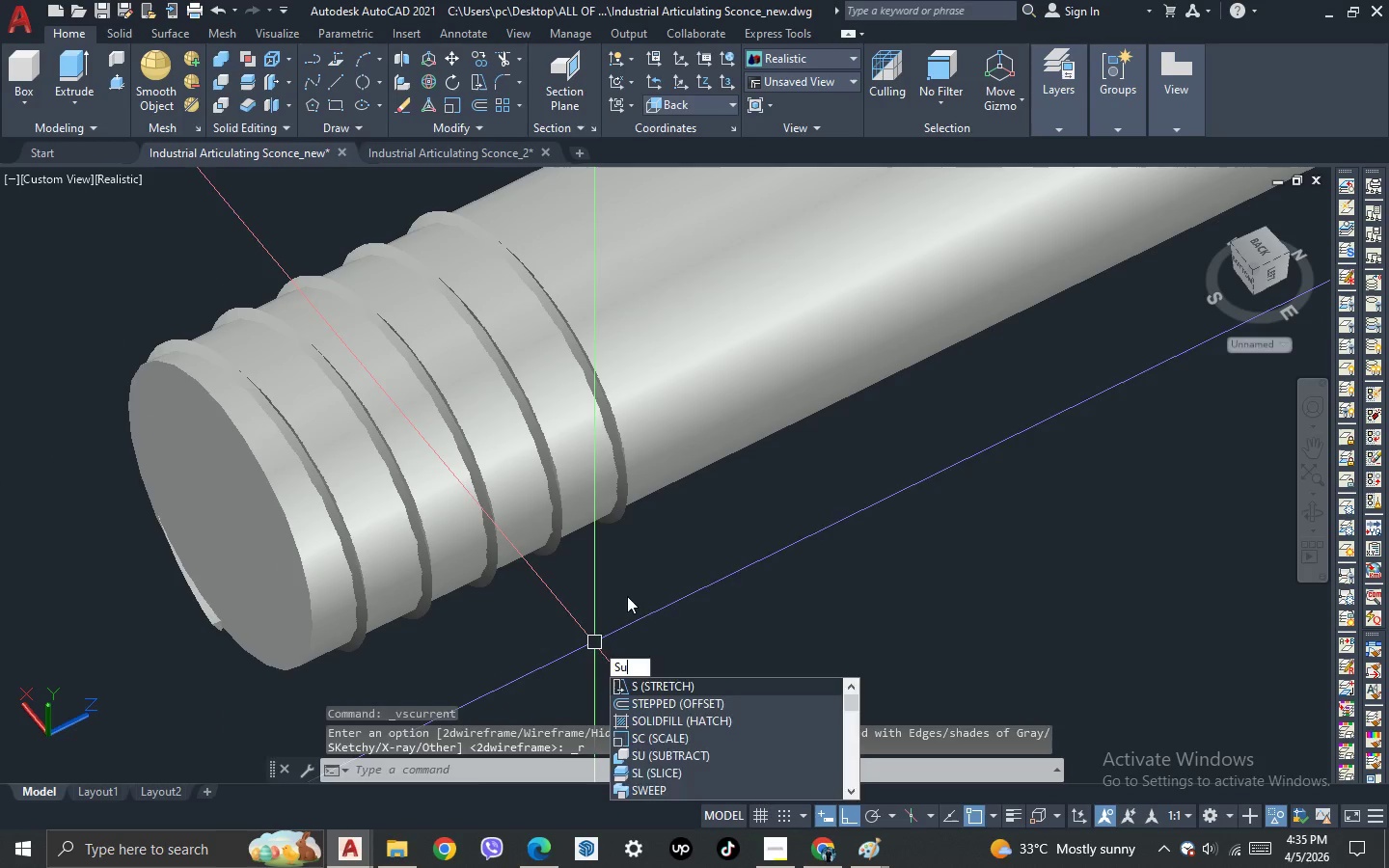 
key(Space)
 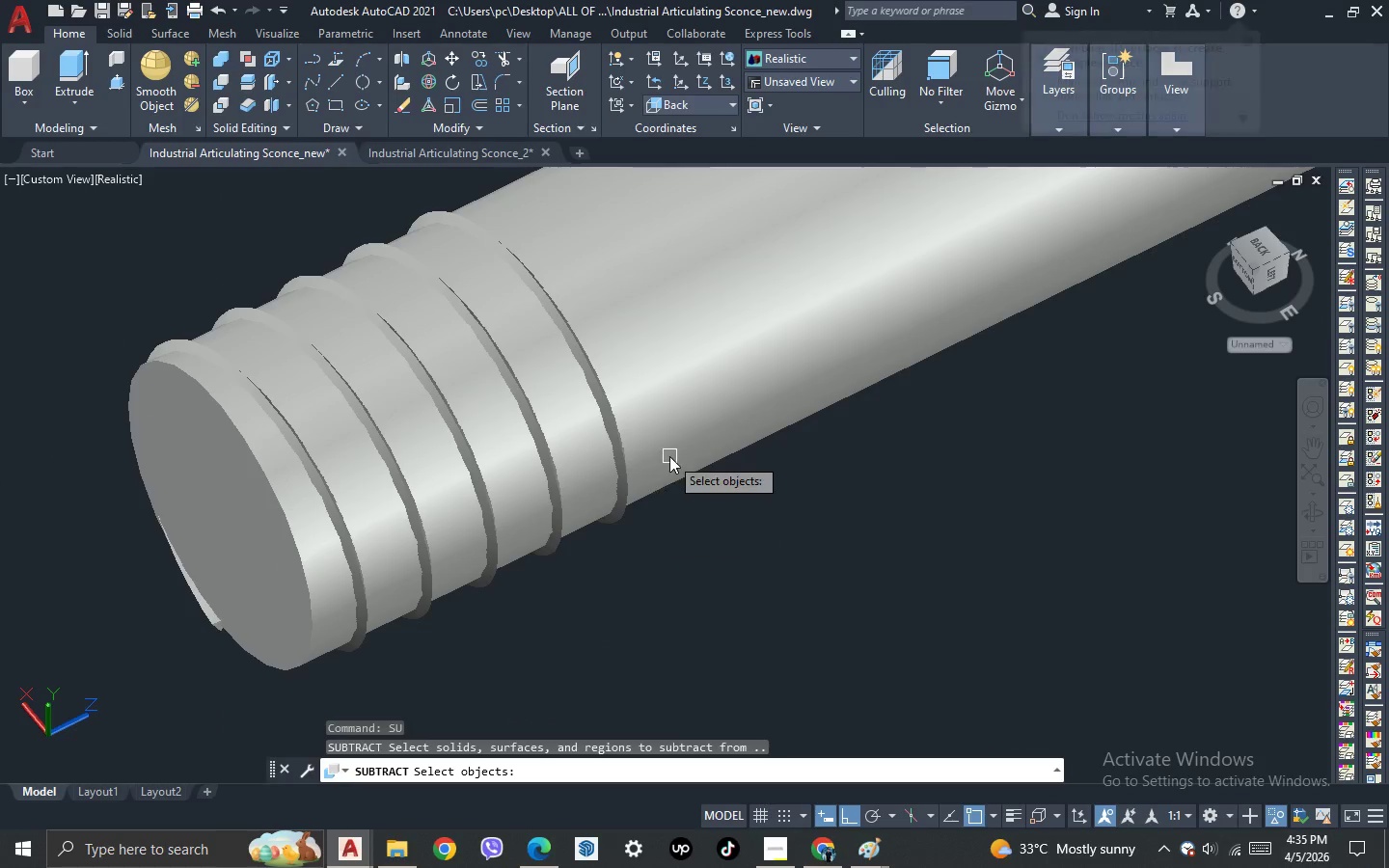 
left_click([671, 452])
 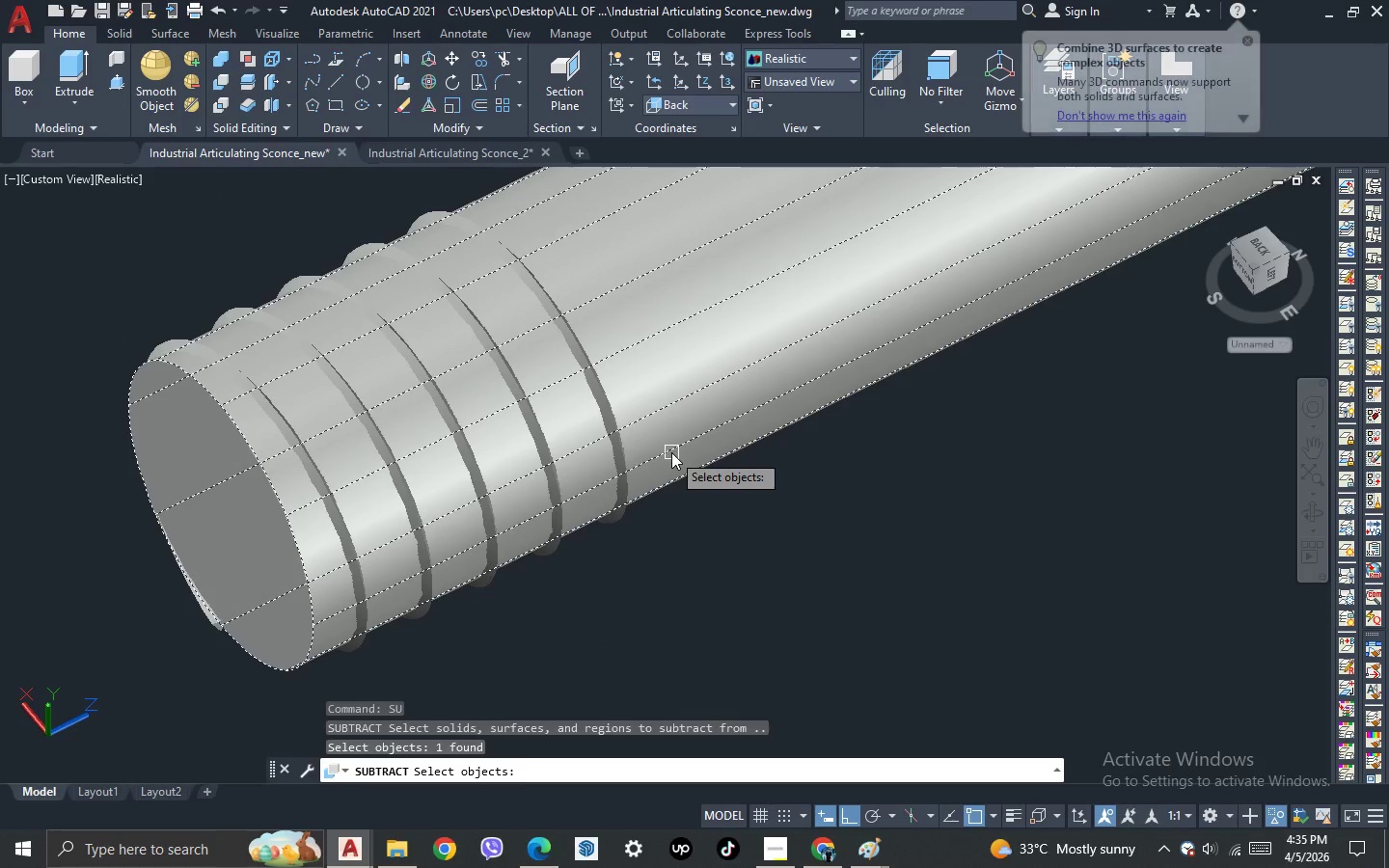 
key(Space)
 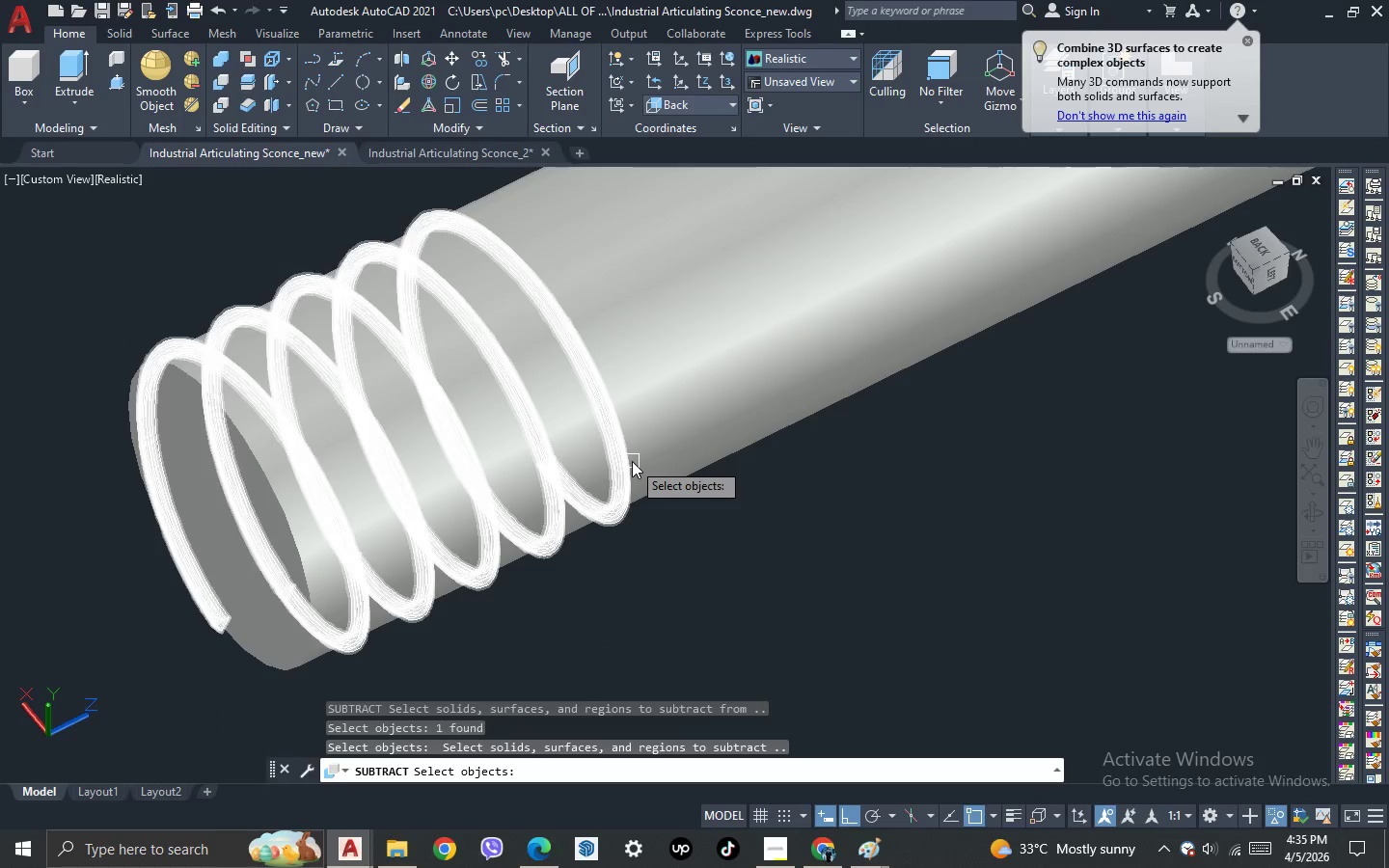 
left_click([632, 461])
 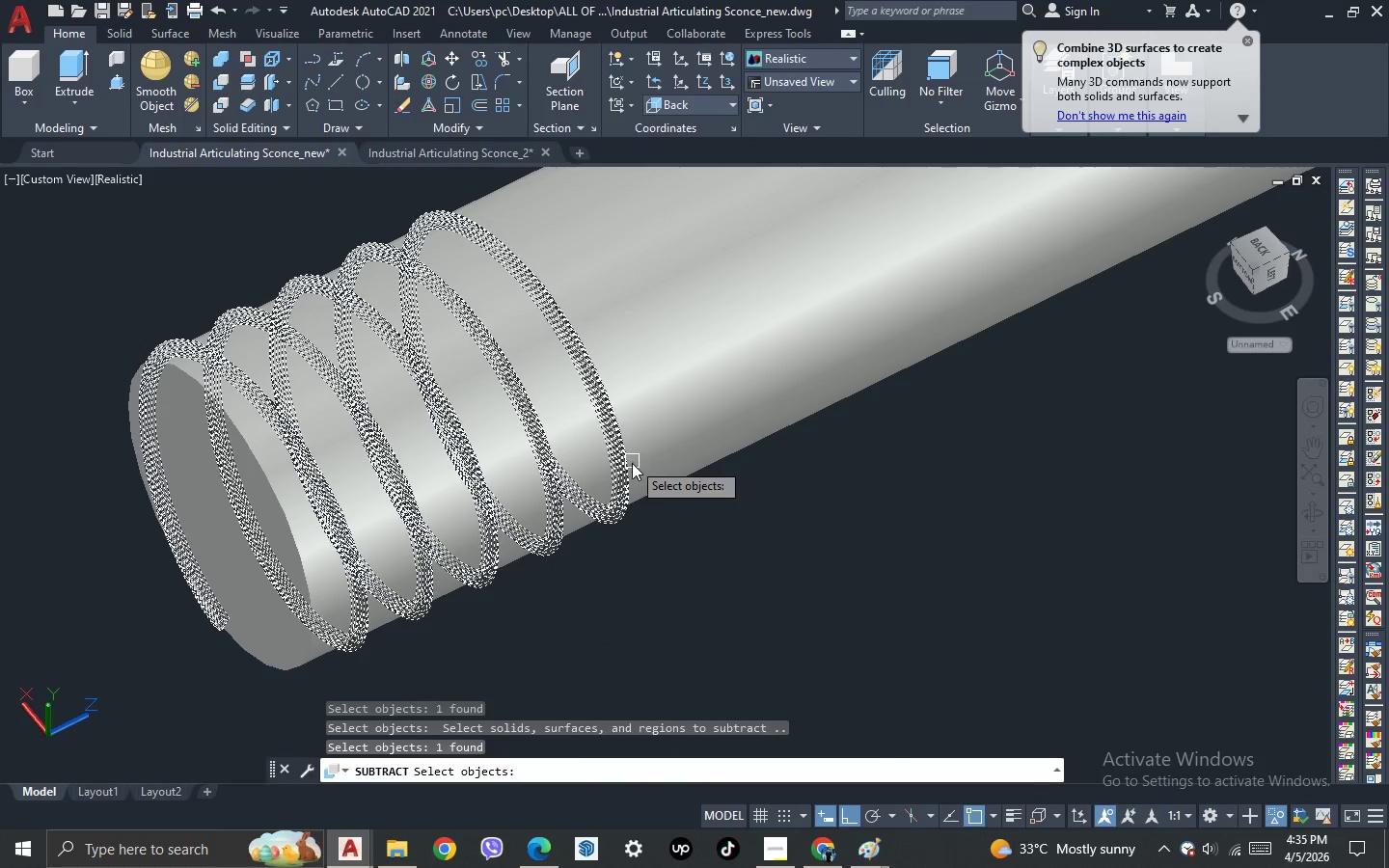 
key(Space)
 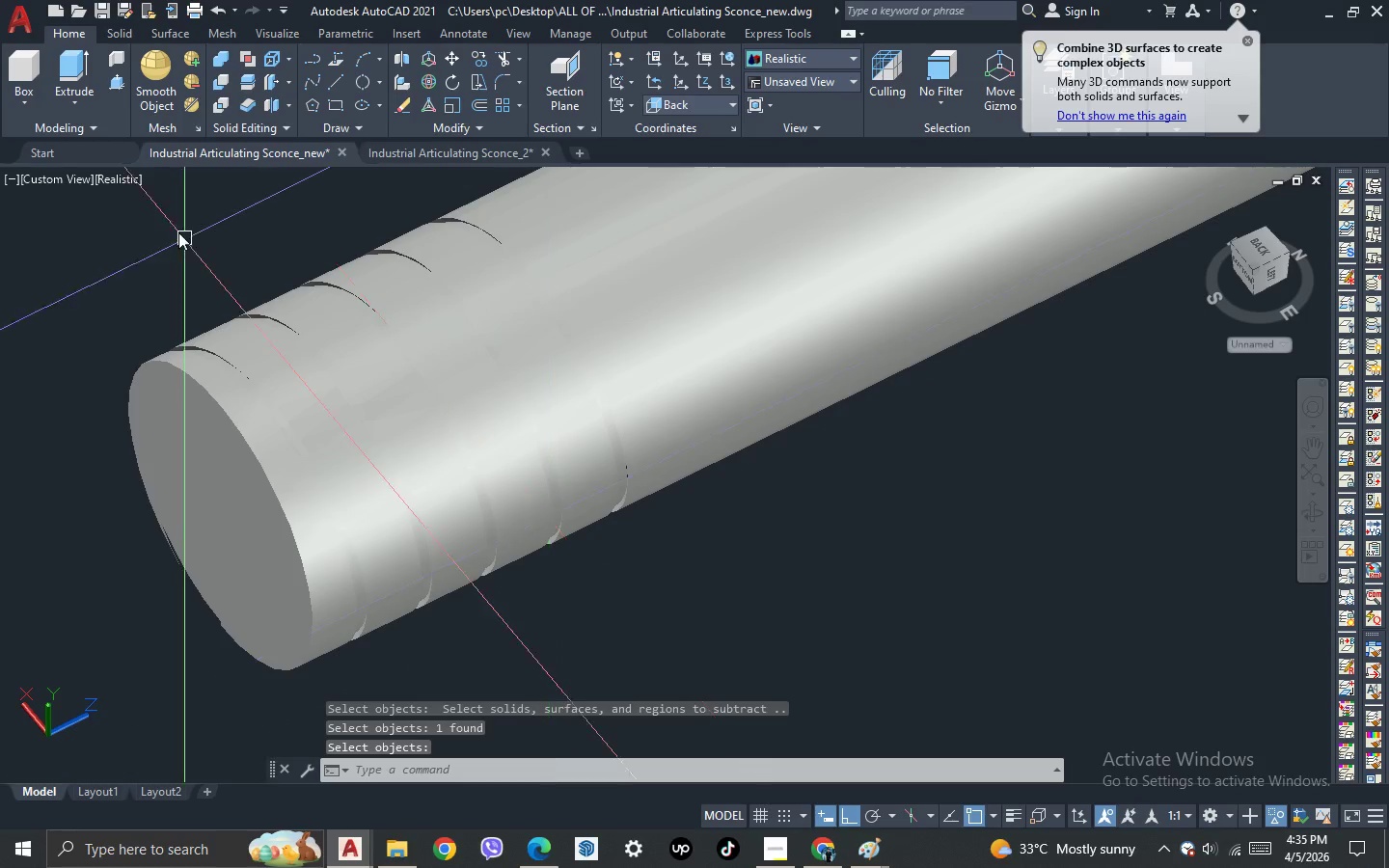 
key(3)
 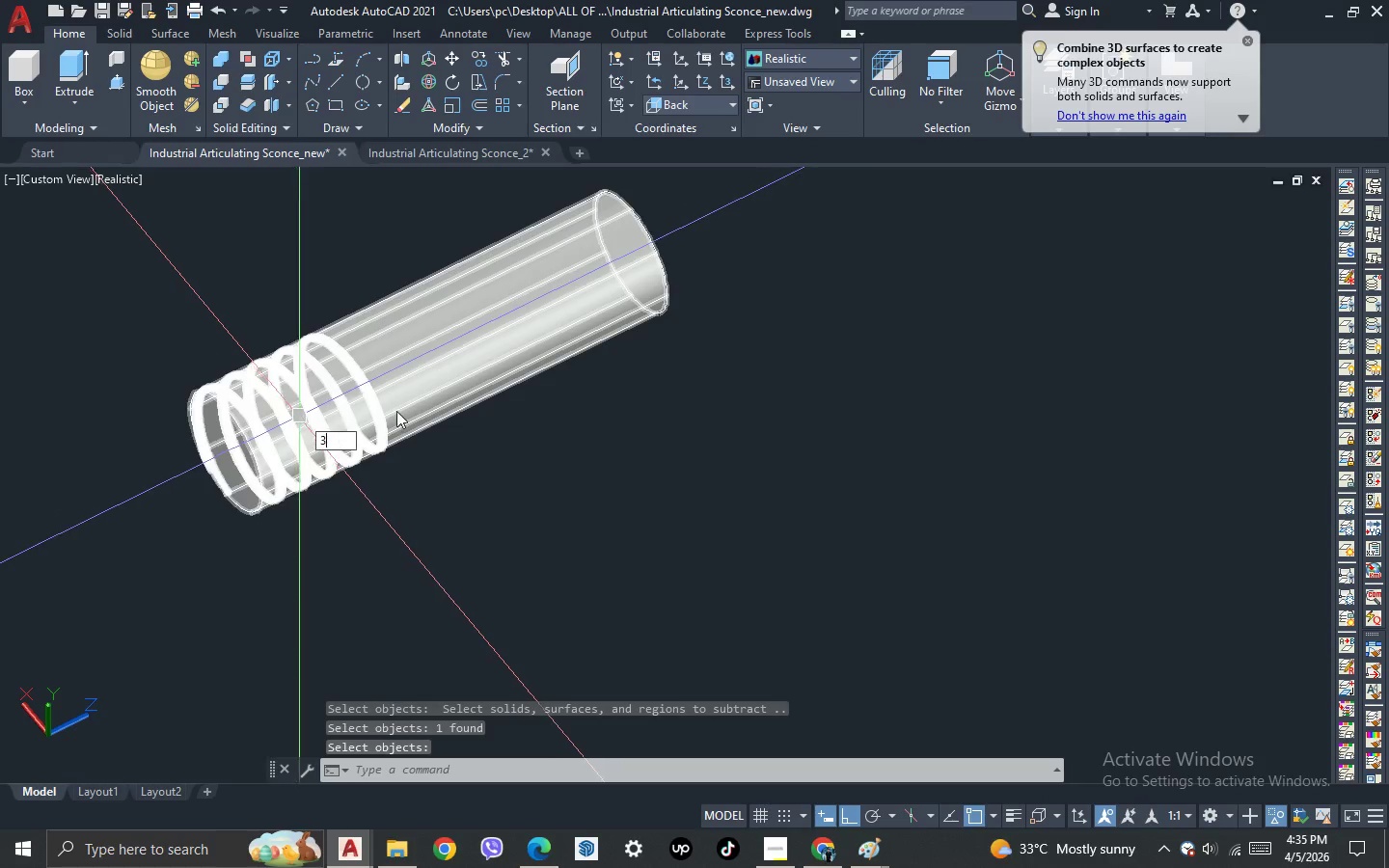 
scroll: coordinate [230, 411], scroll_direction: down, amount: 2.0
 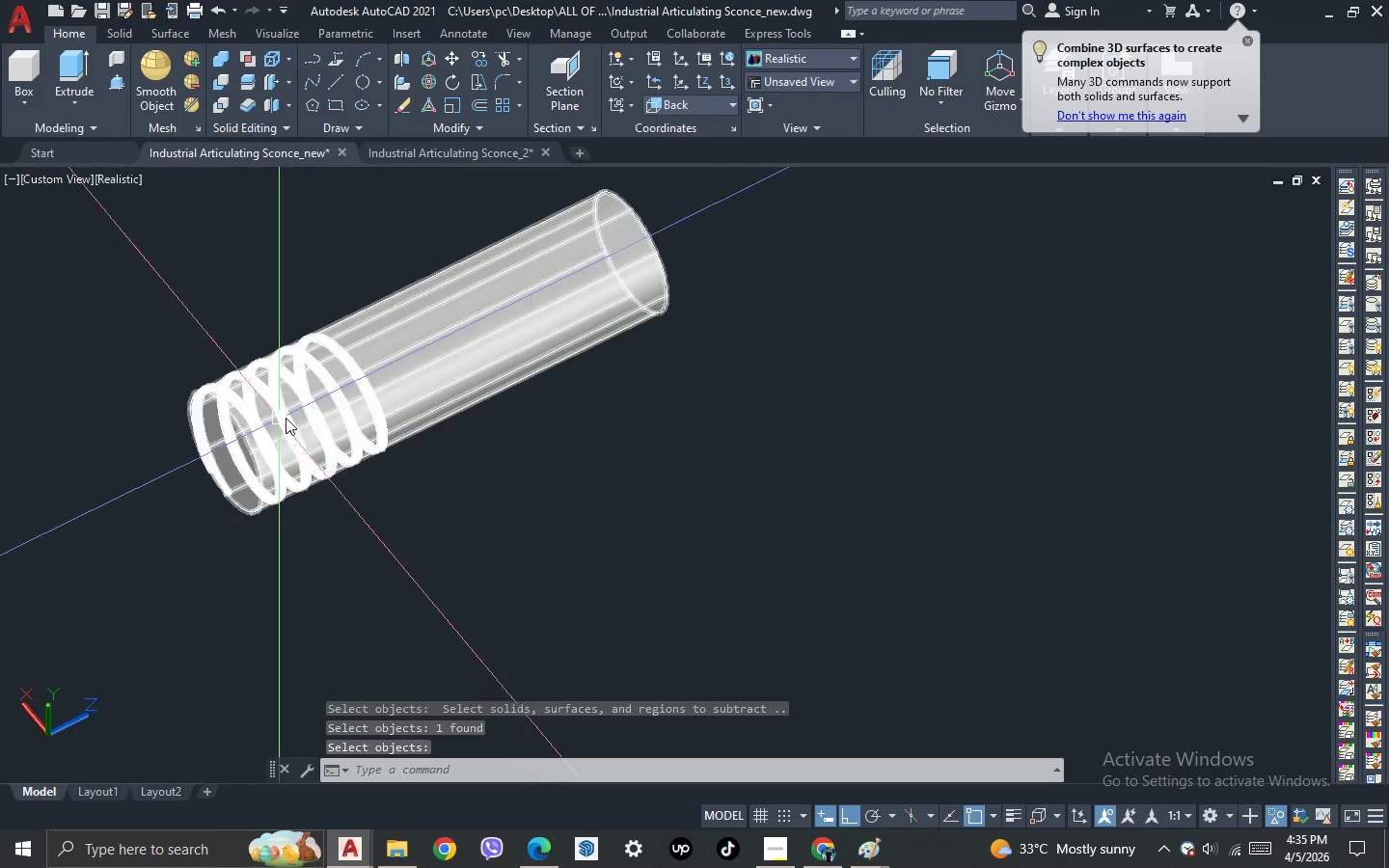 
key(Space)
 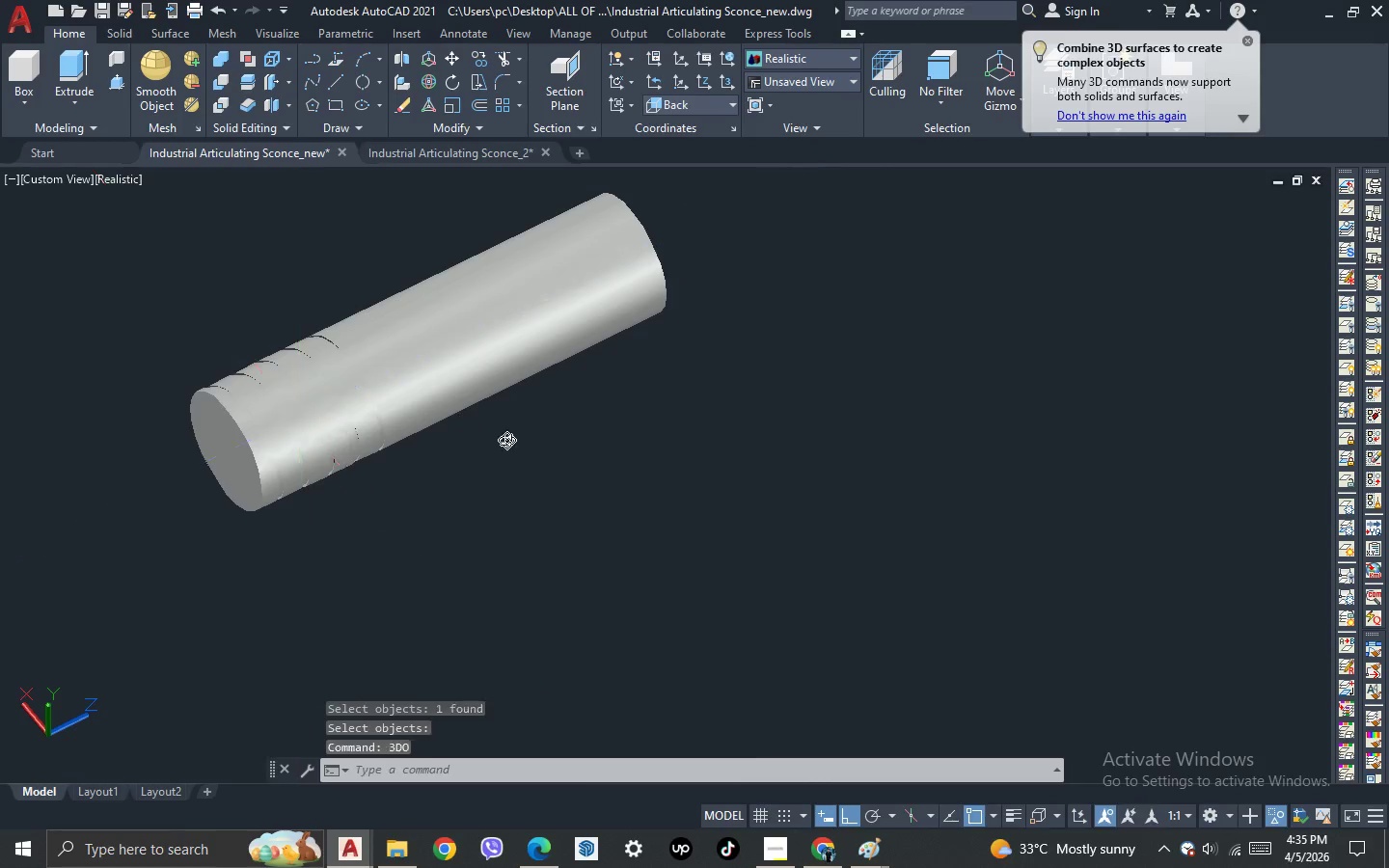 
left_click_drag(start_coordinate=[509, 436], to_coordinate=[241, 360])
 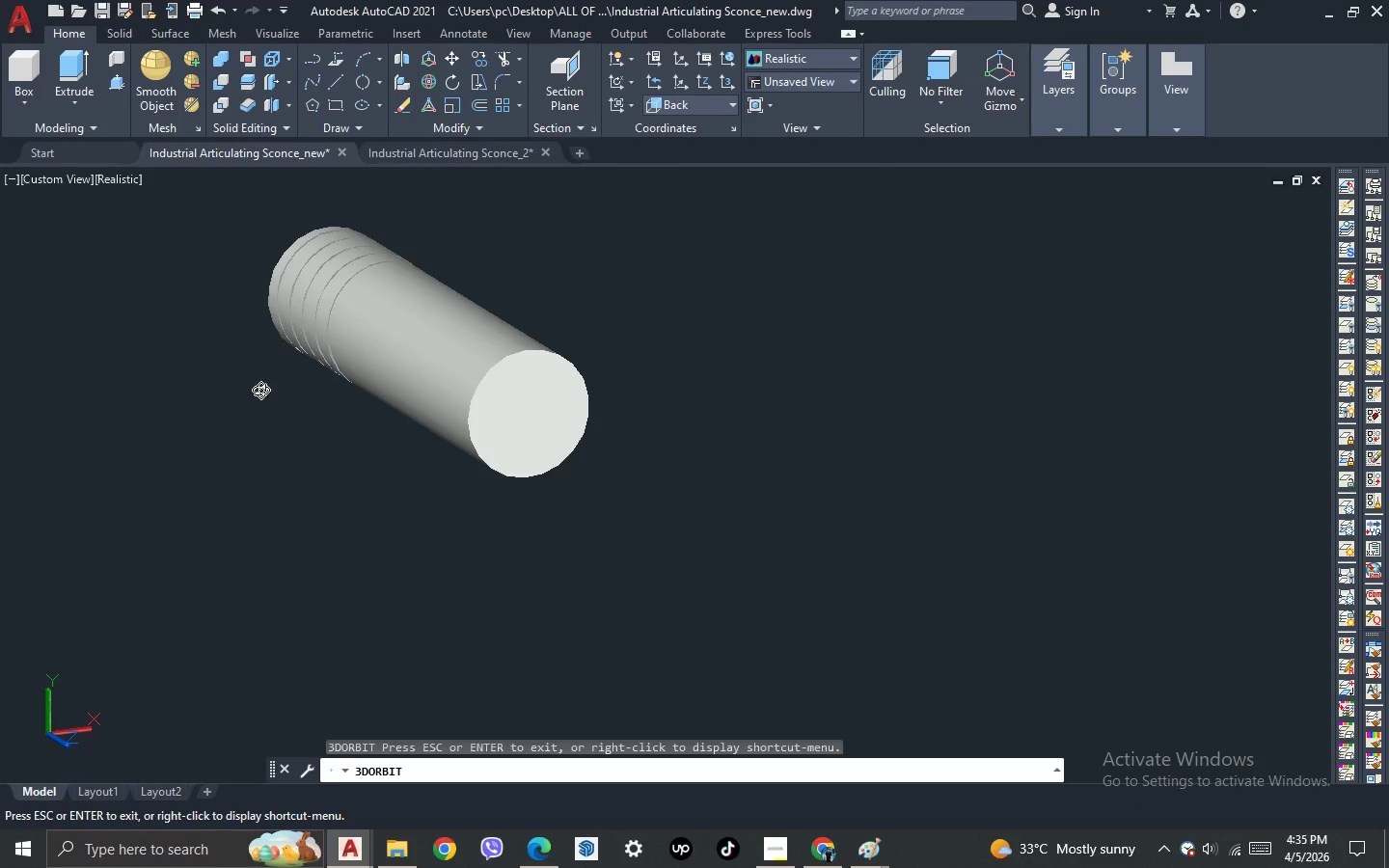 
left_click_drag(start_coordinate=[392, 414], to_coordinate=[510, 560])
 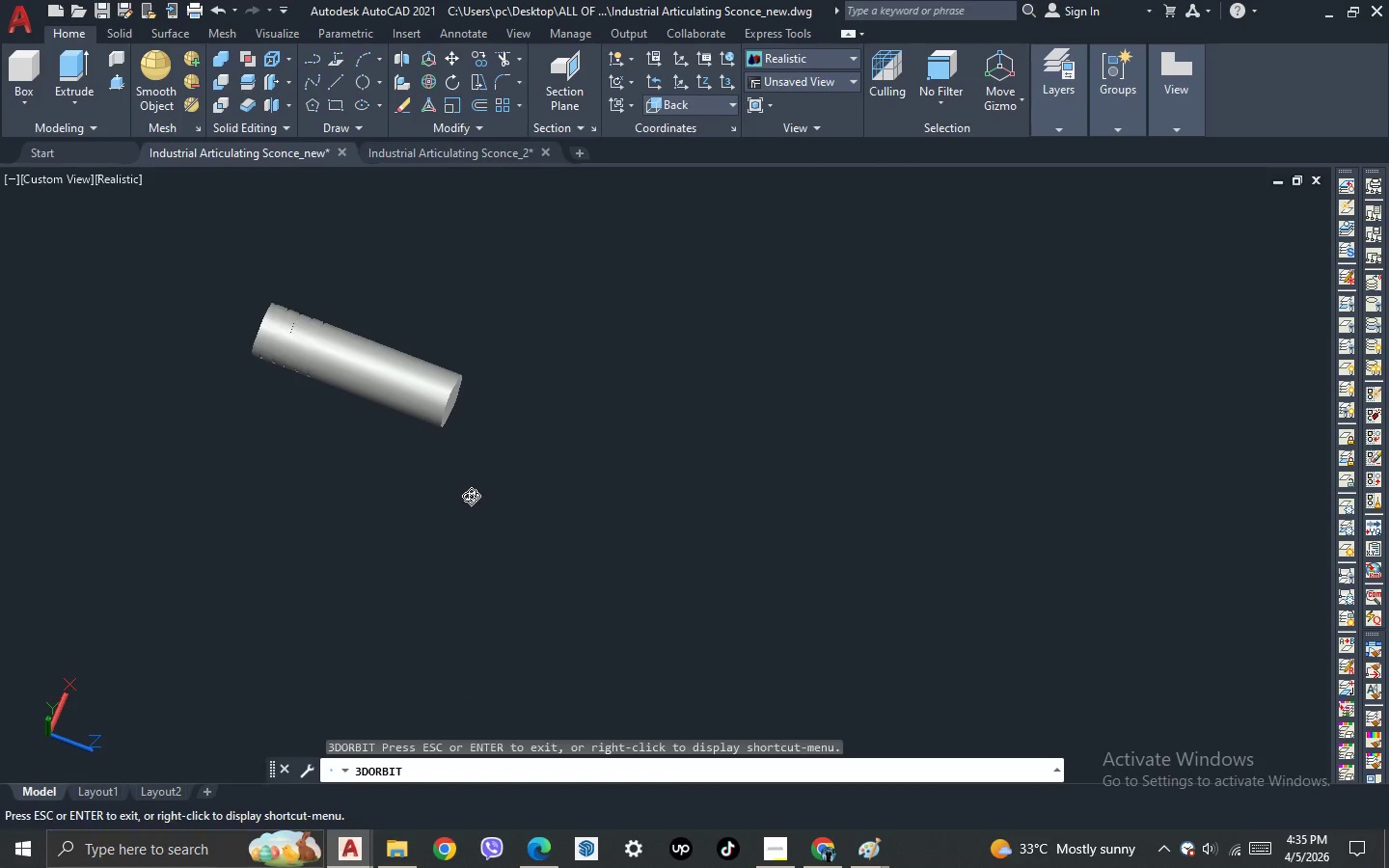 
scroll: coordinate [339, 362], scroll_direction: down, amount: 9.0
 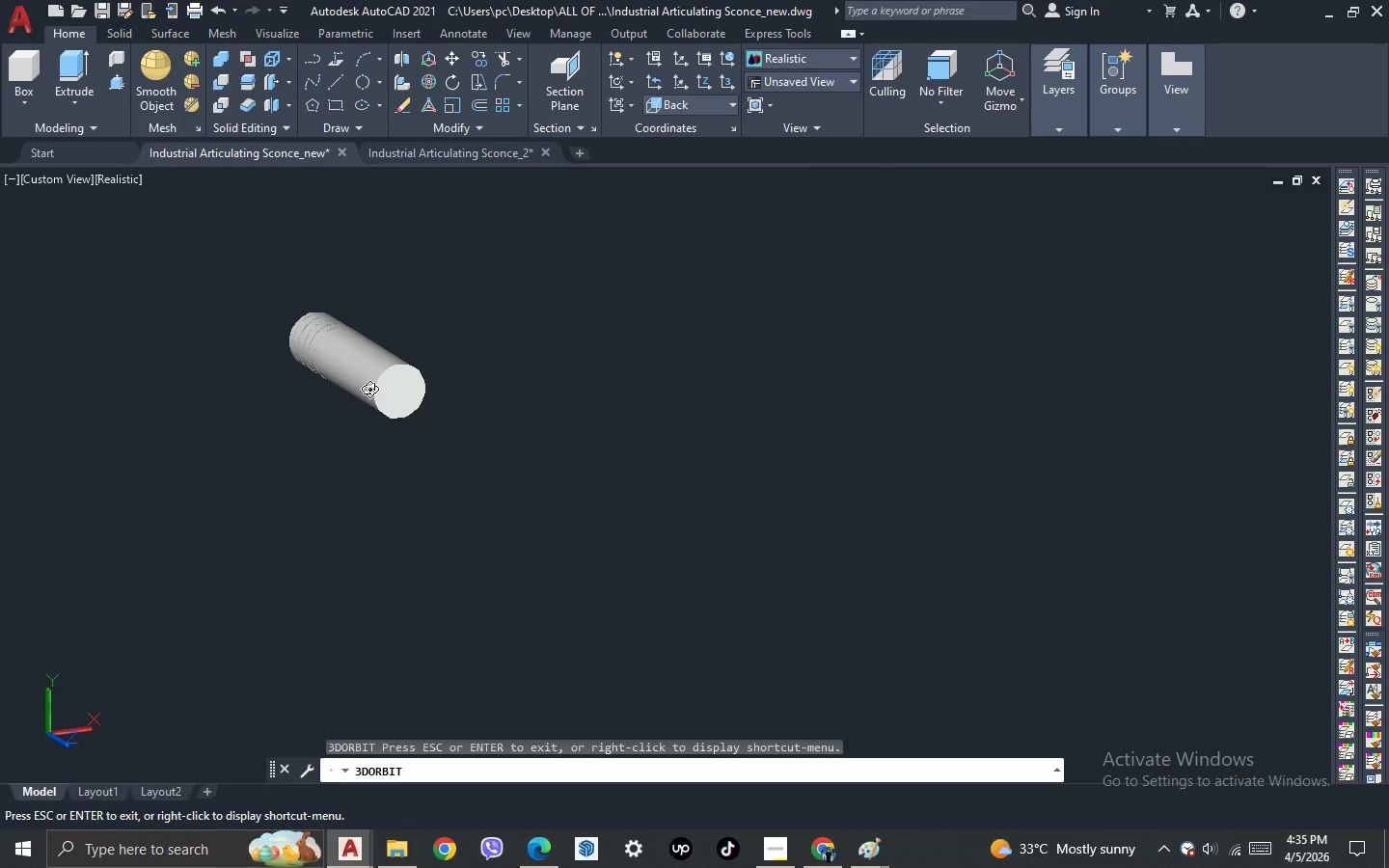 
key(Escape)
 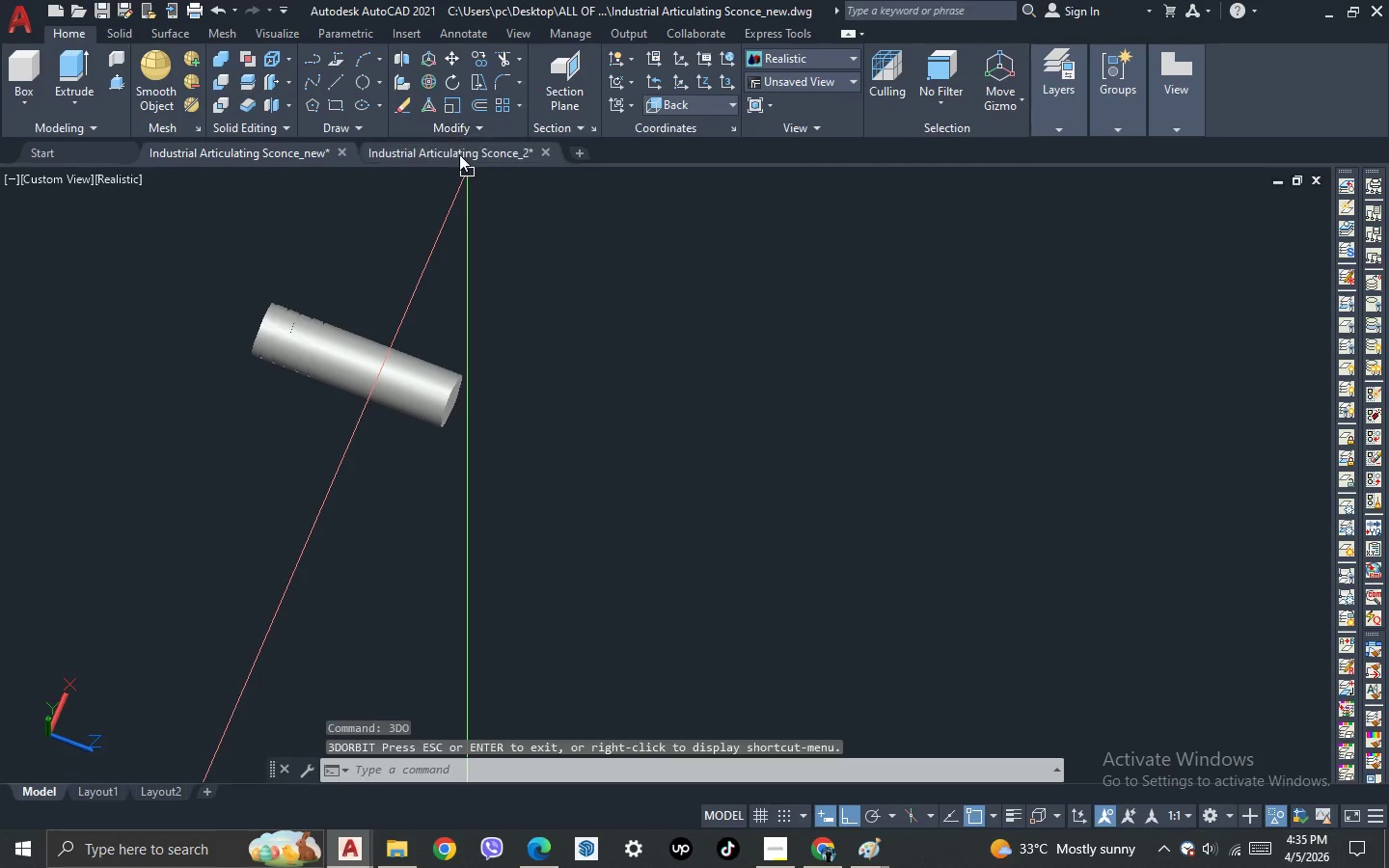 
left_click([459, 154])
 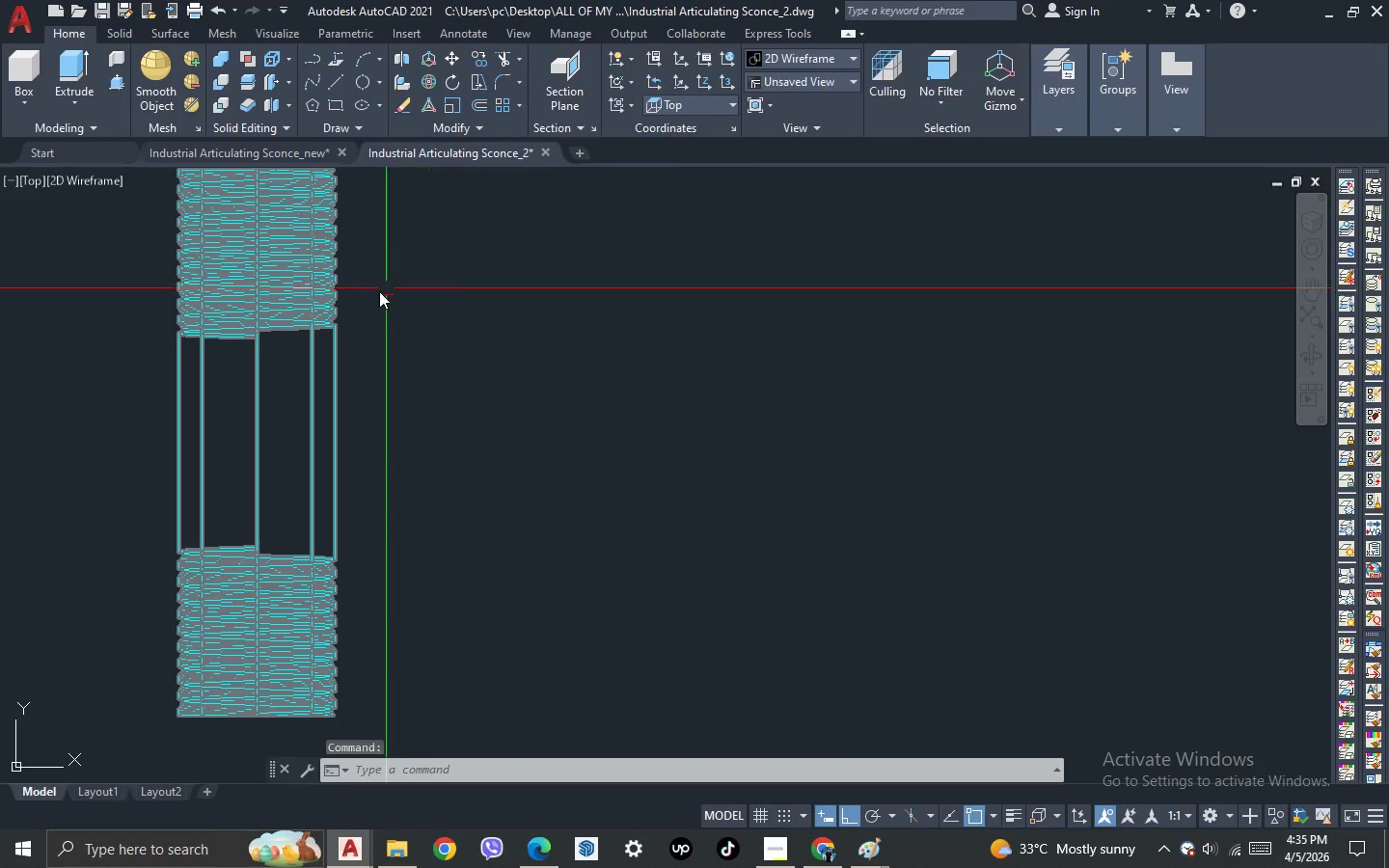 
scroll: coordinate [305, 287], scroll_direction: up, amount: 2.0
 